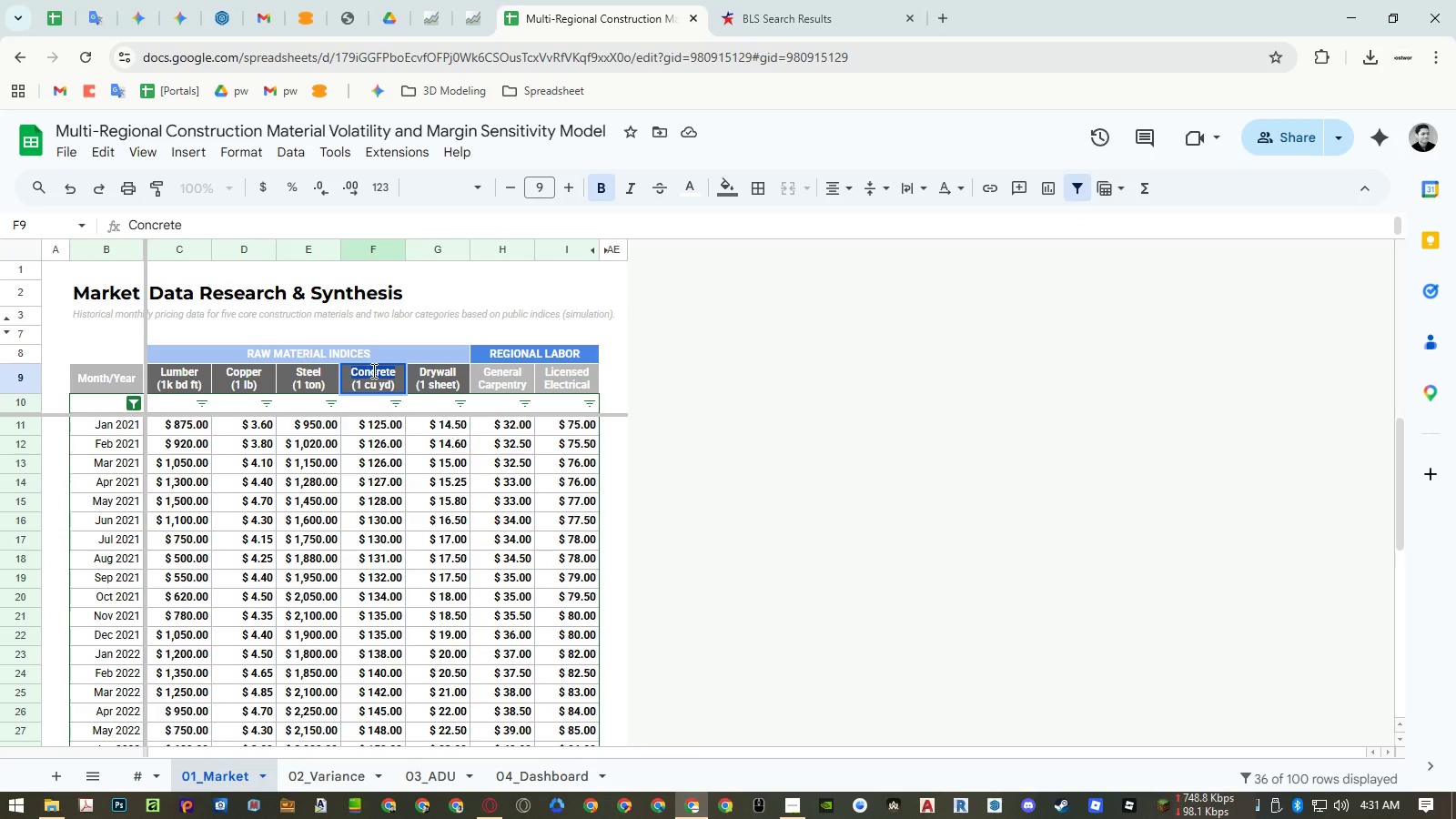 
key(C)
 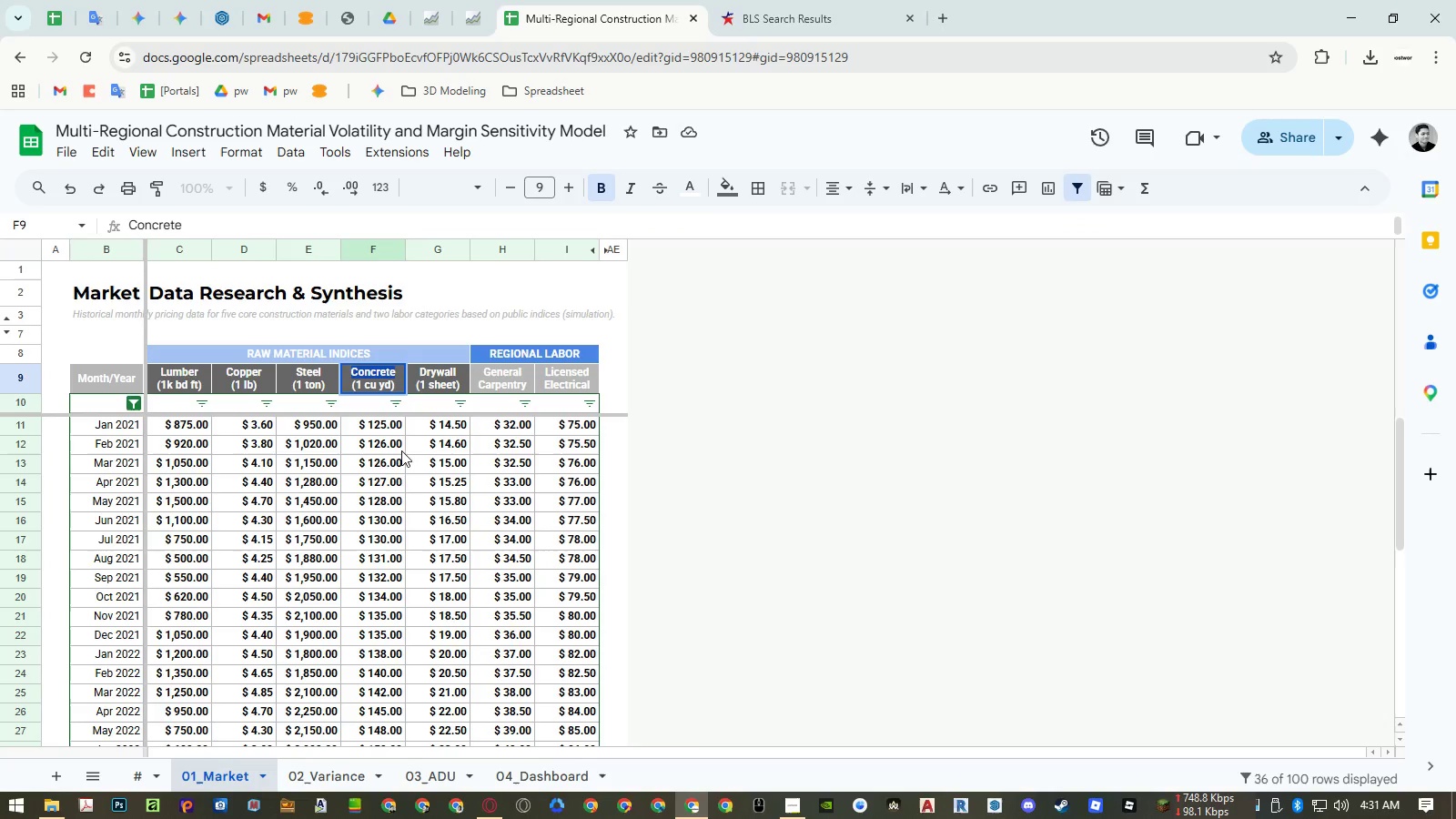 
left_click([384, 467])
 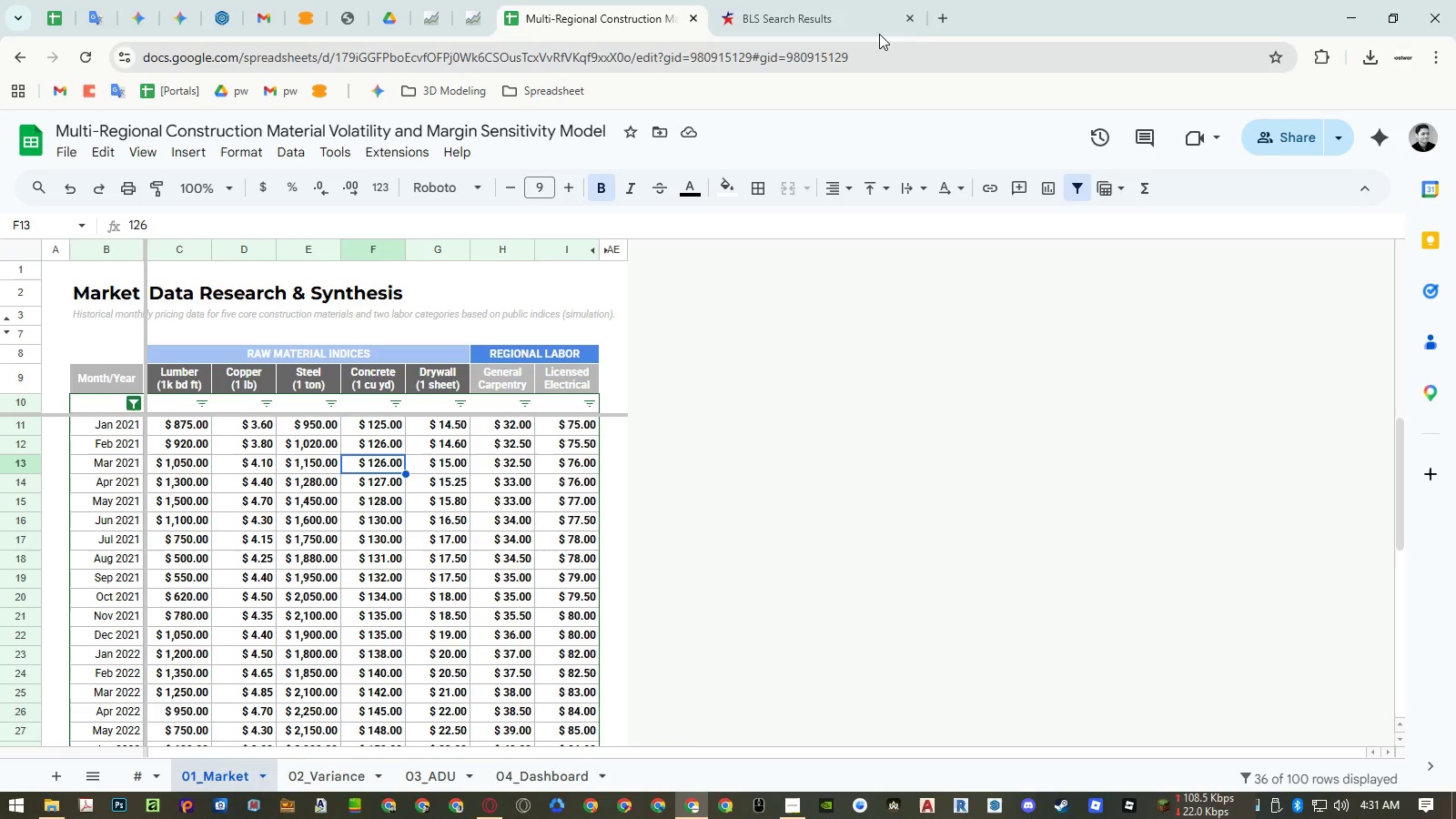 
left_click([849, 19])
 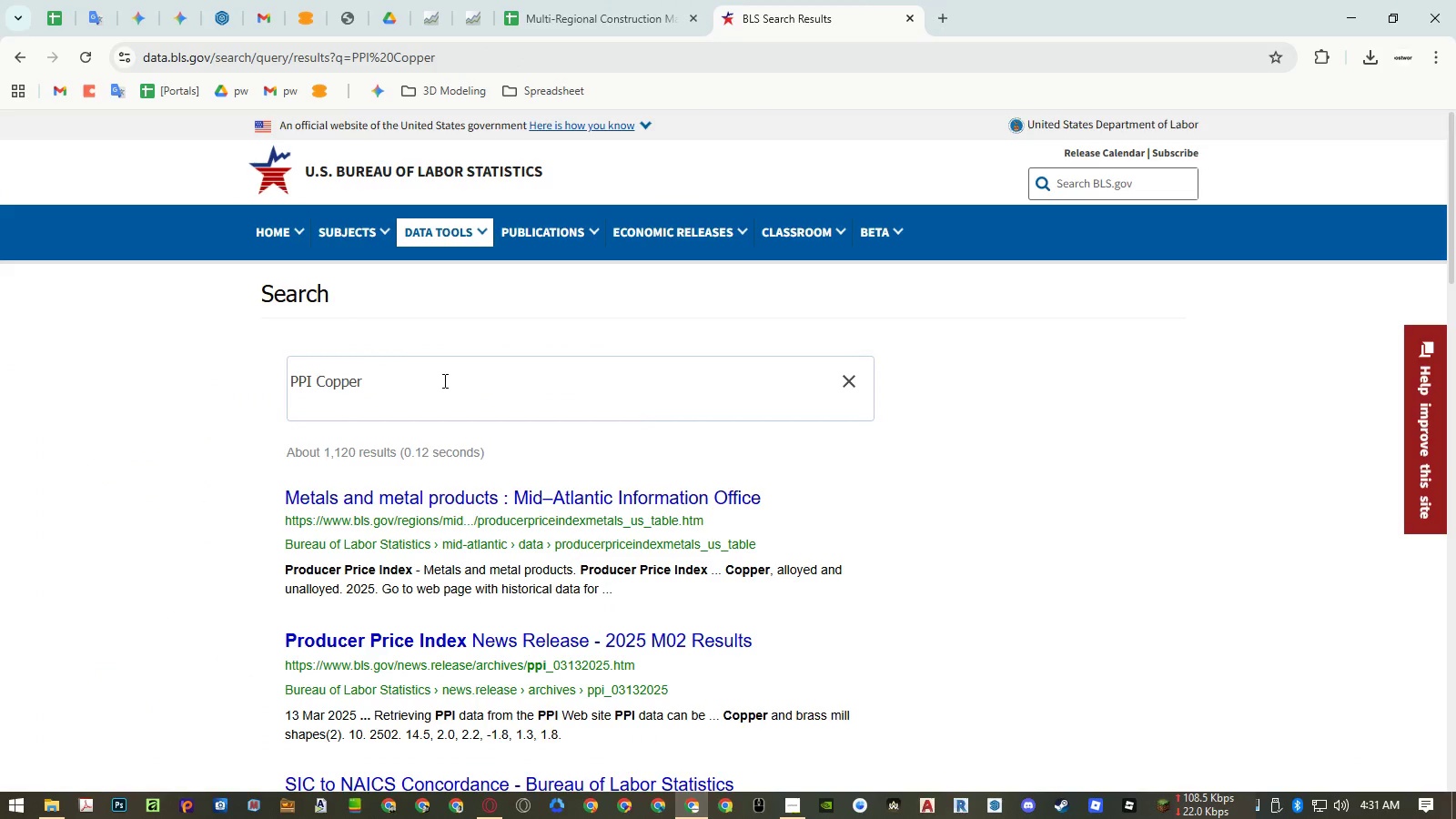 
double_click([443, 380])
 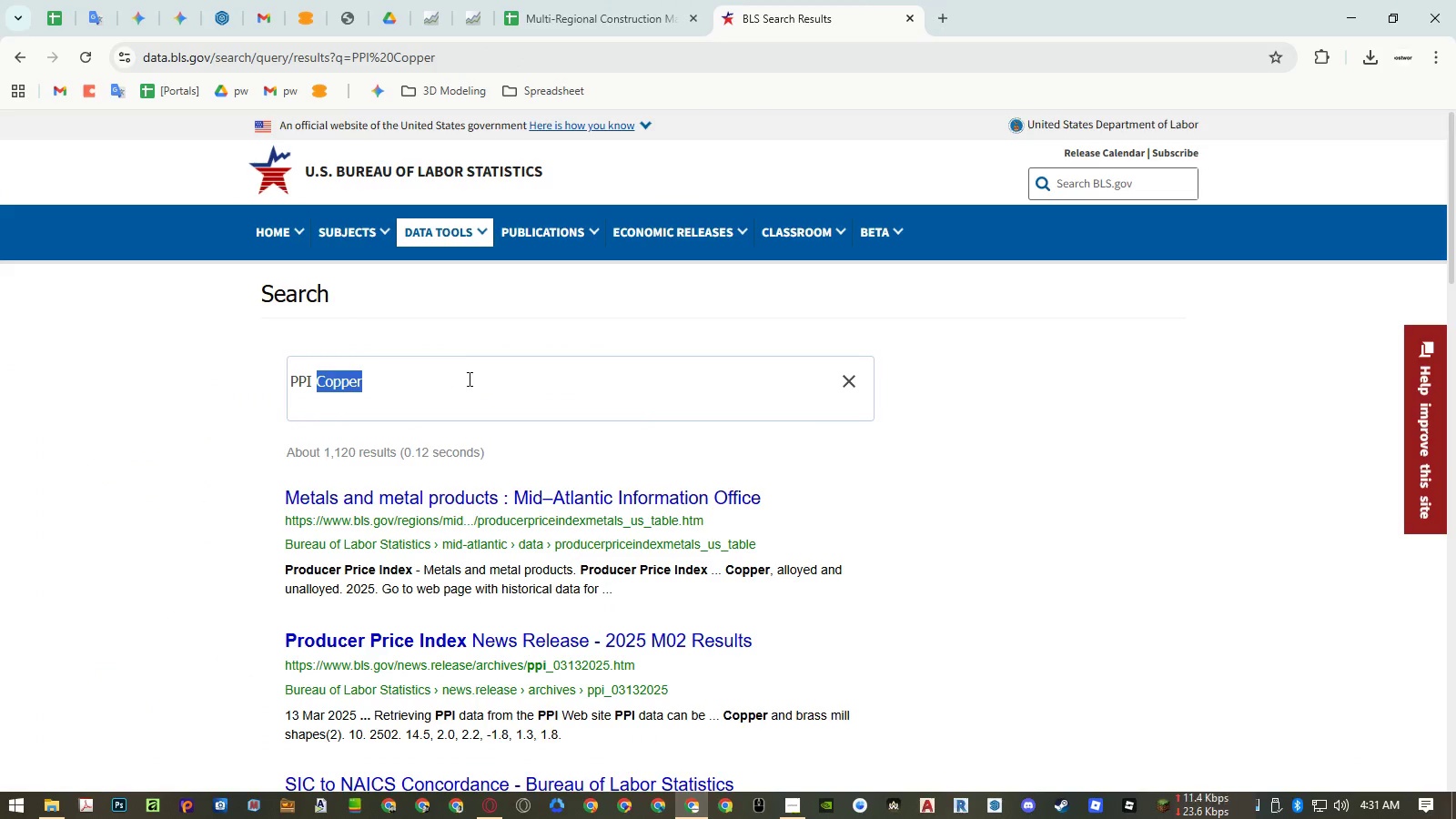 
key(Control+ControlLeft)
 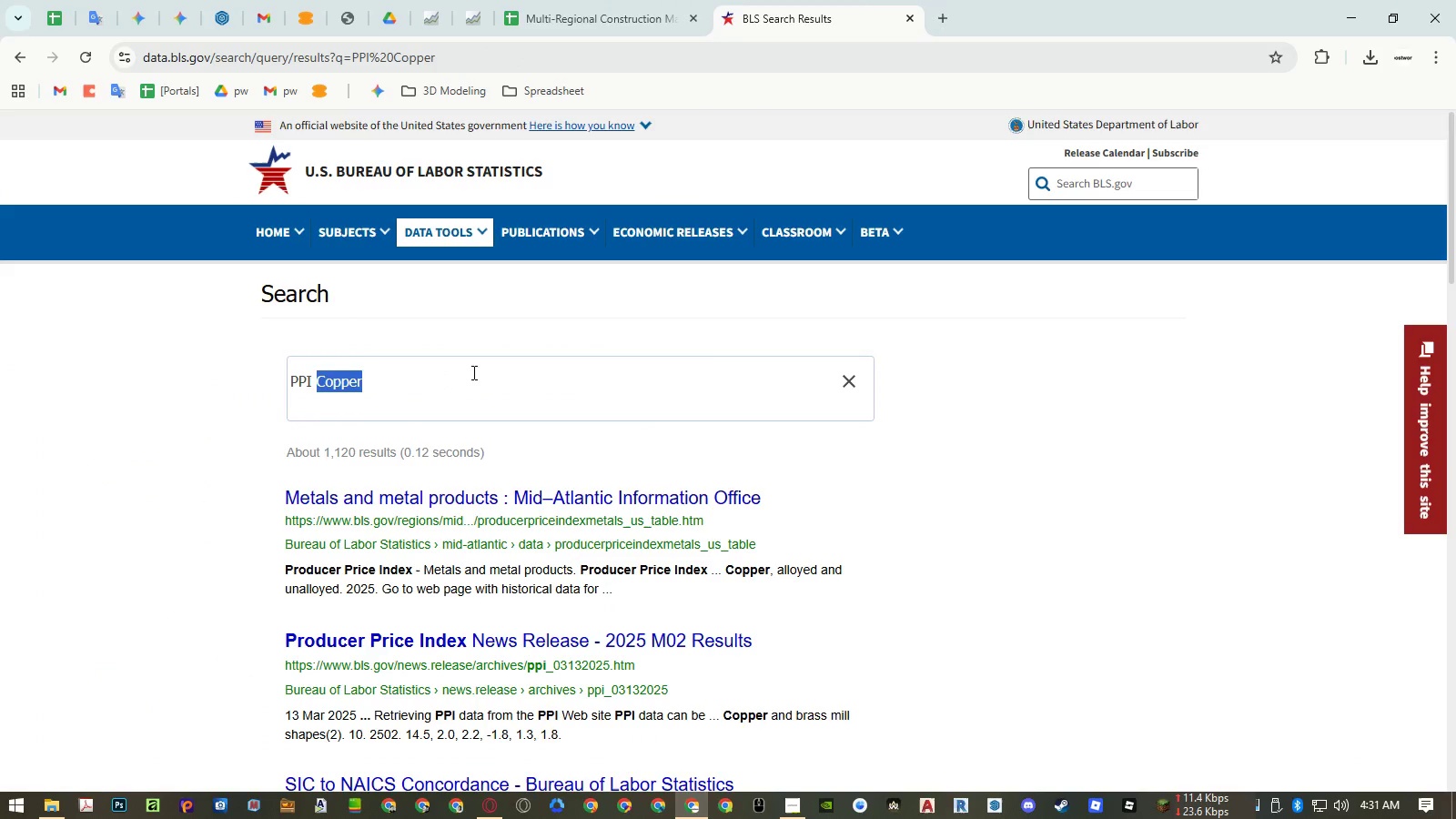 
key(Control+V)
 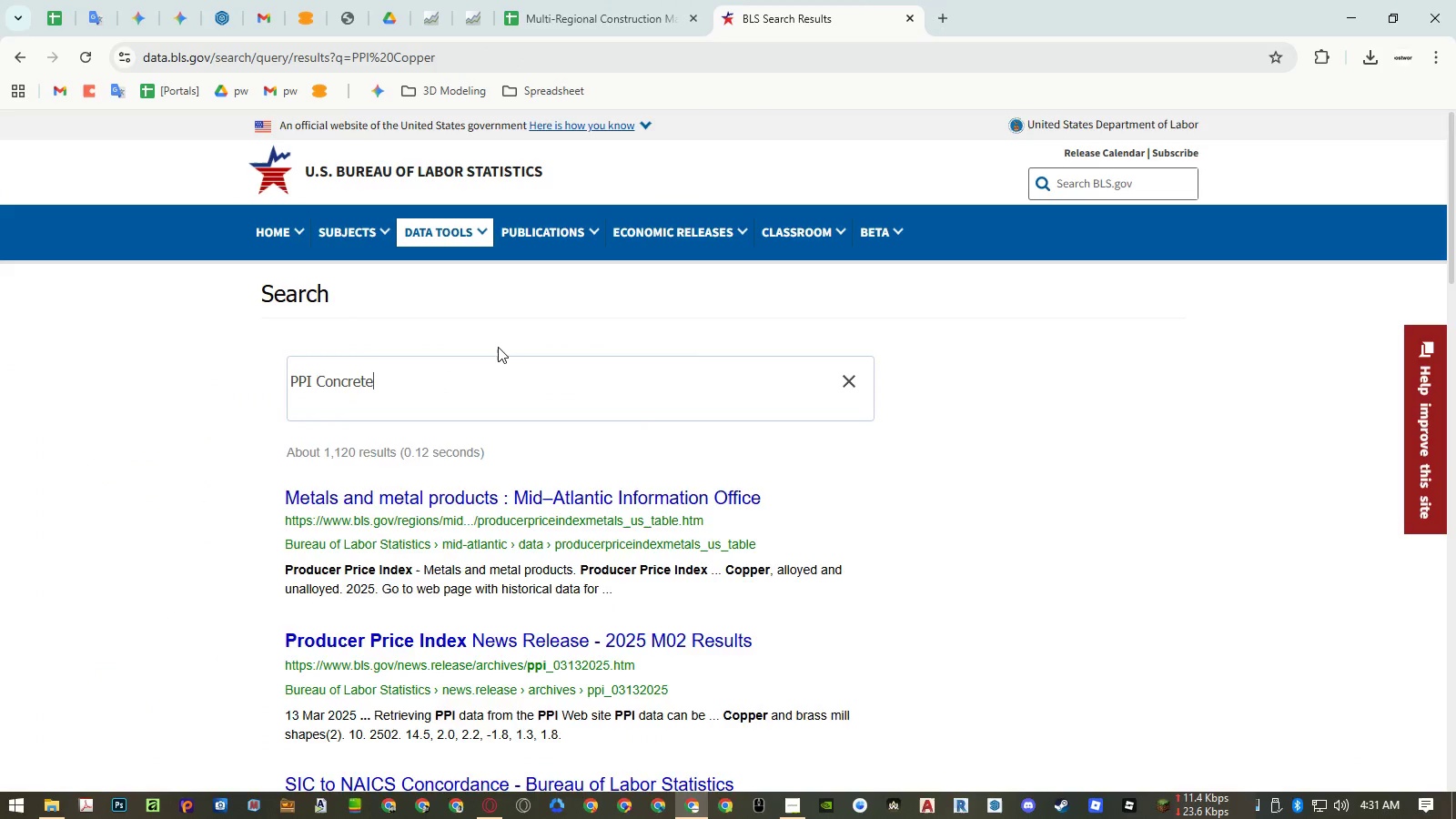 
key(Enter)
 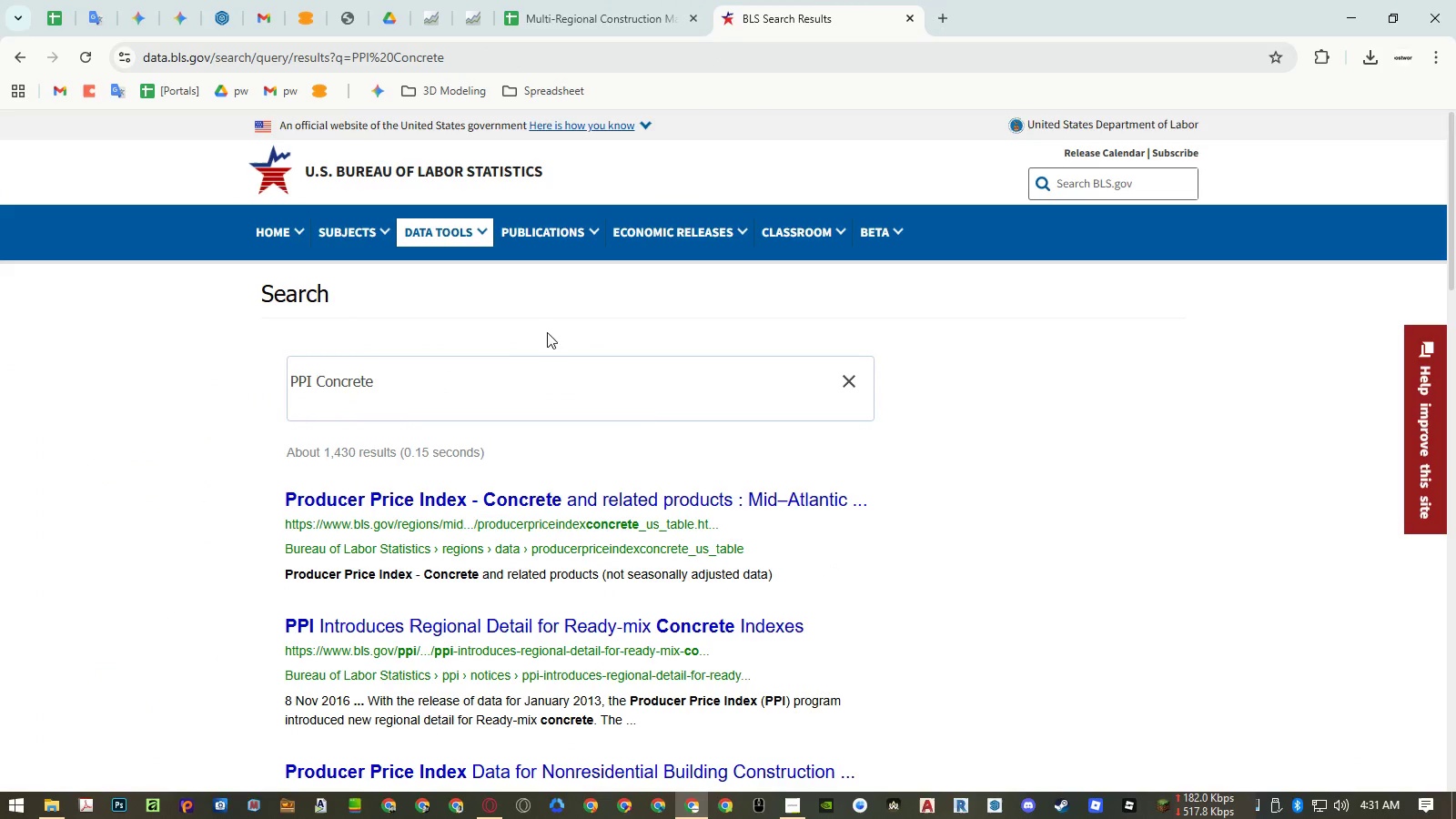 
middle_click([553, 490])
 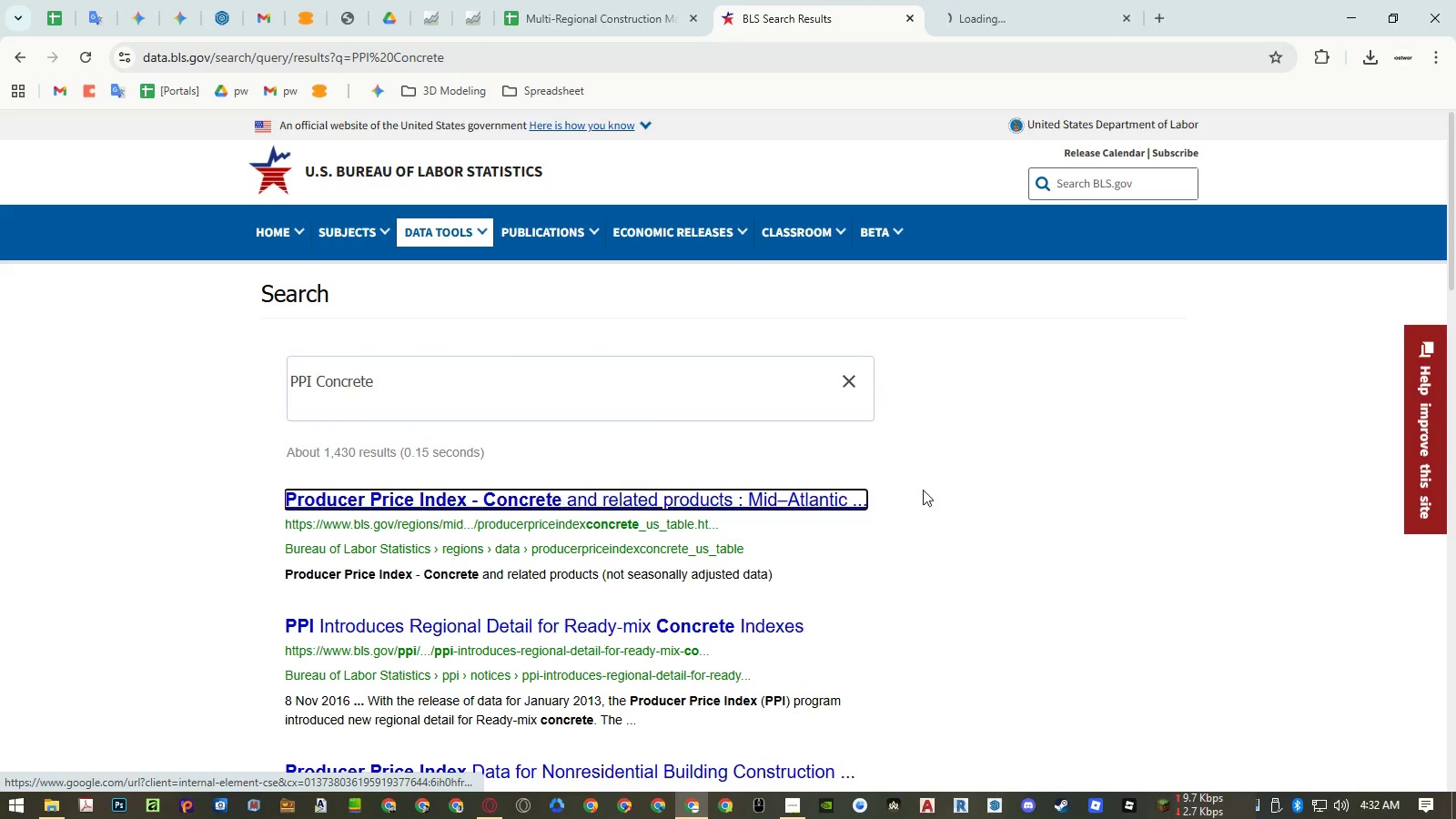 
scroll: coordinate [1030, 486], scroll_direction: down, amount: 2.0
 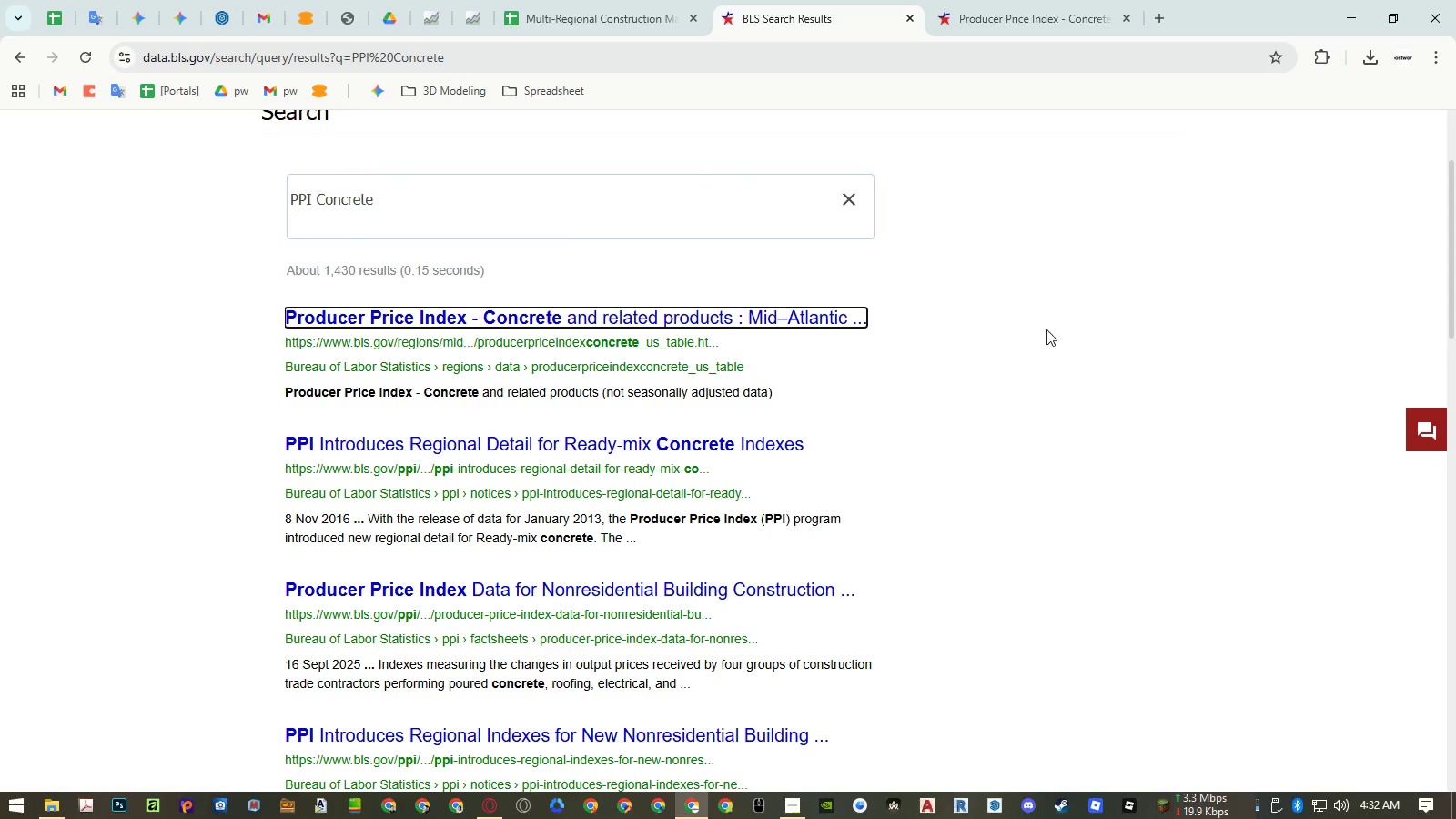 
left_click([1033, 22])
 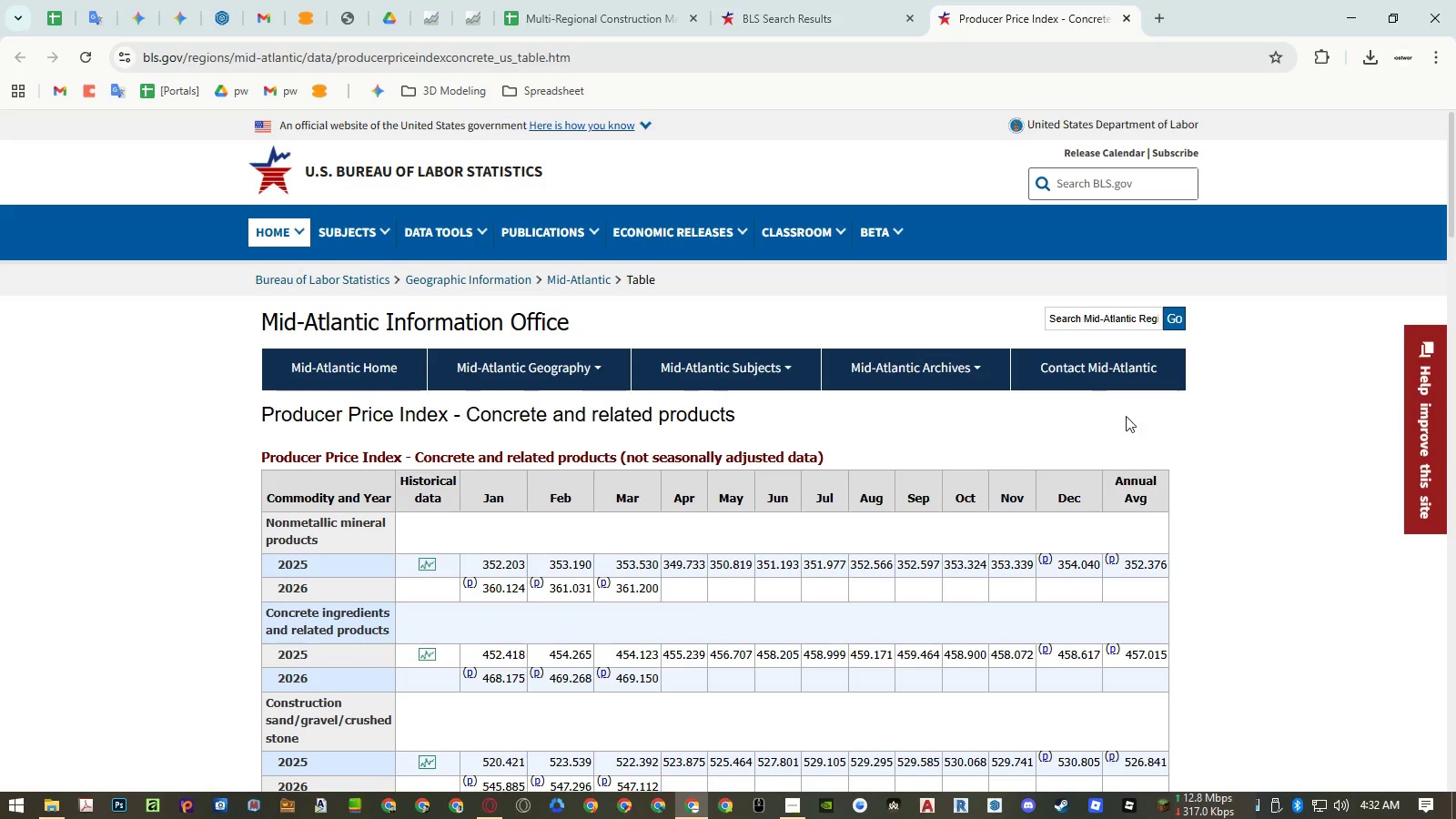 
left_click([1241, 468])
 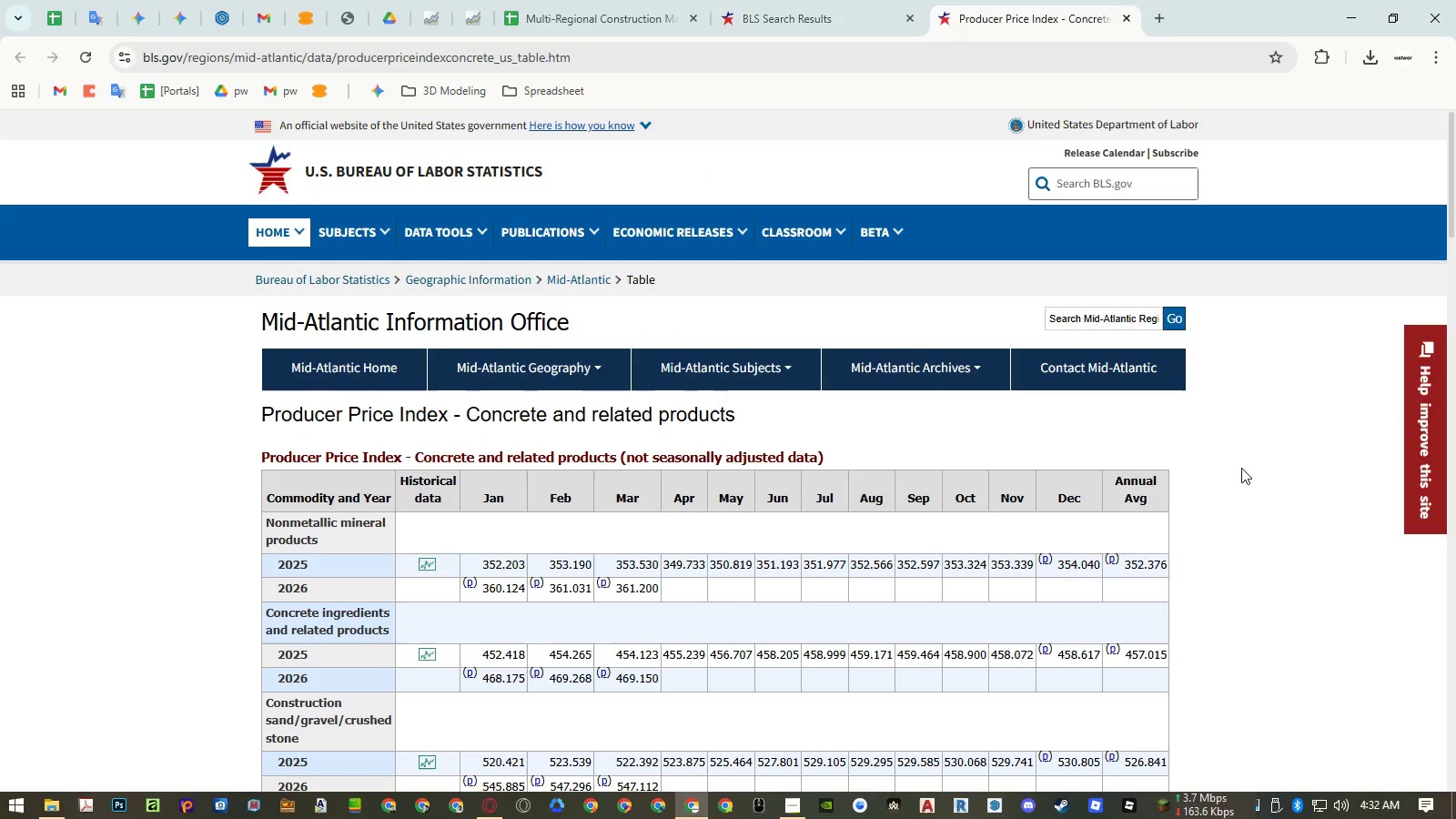 
key(Control+F)
 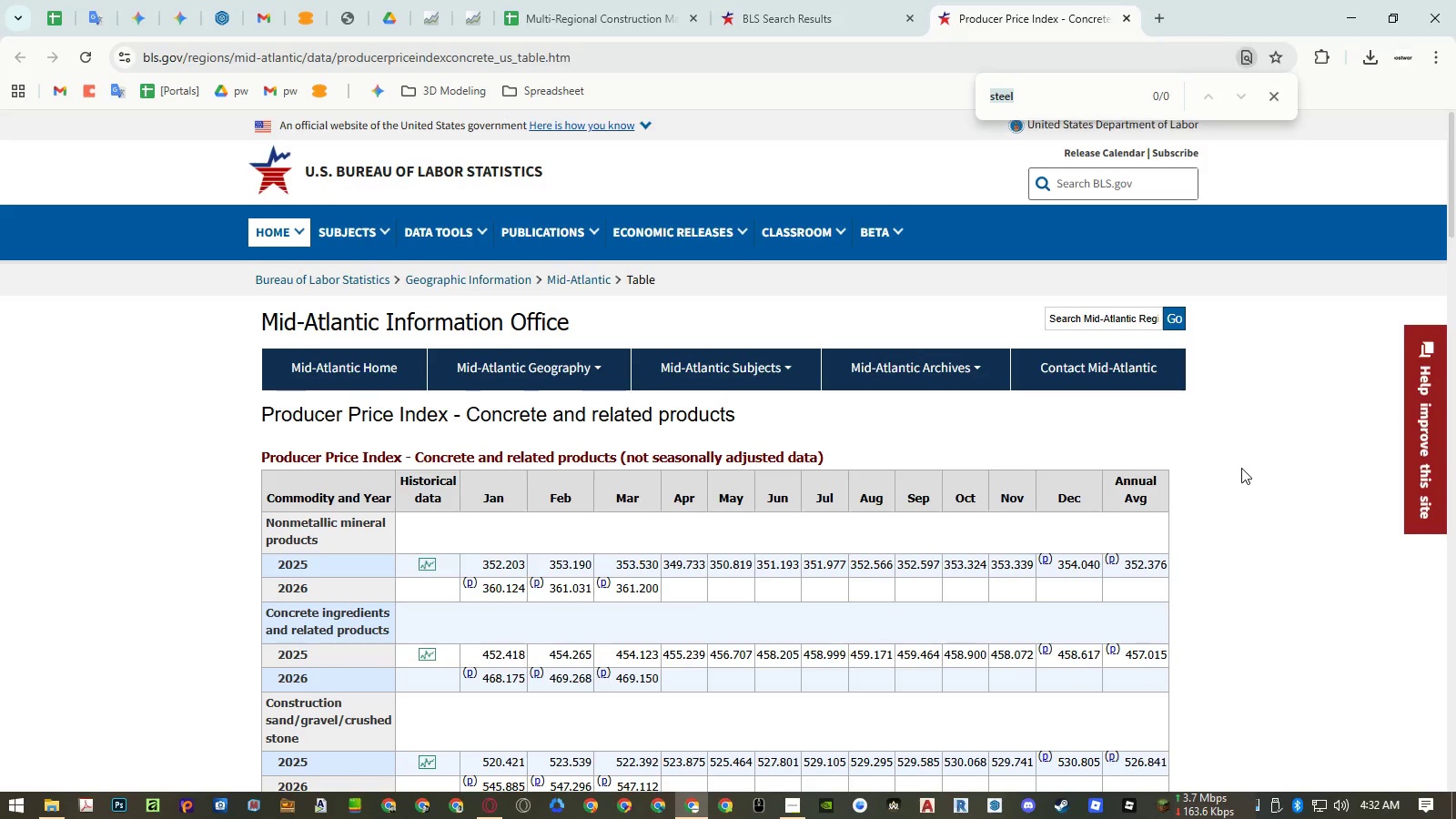 
type(concrete)
 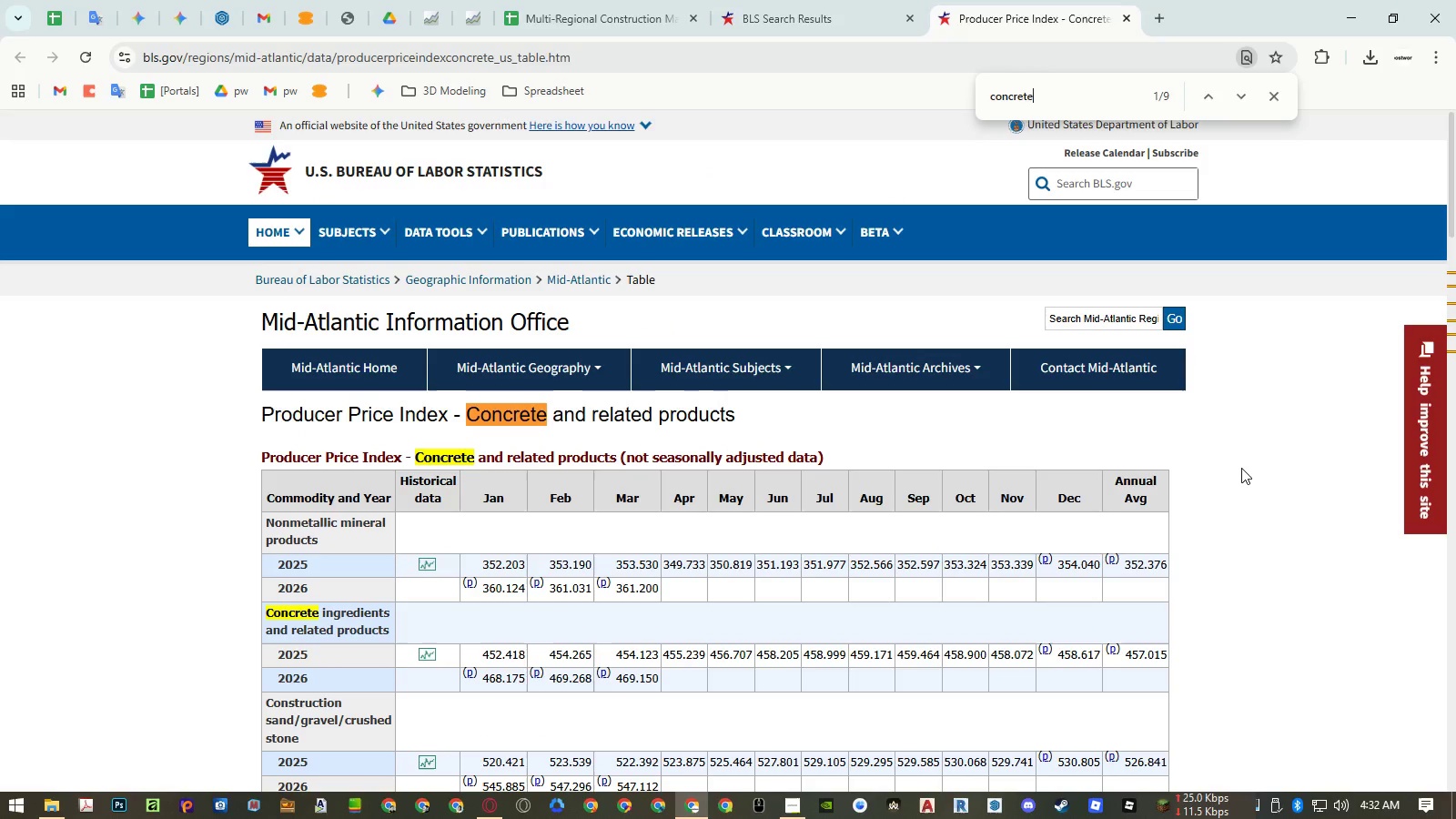 
key(Enter)
 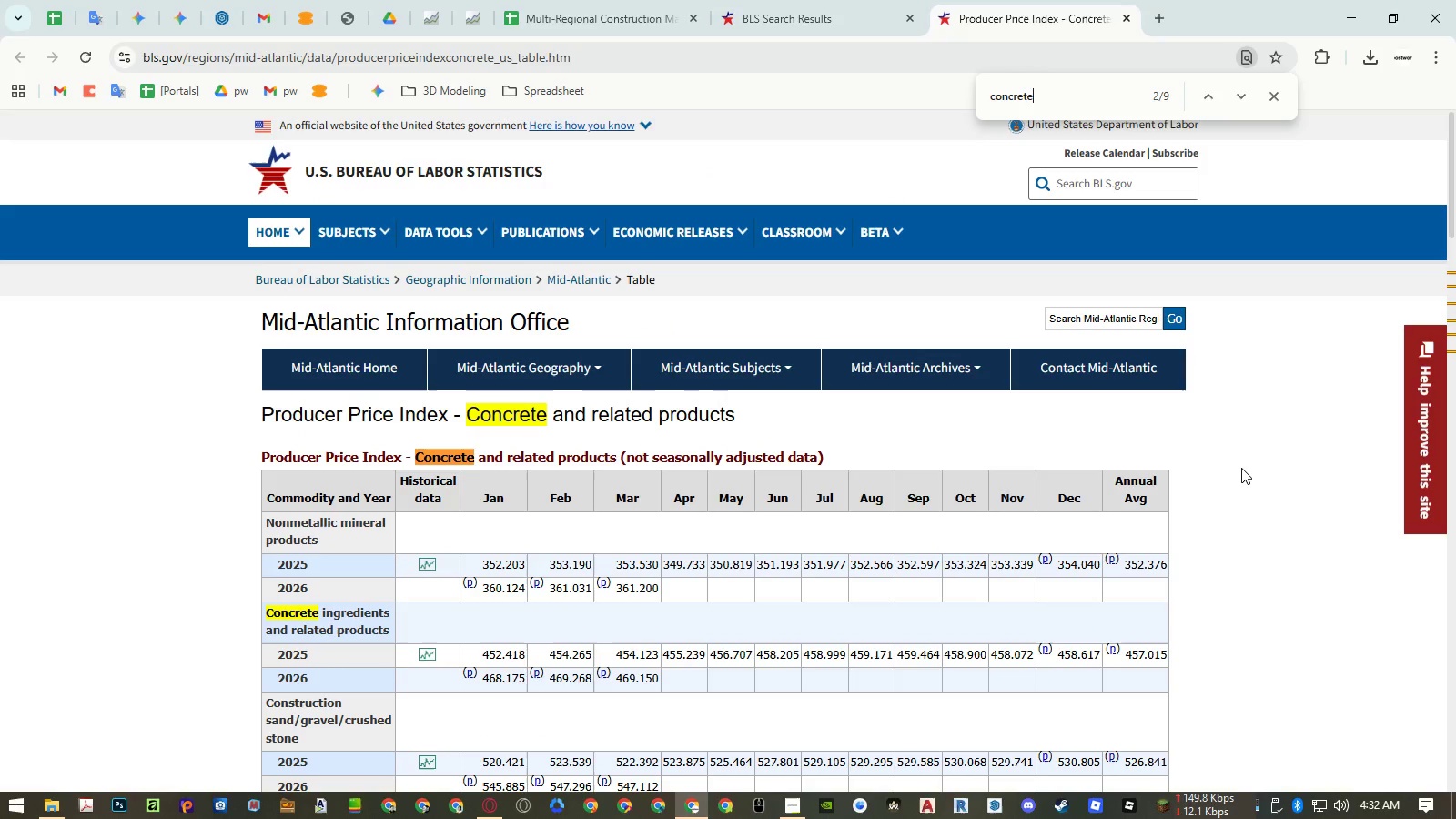 
key(Enter)
 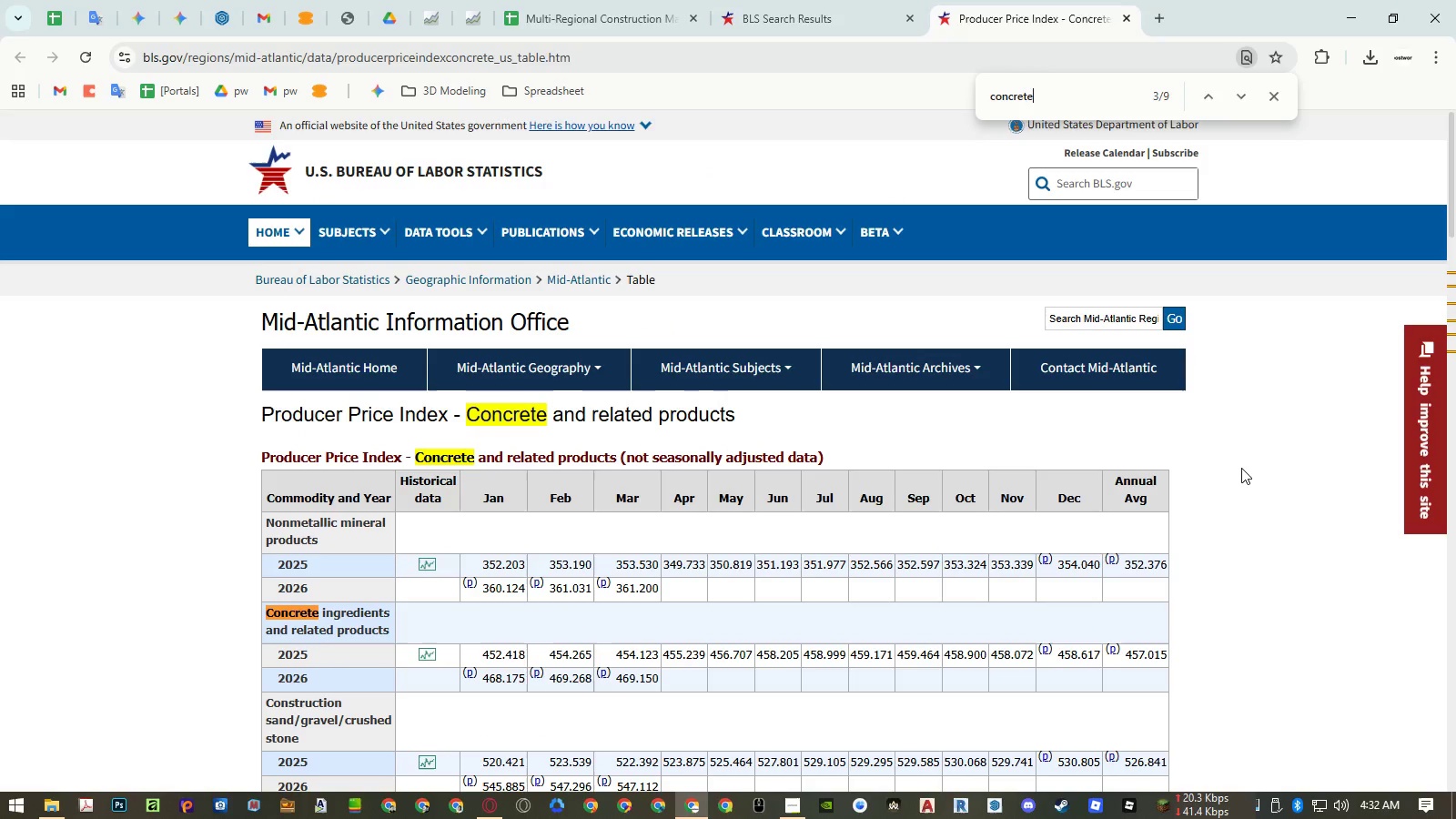 
key(Enter)
 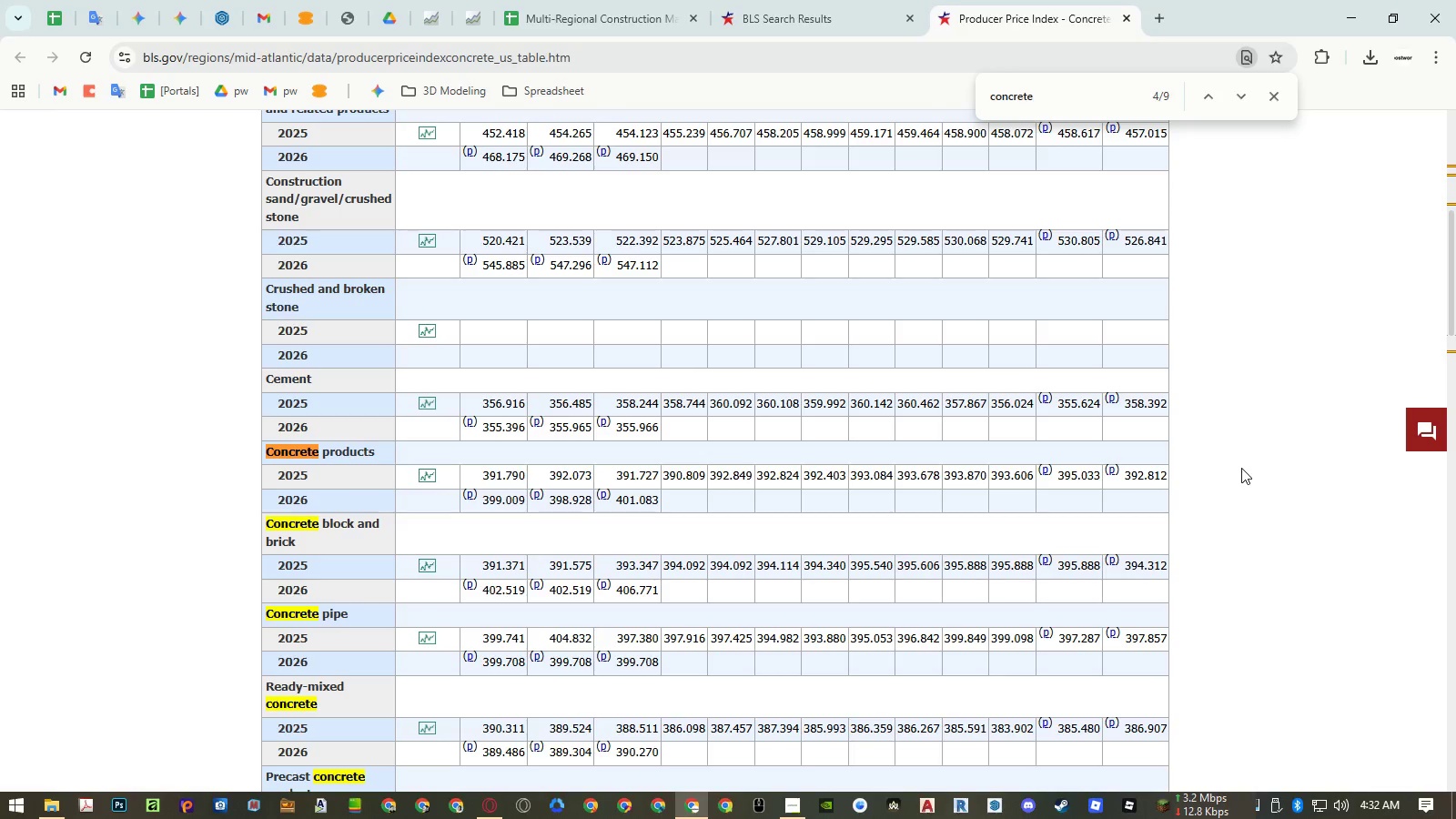 
key(Enter)
 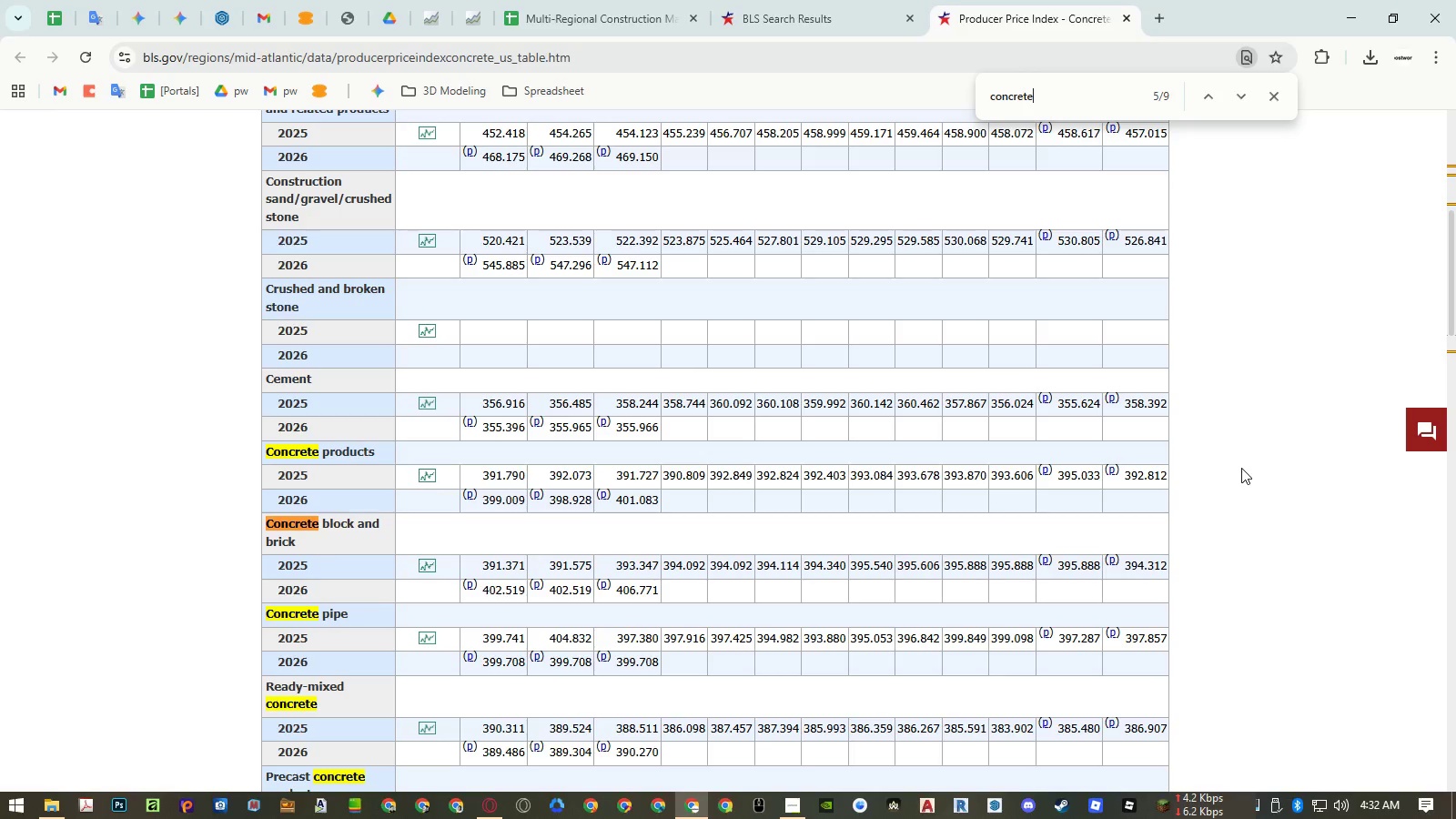 
key(Enter)
 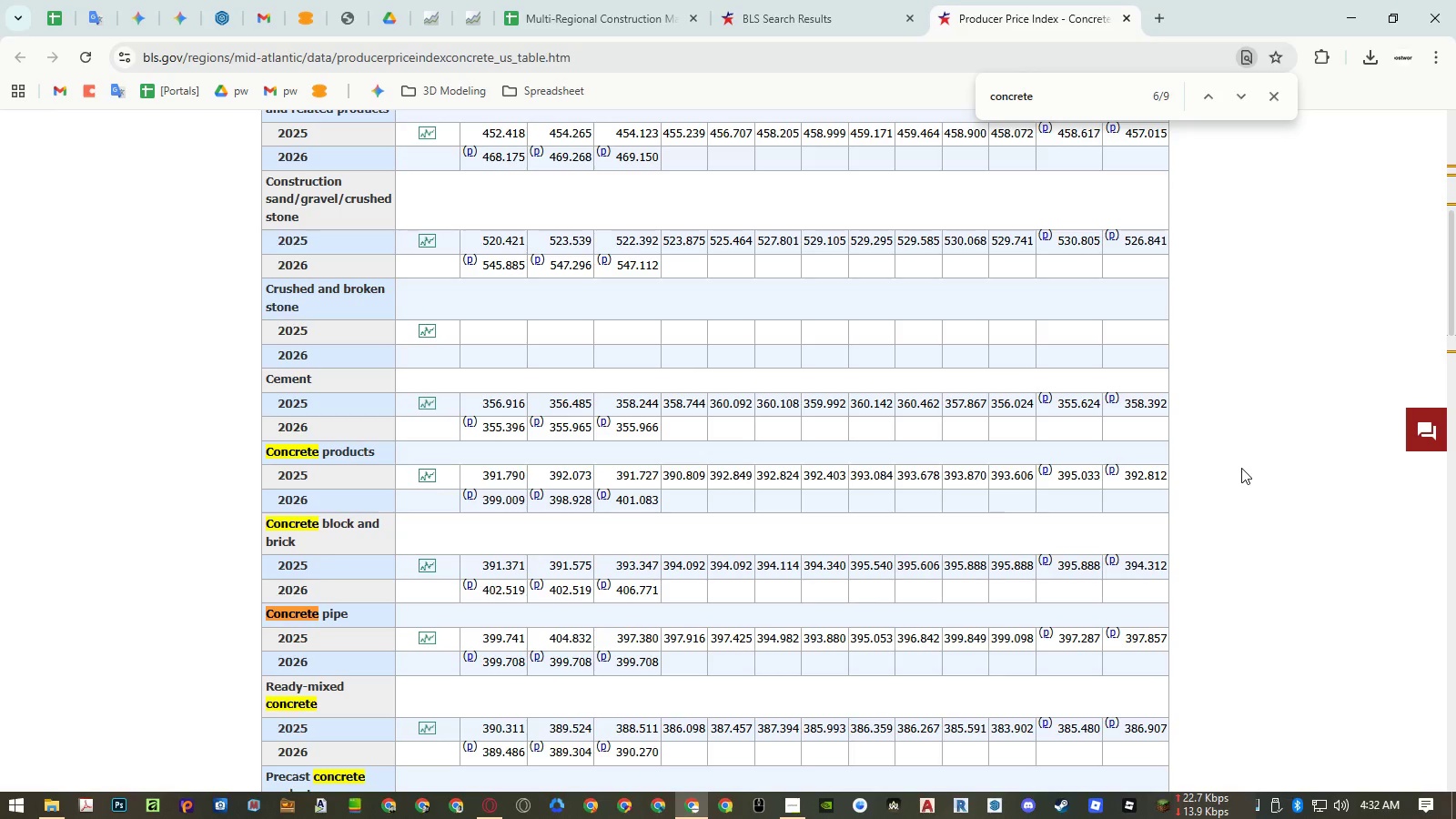 
key(Enter)
 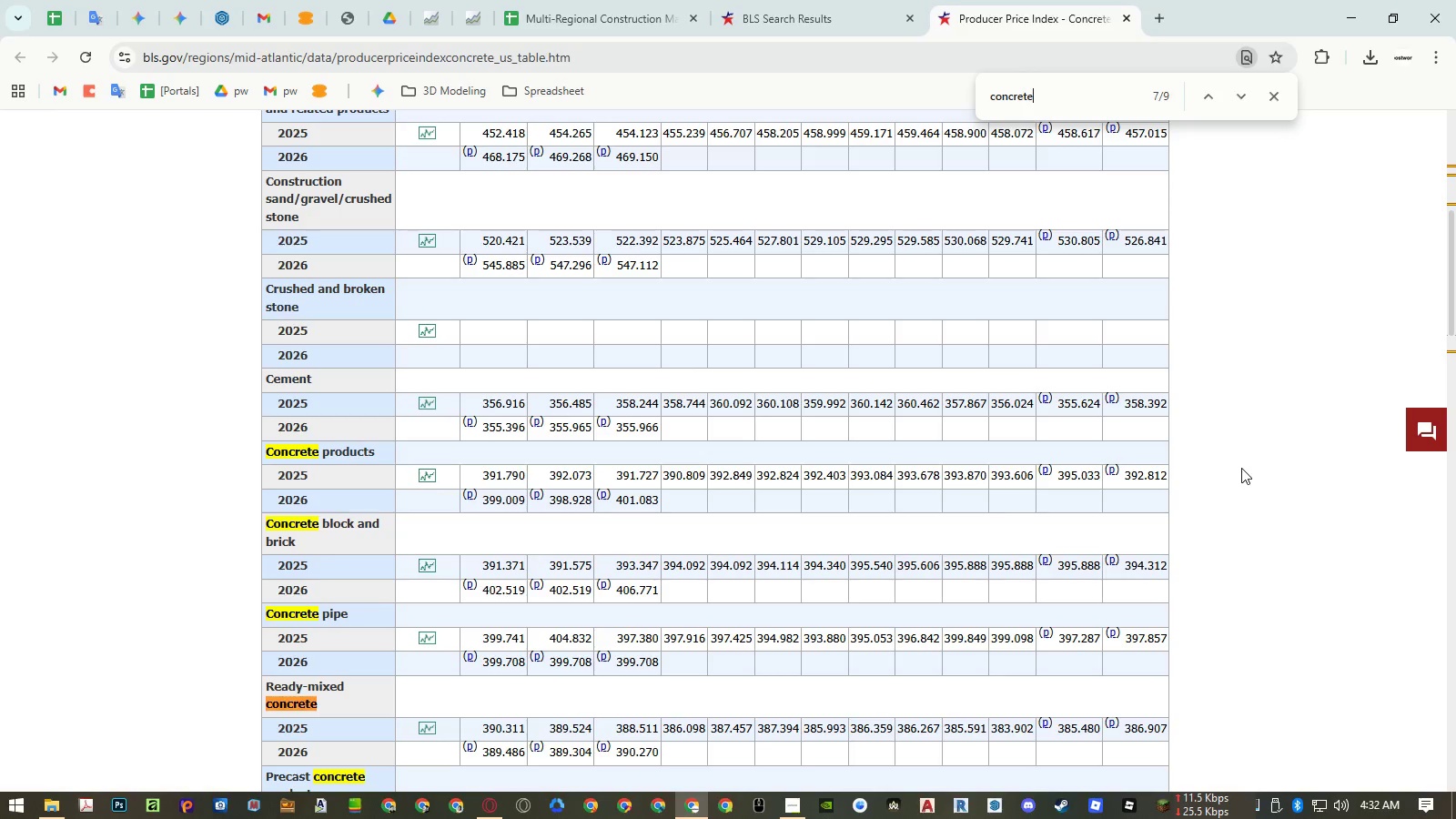 
key(Enter)
 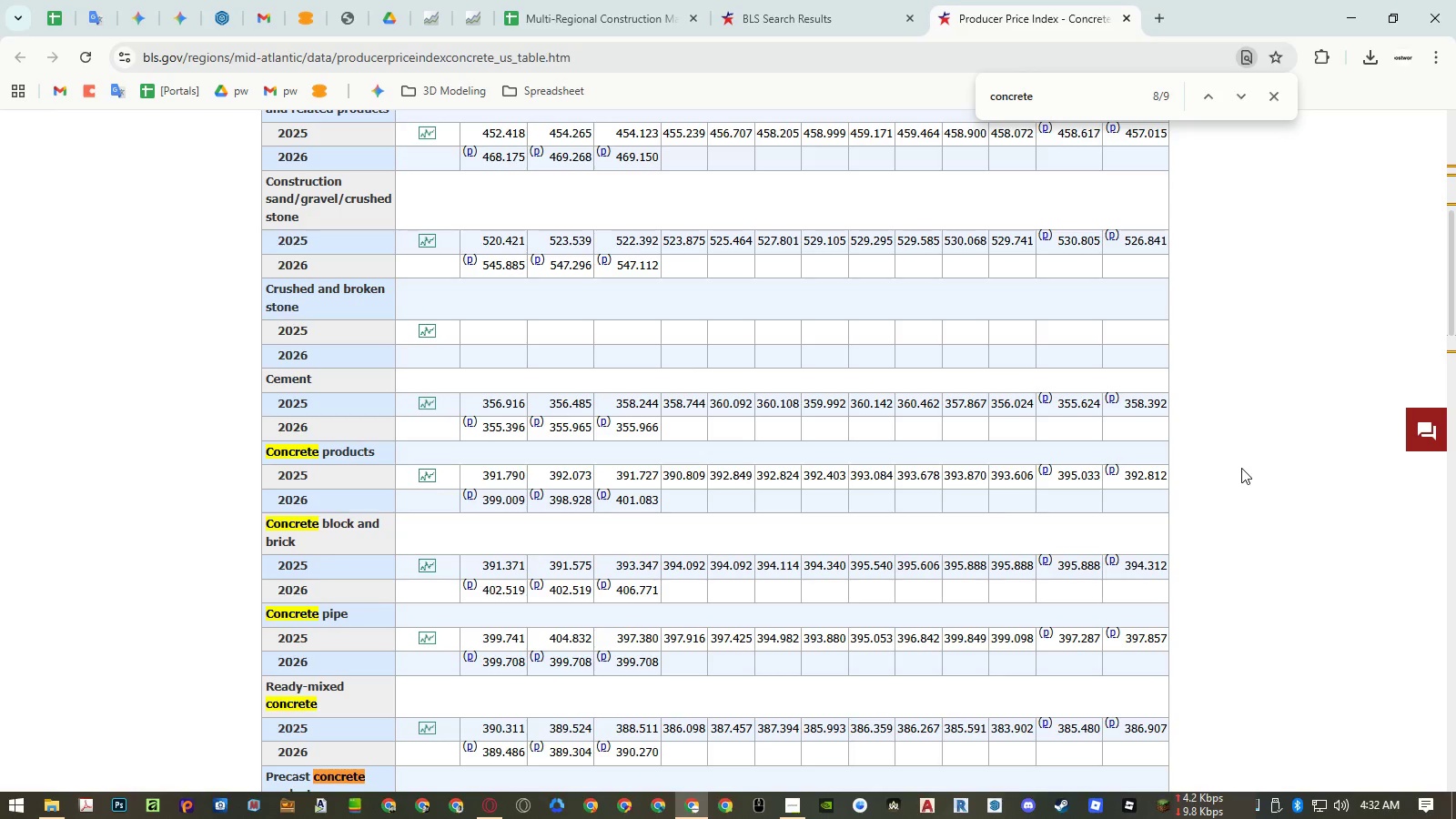 
scroll: coordinate [1255, 534], scroll_direction: down, amount: 2.0
 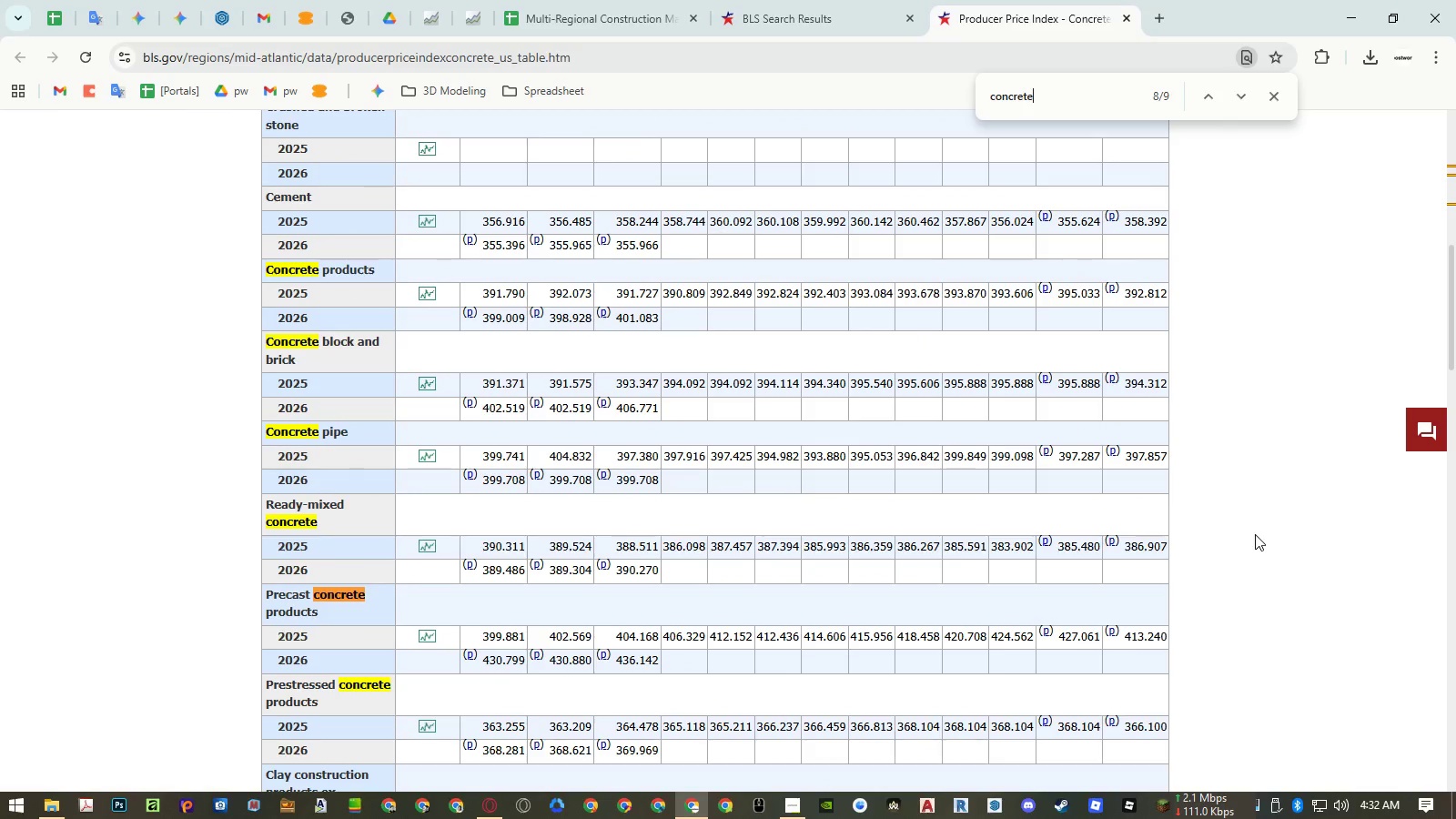 
key(NumpadEnter)
 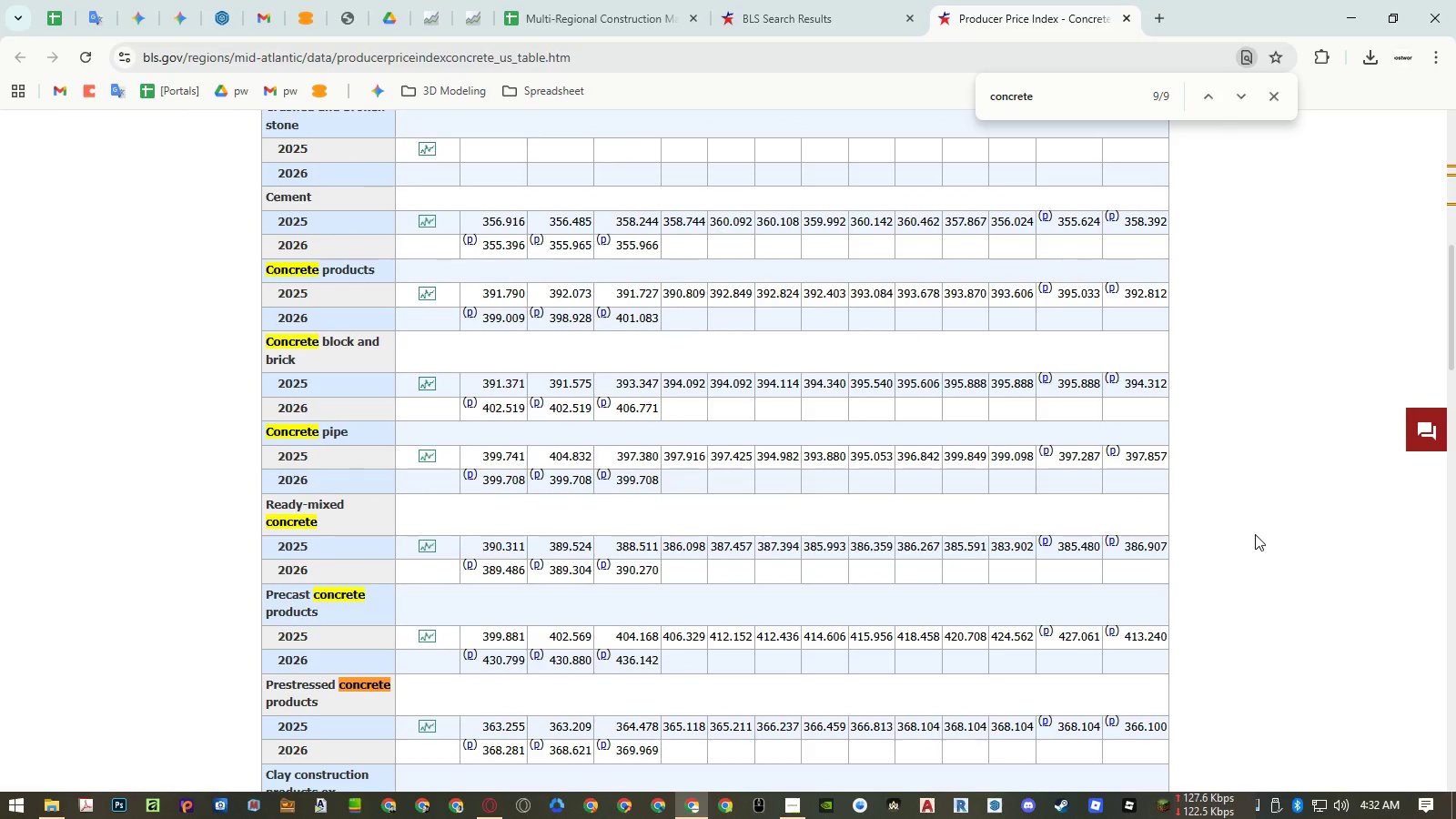 
key(NumpadEnter)
 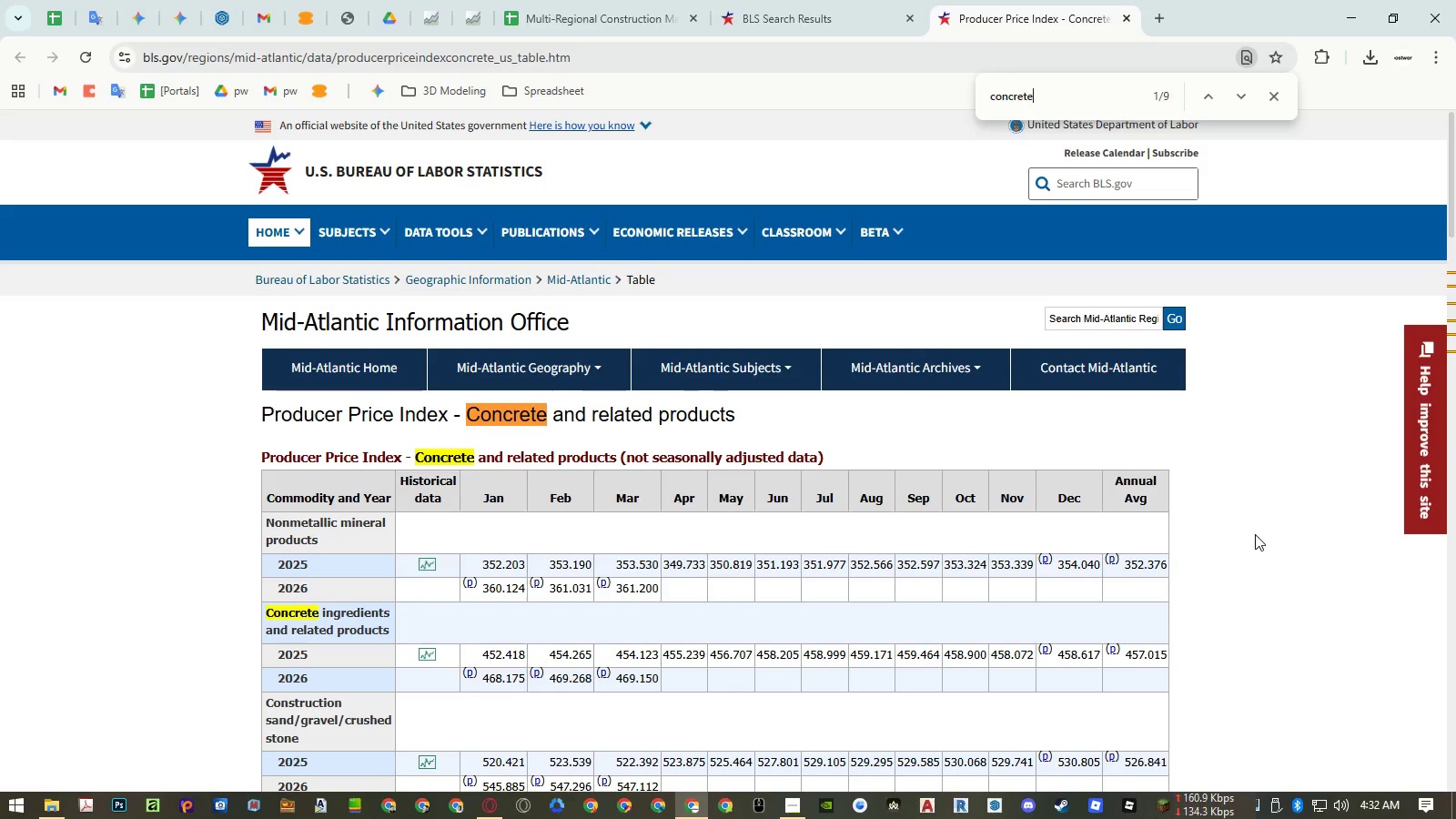 
key(NumpadEnter)
 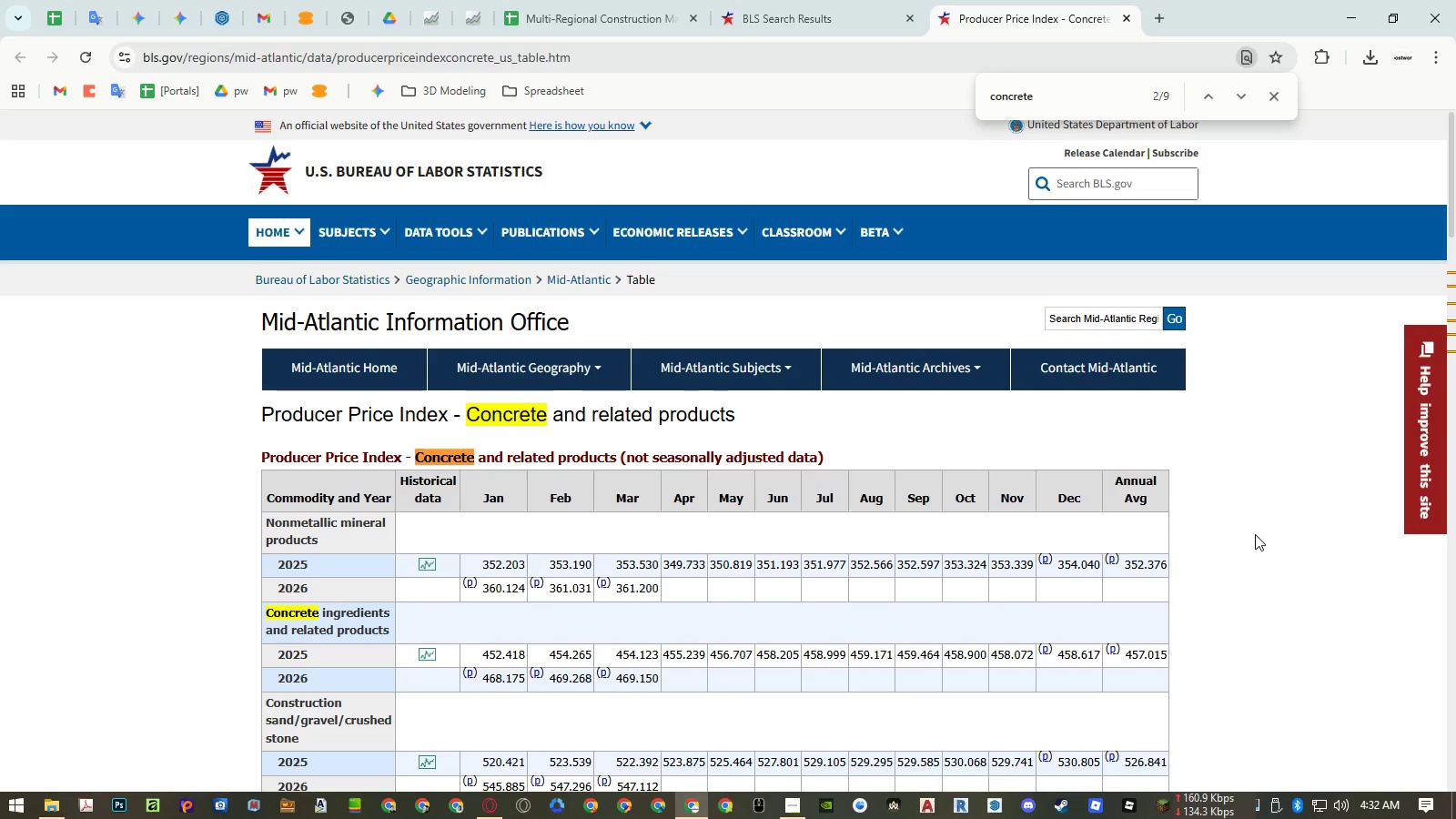 
key(NumpadEnter)
 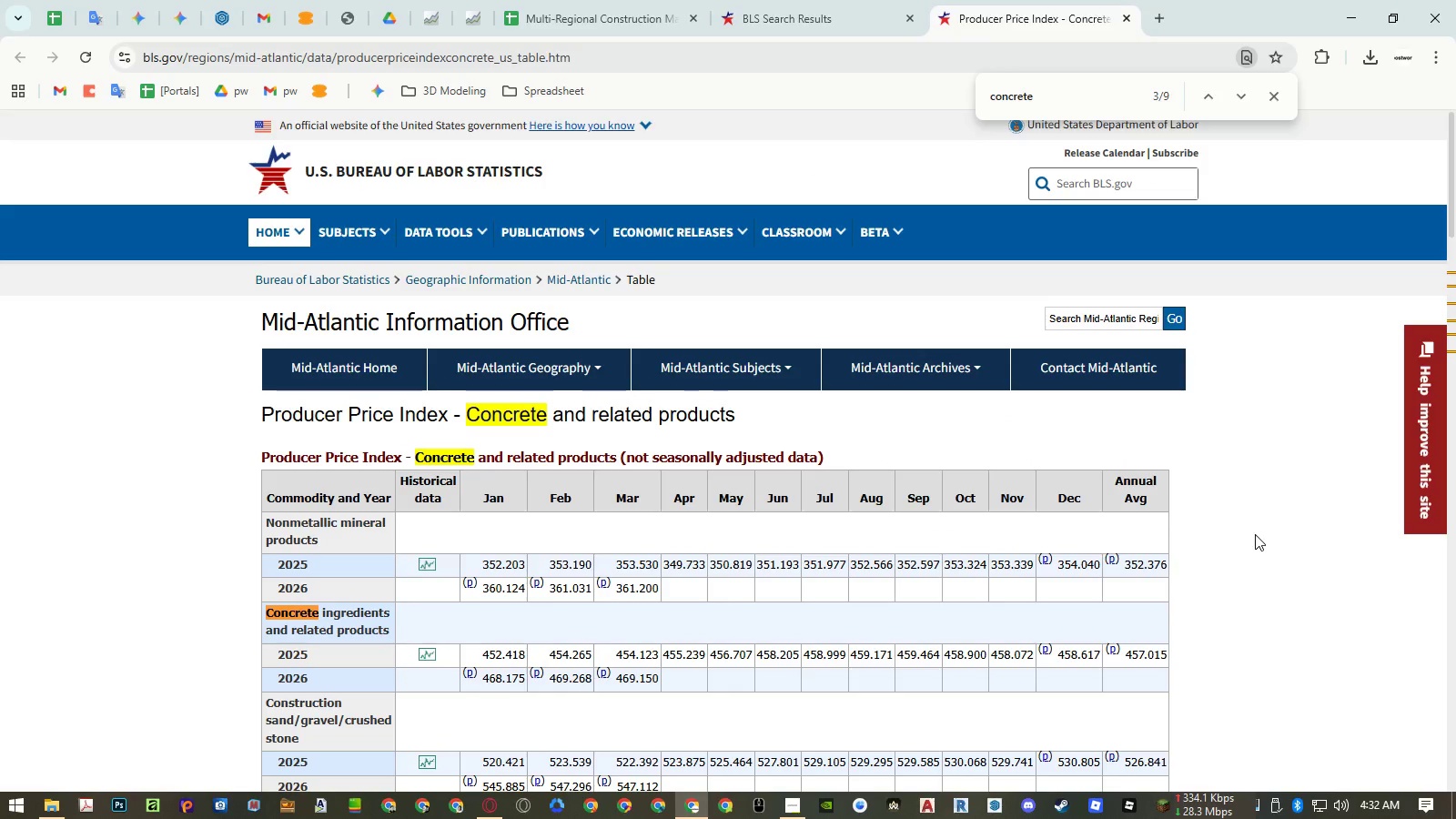 
key(NumpadEnter)
 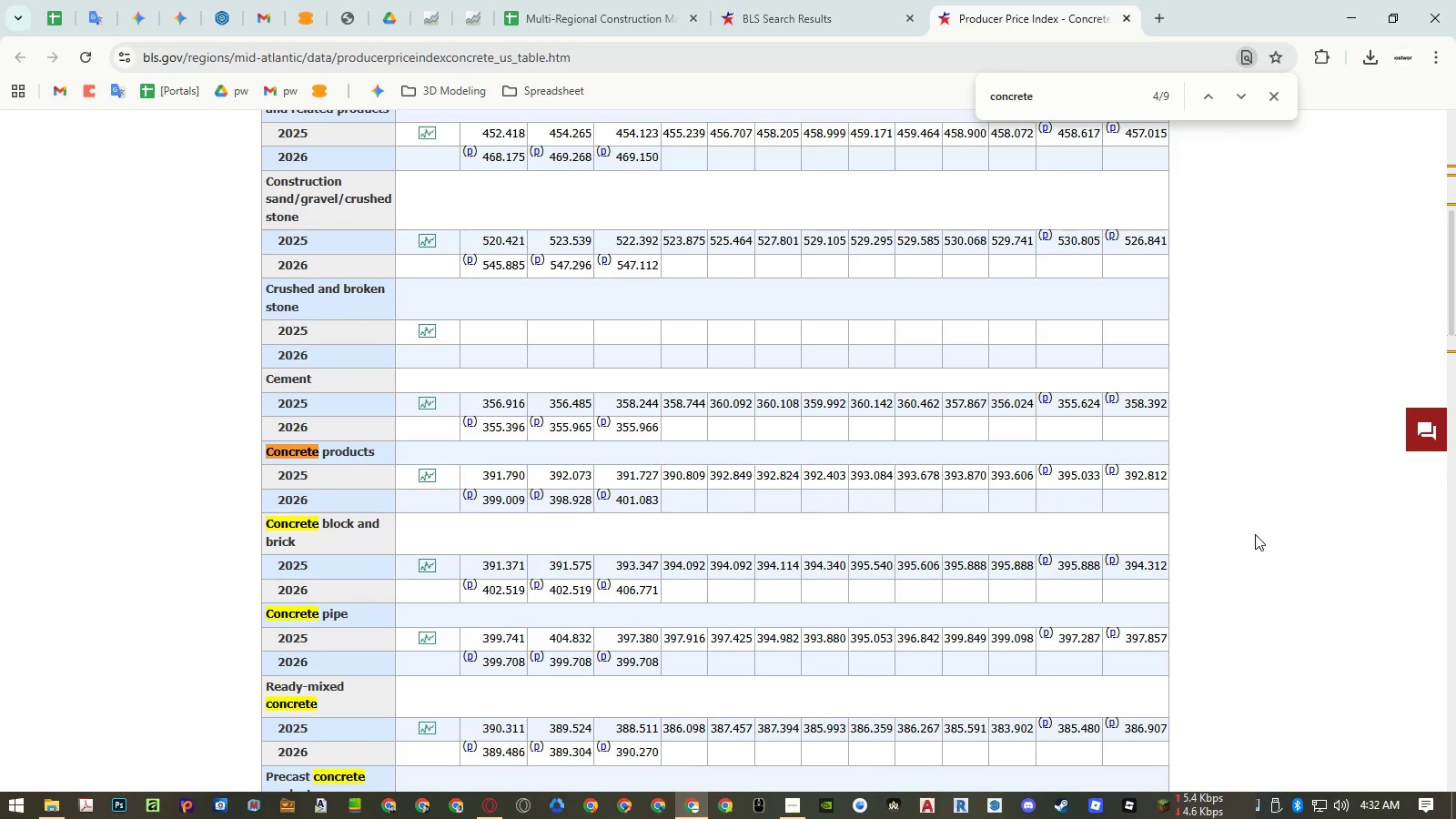 
key(NumpadEnter)
 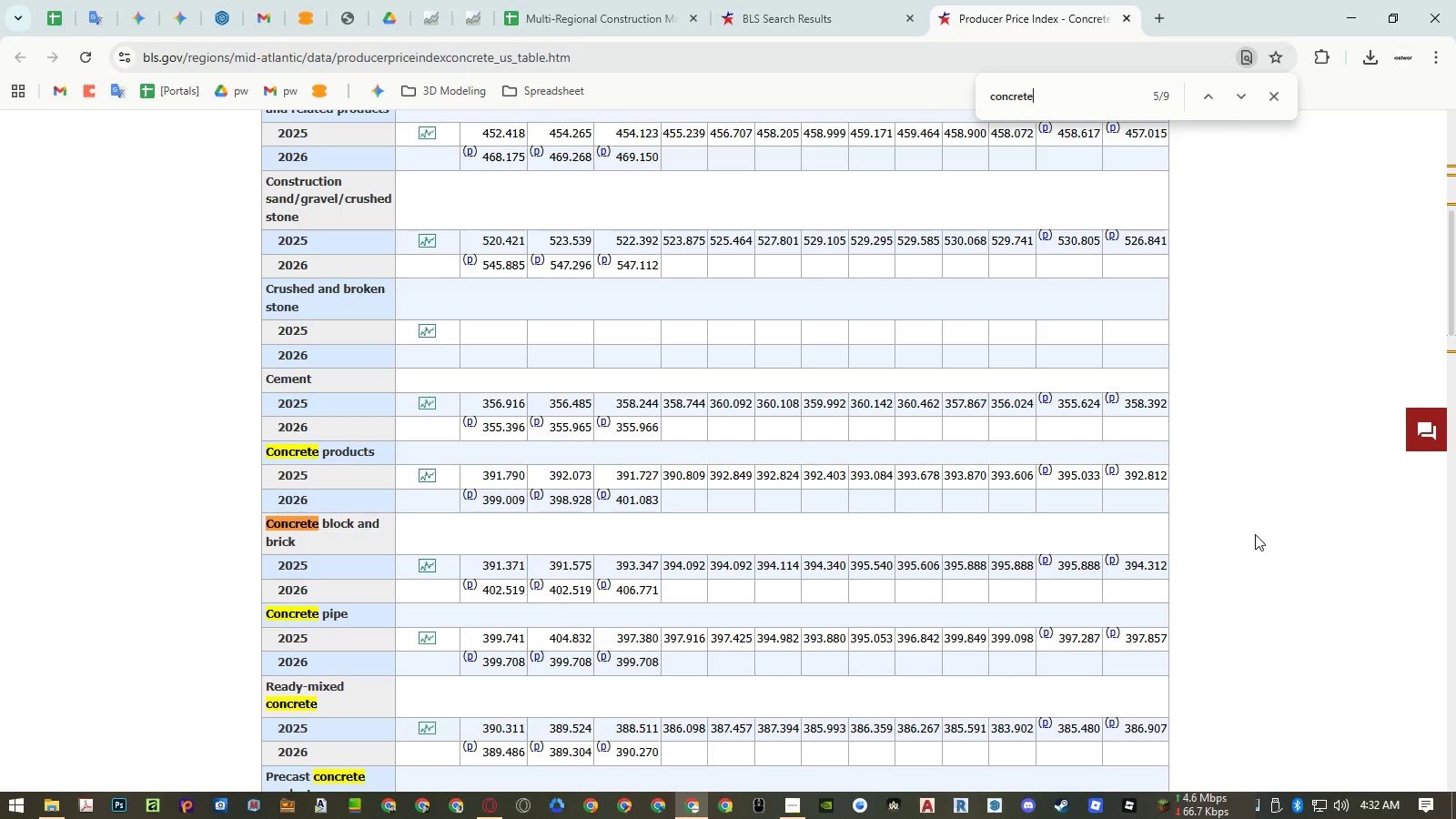 
key(NumpadEnter)
 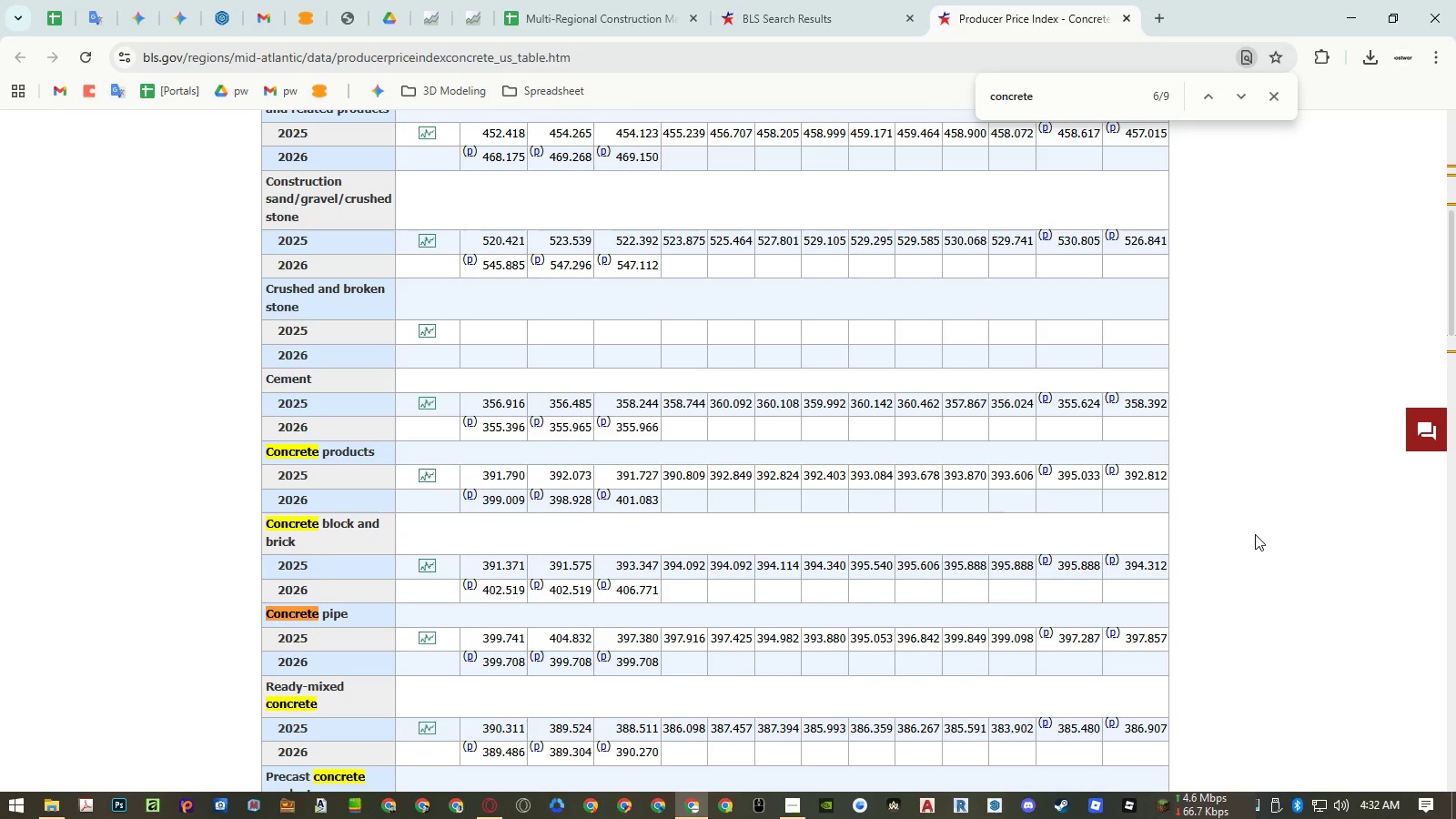 
key(NumpadEnter)
 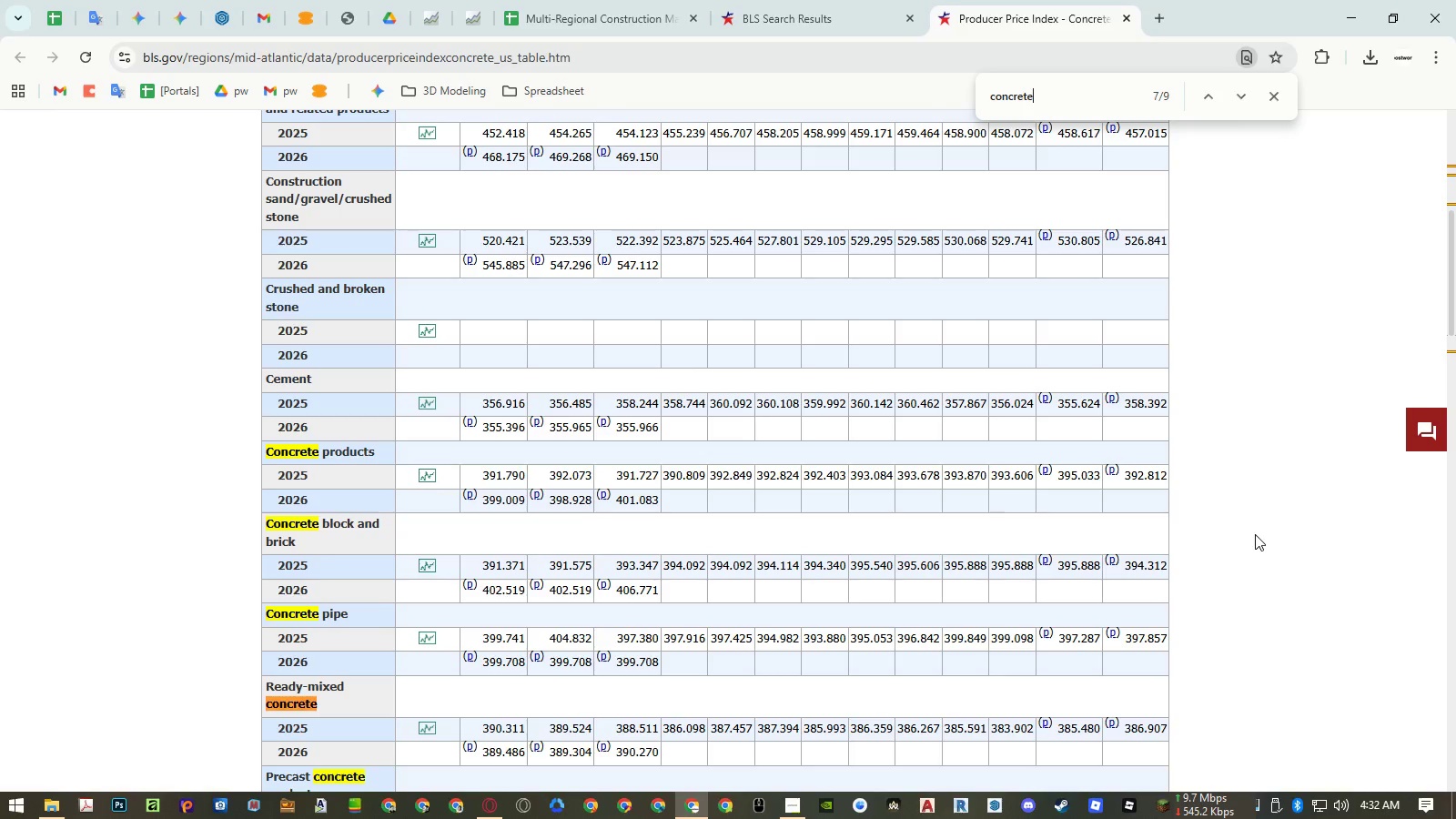 
key(NumpadEnter)
 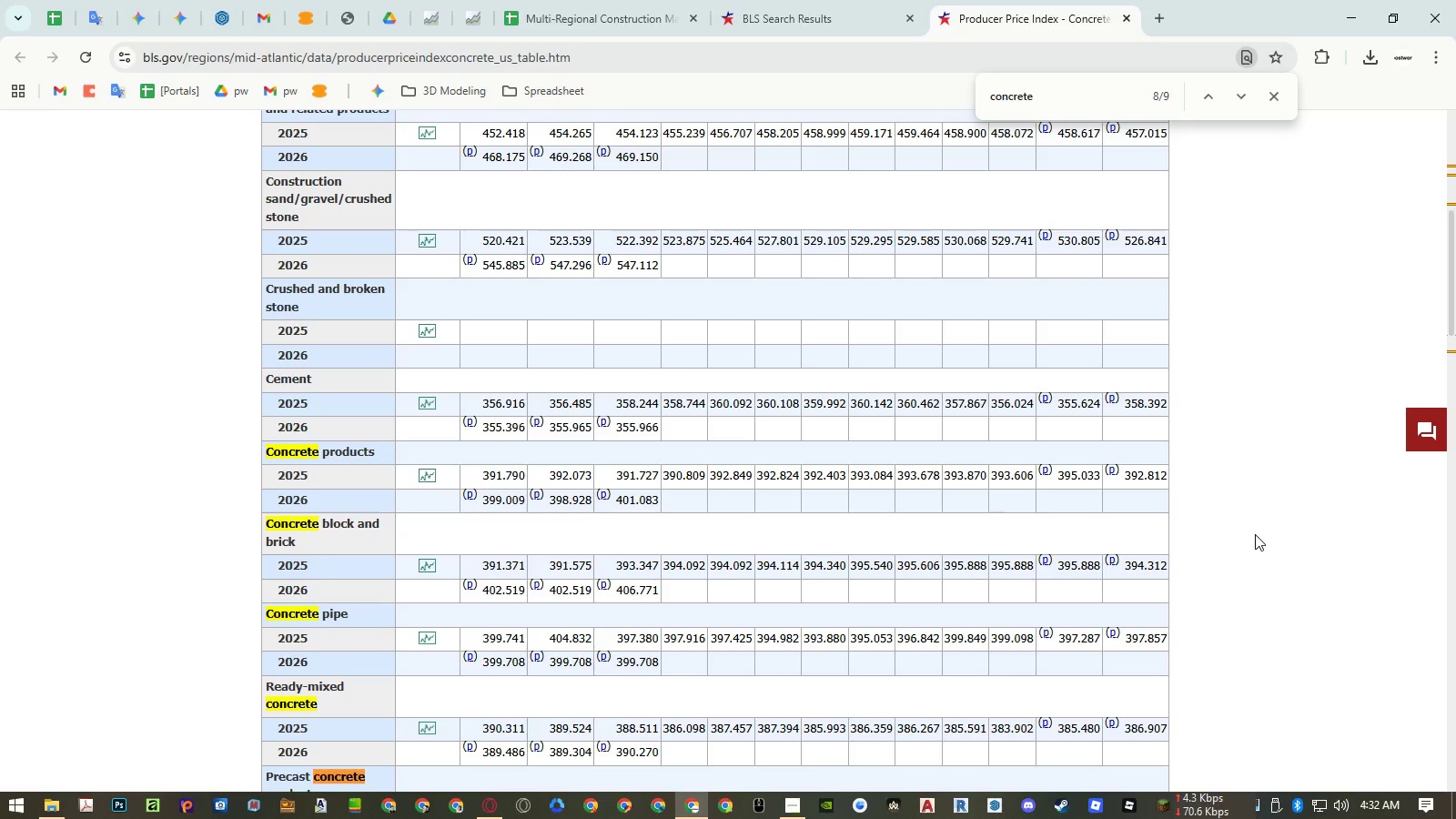 
scroll: coordinate [1255, 534], scroll_direction: down, amount: 1.0
 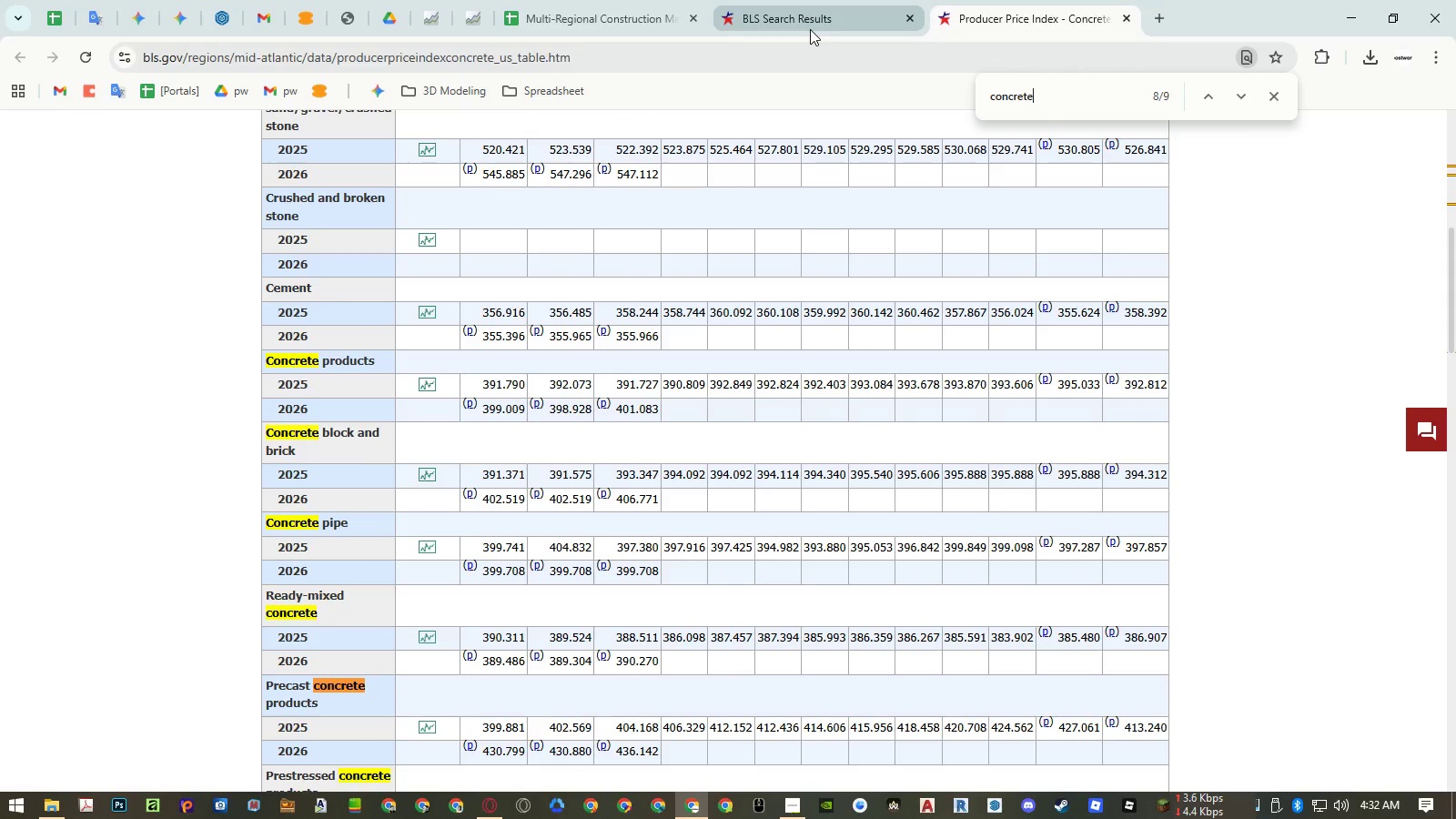 
left_click([618, 21])
 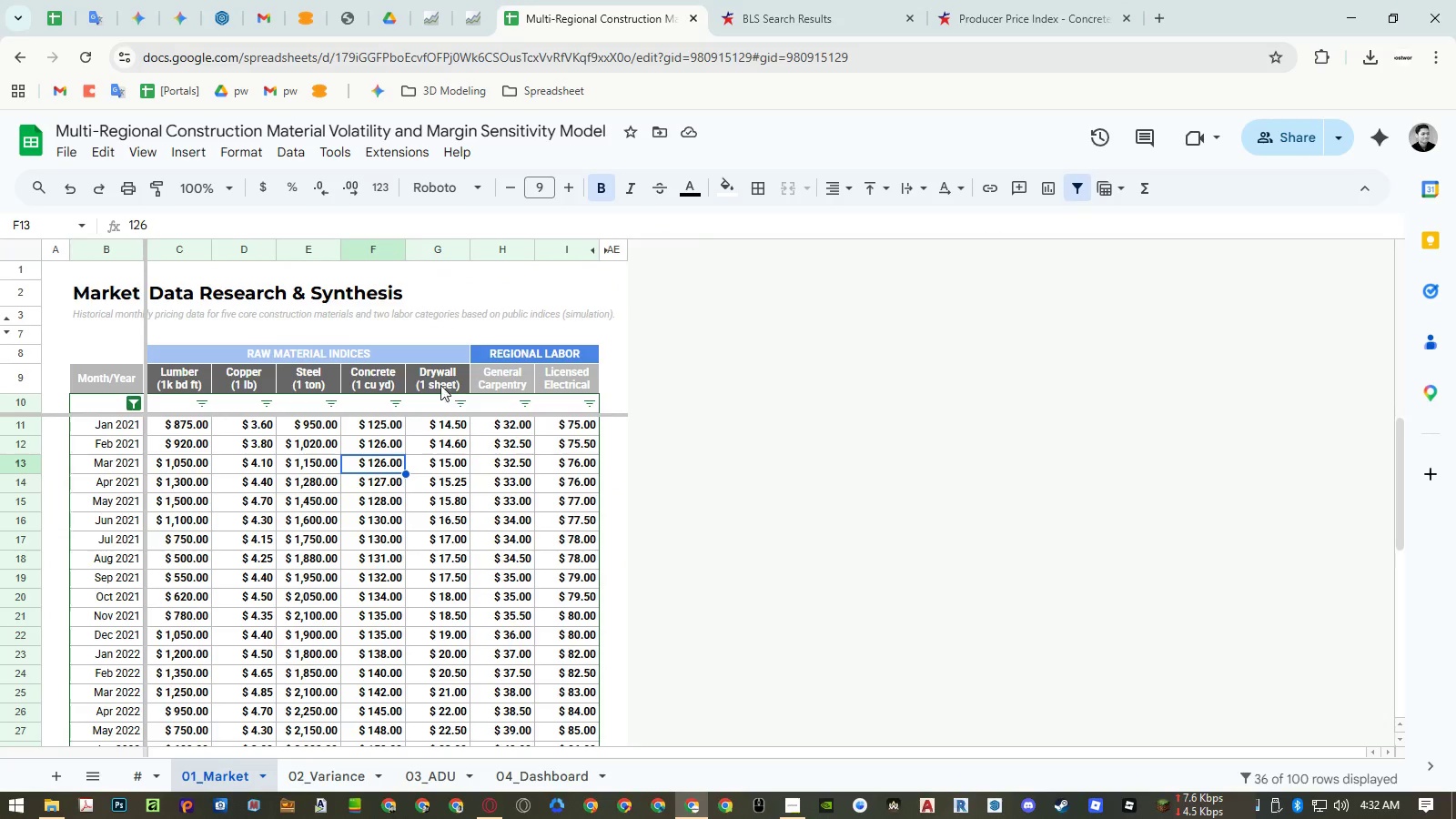 
double_click([431, 379])
 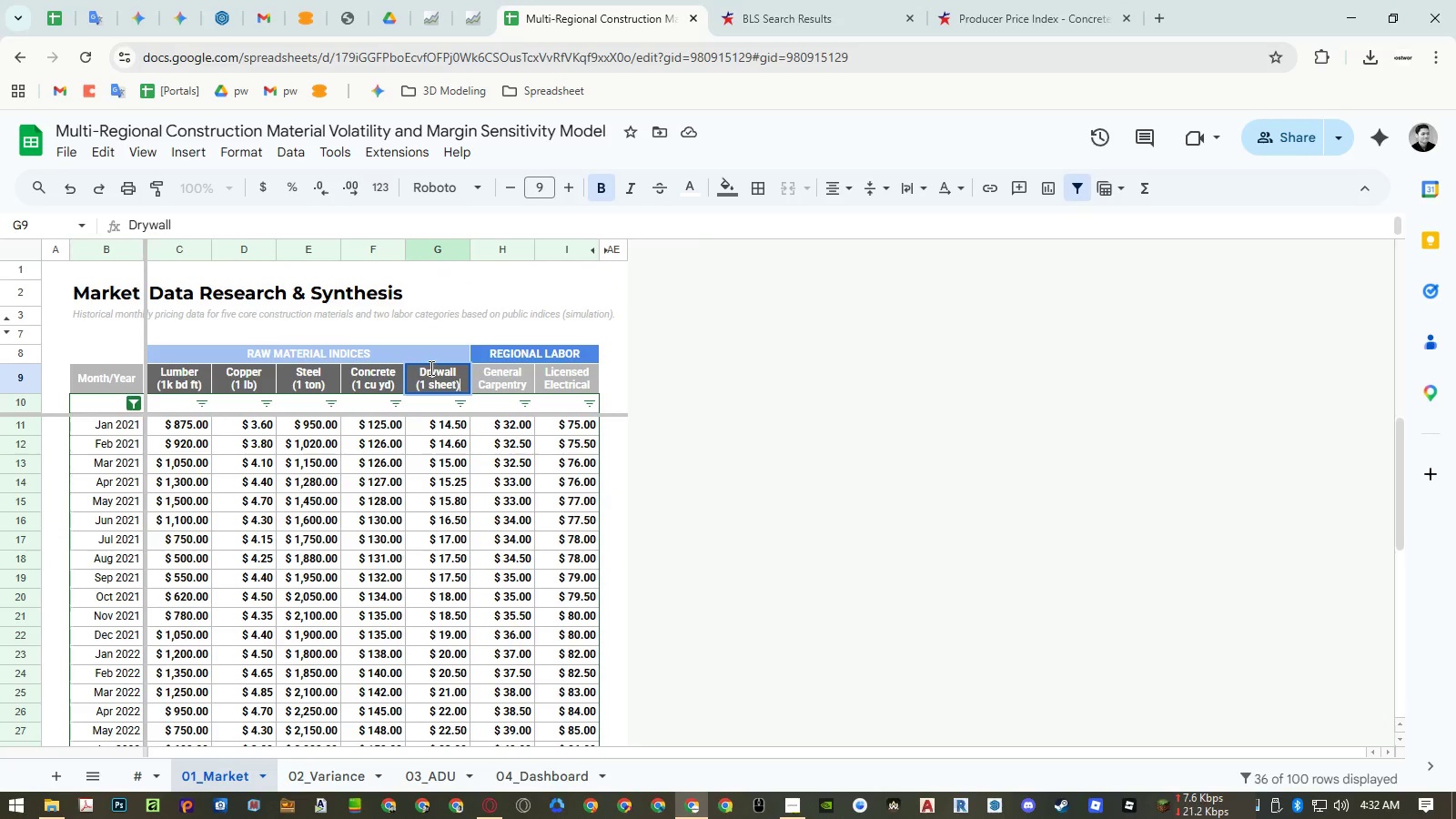 
triple_click([430, 368])
 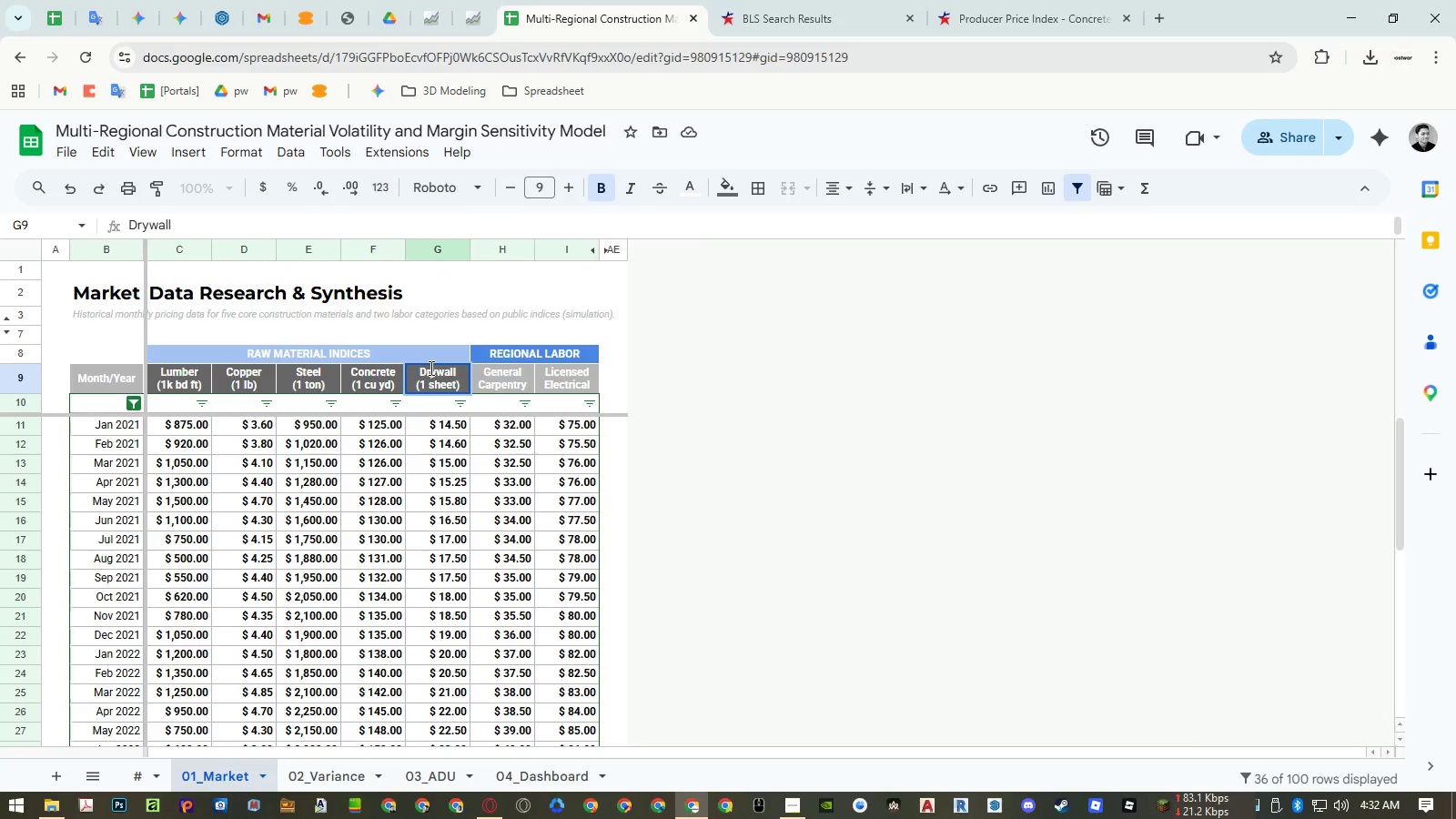 
triple_click([430, 368])
 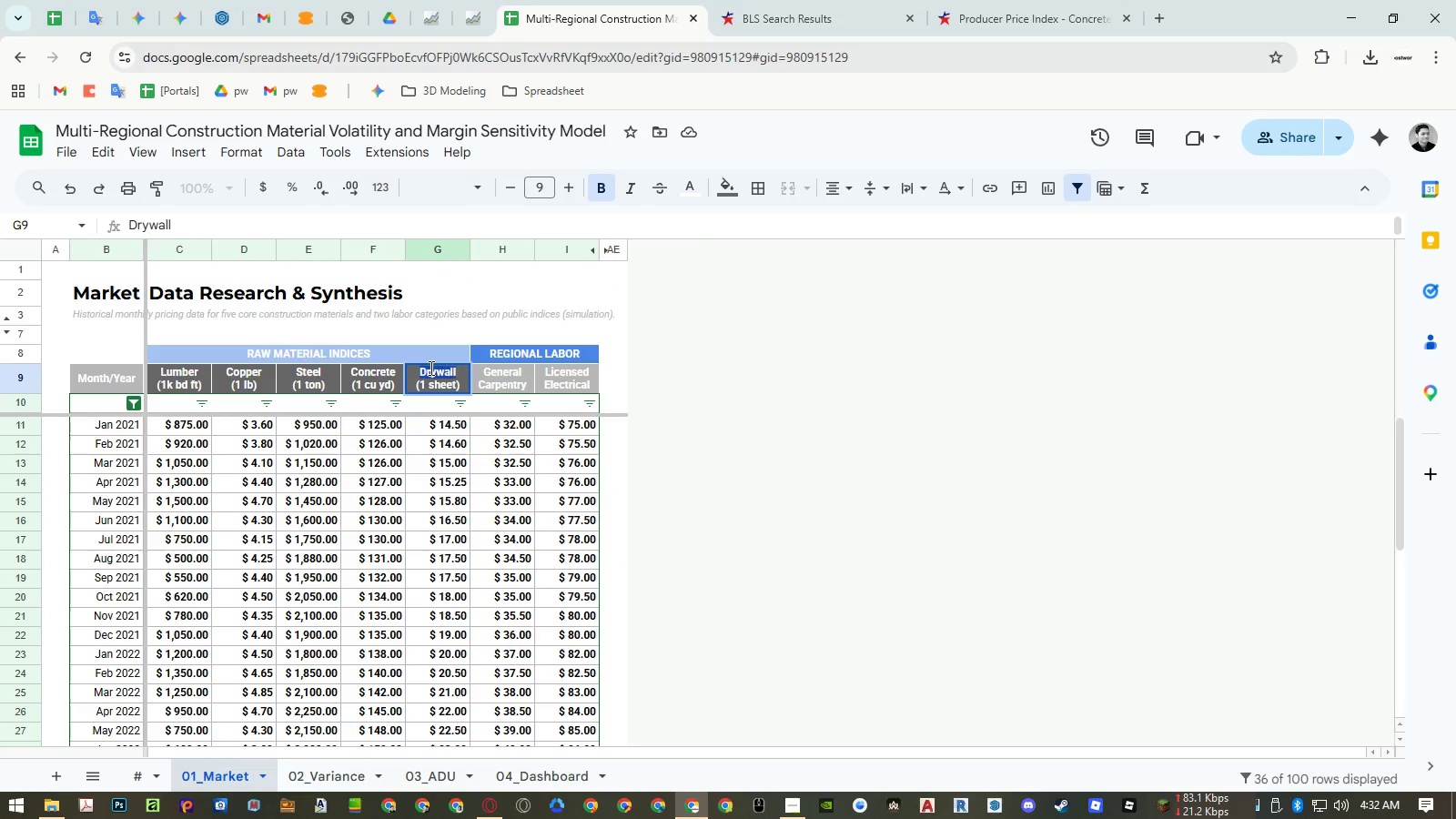 
key(Control+ControlLeft)
 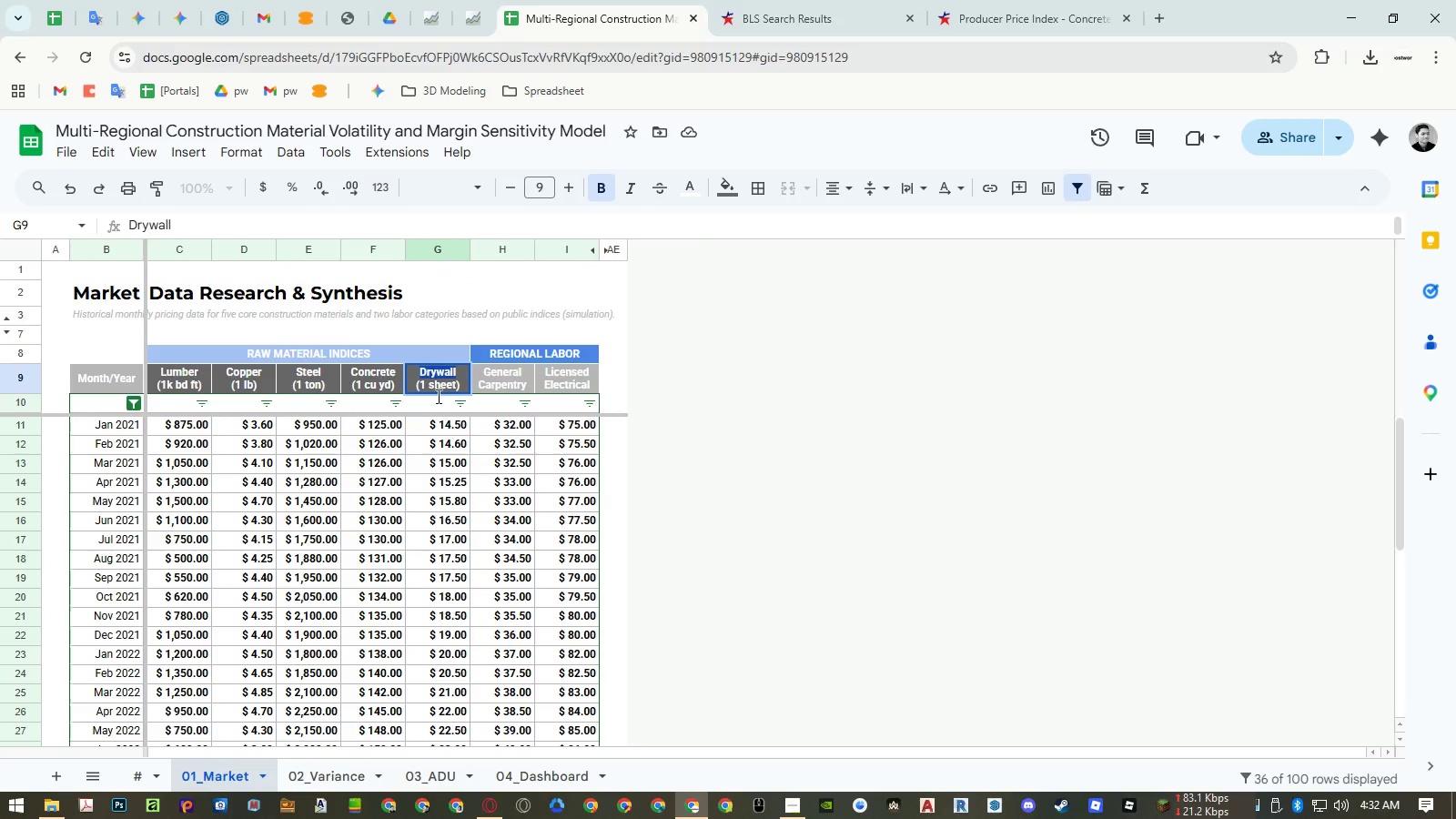 
key(Control+C)
 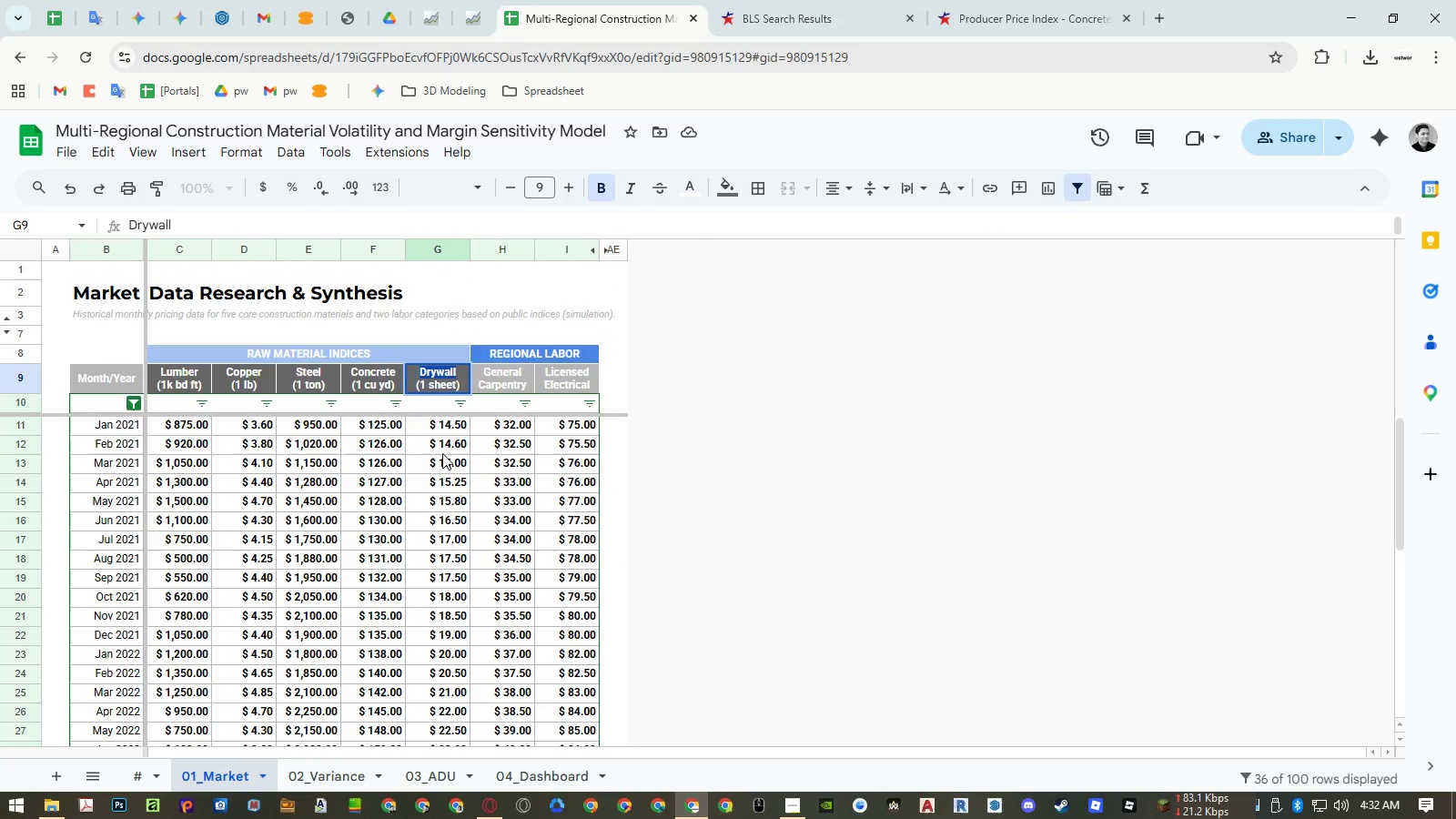 
triple_click([428, 478])
 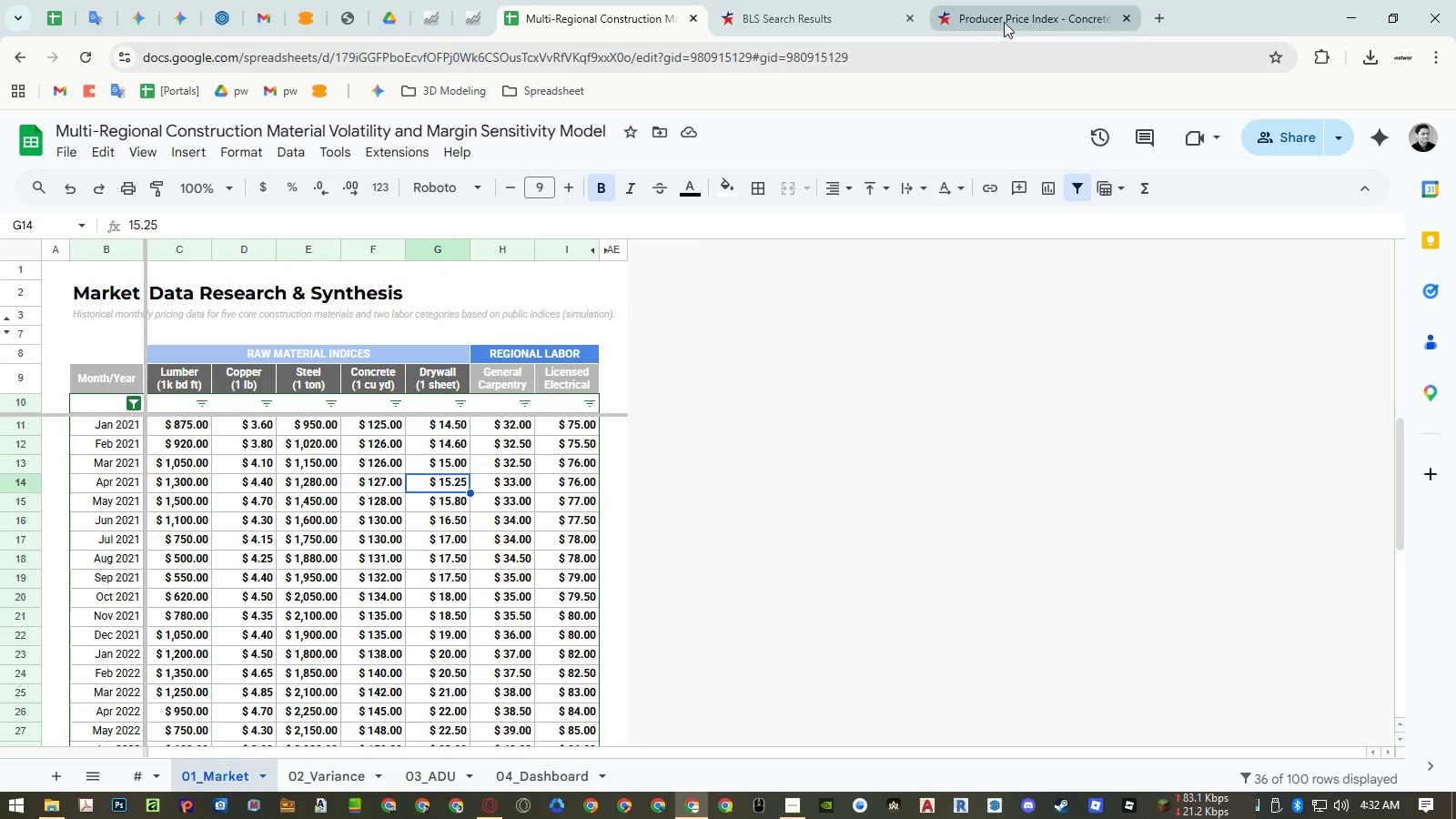 
middle_click([1002, 22])
 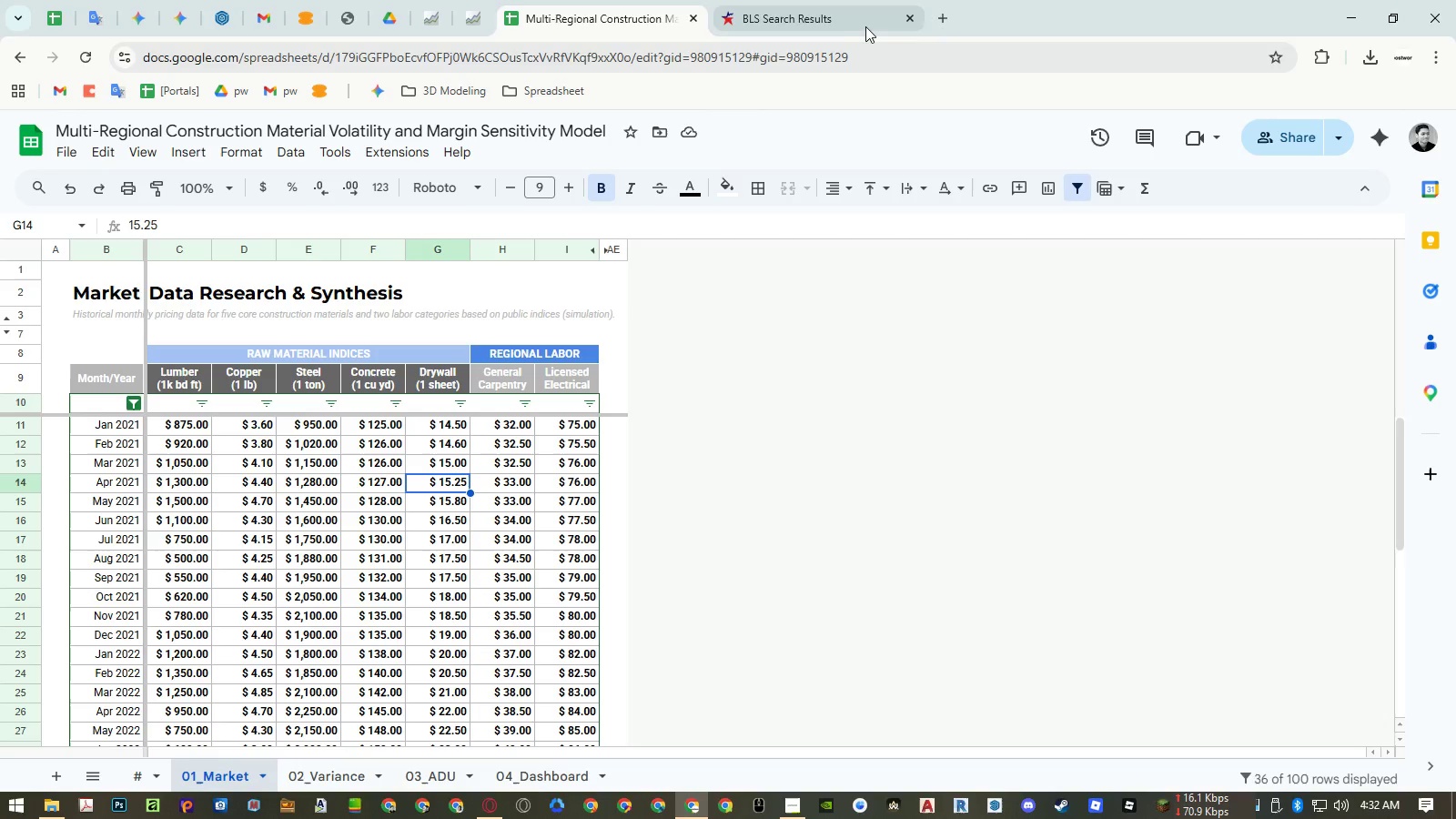 
left_click([854, 25])
 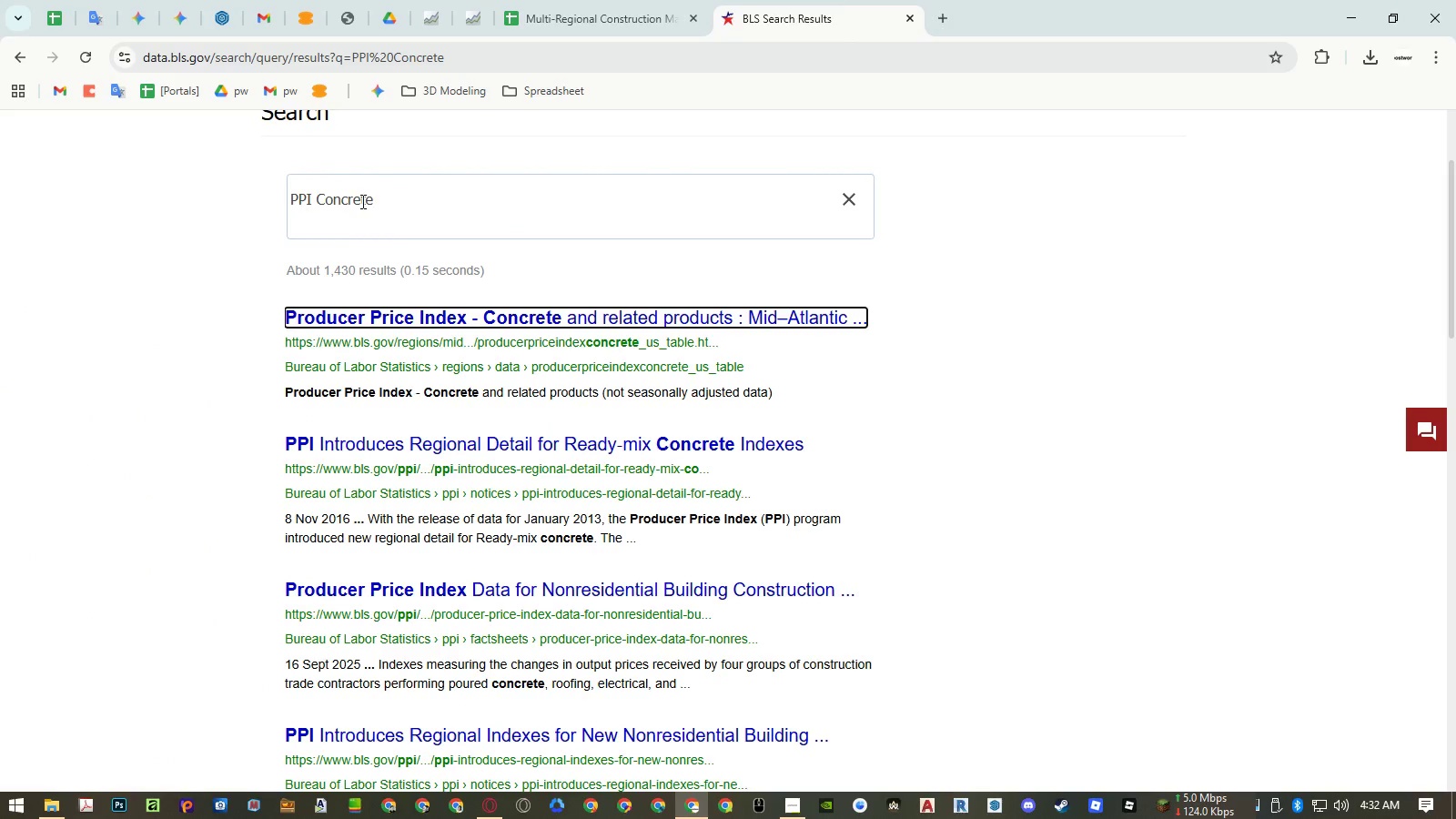 
double_click([360, 201])
 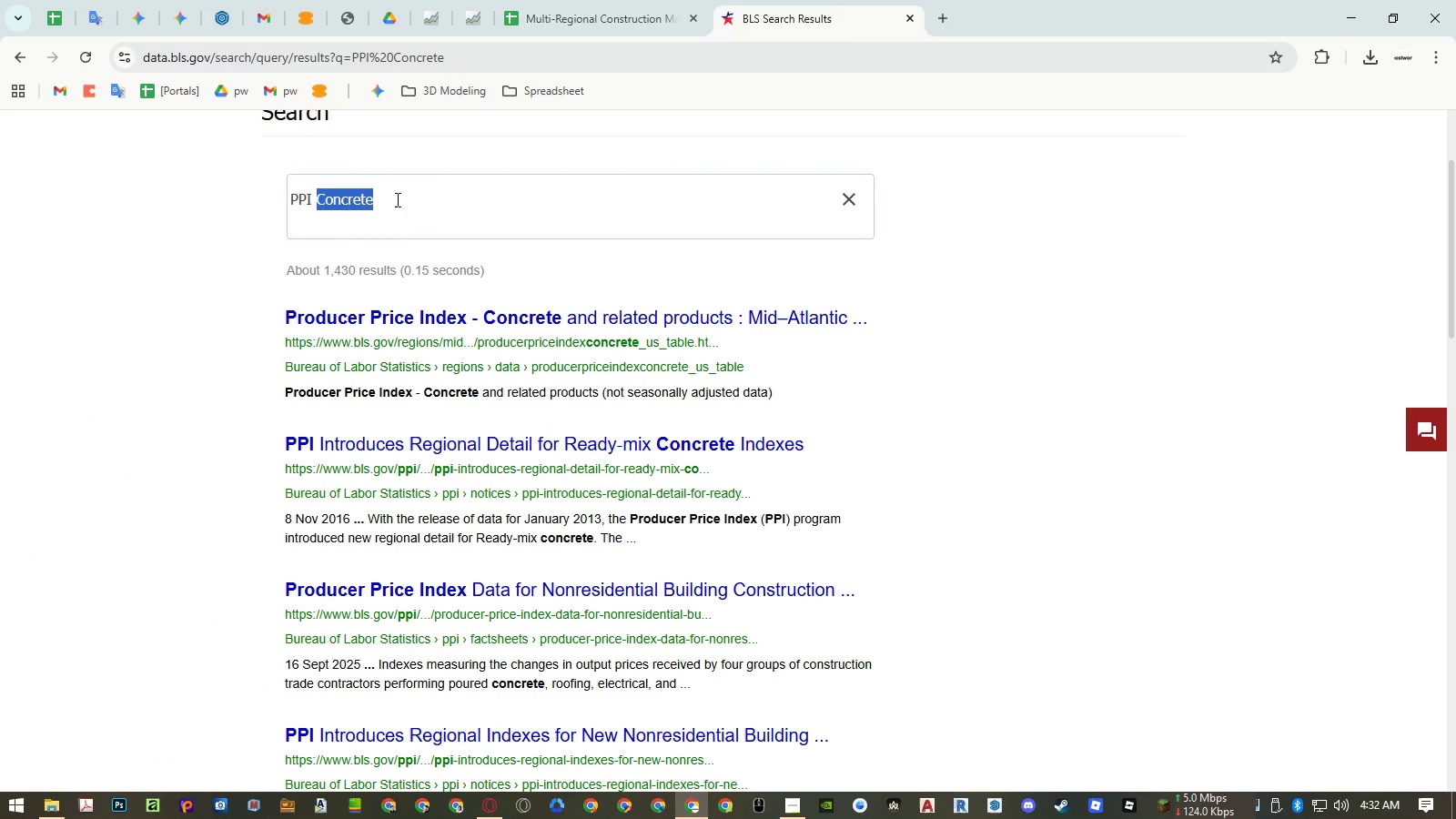 
key(Control+ControlLeft)
 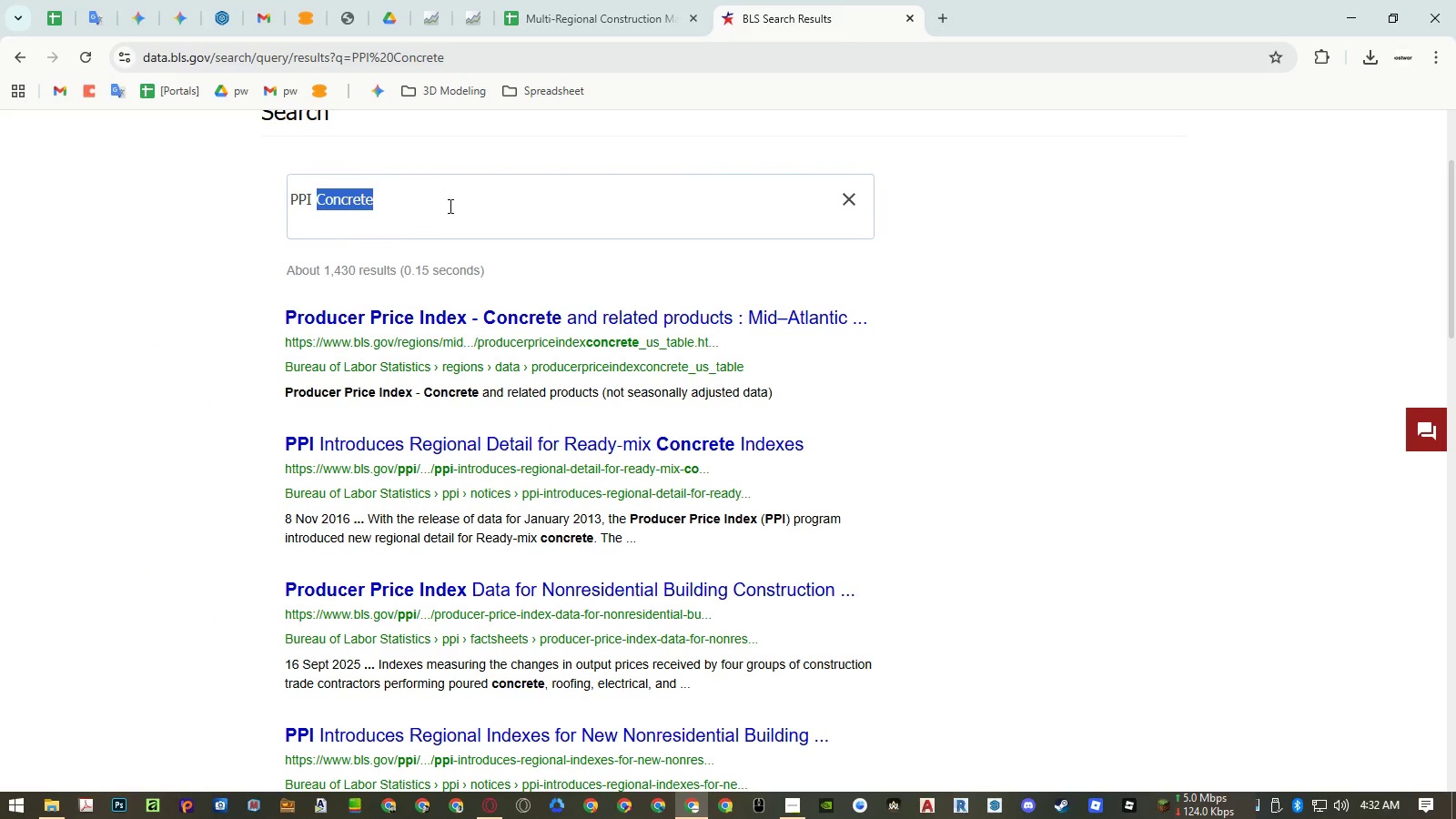 
key(Control+V)
 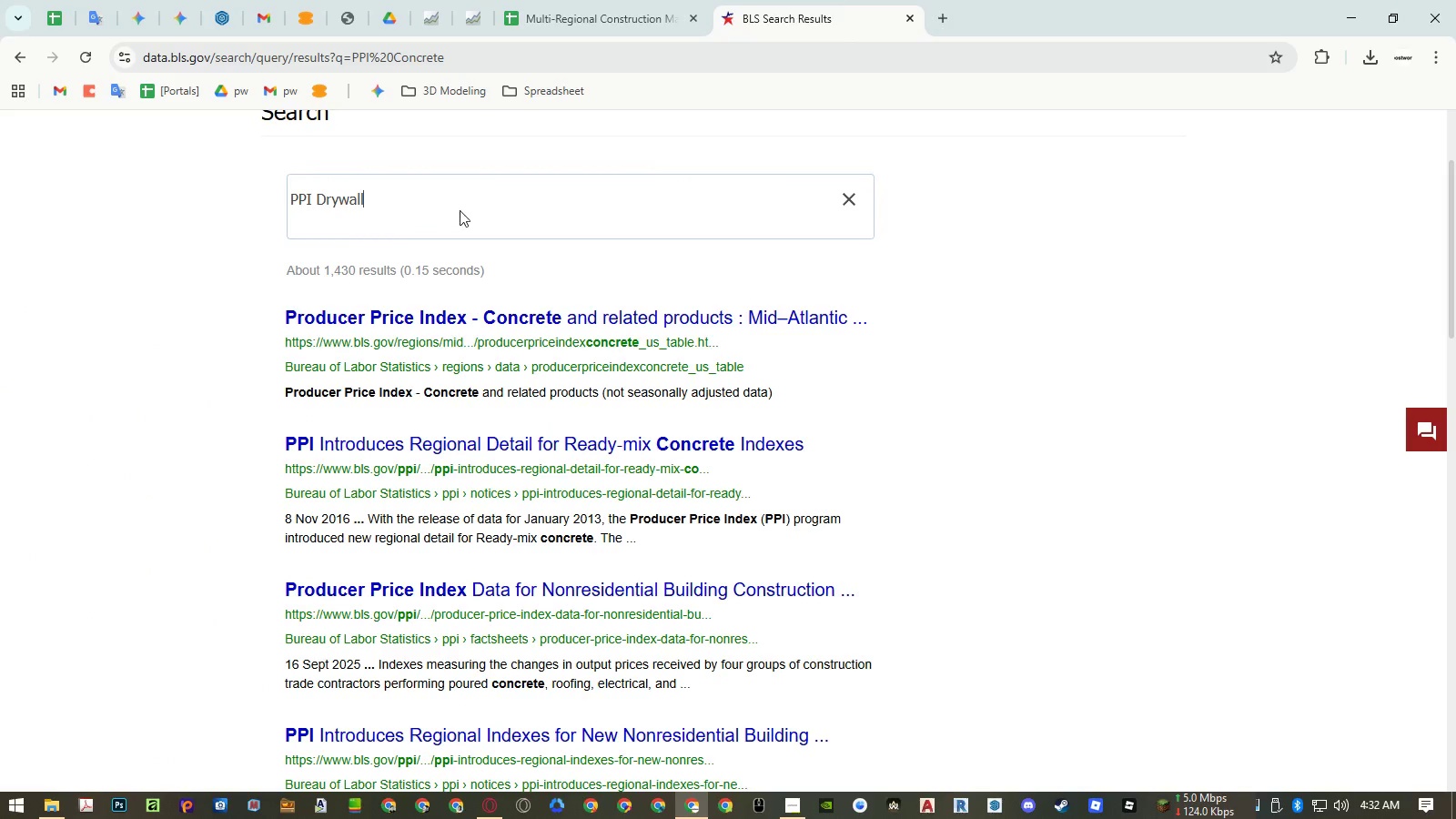 
key(Enter)
 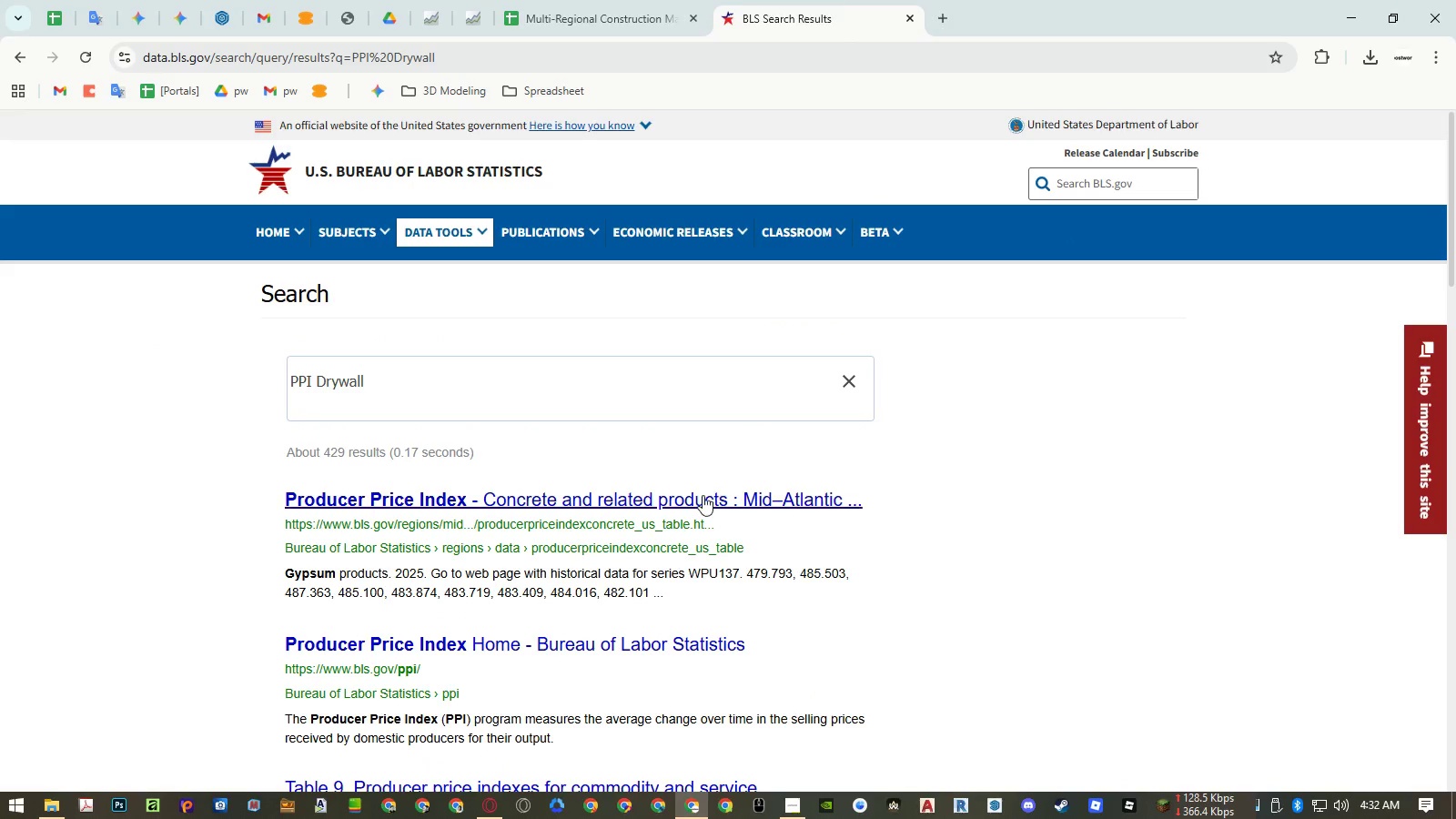 
middle_click([700, 500])
 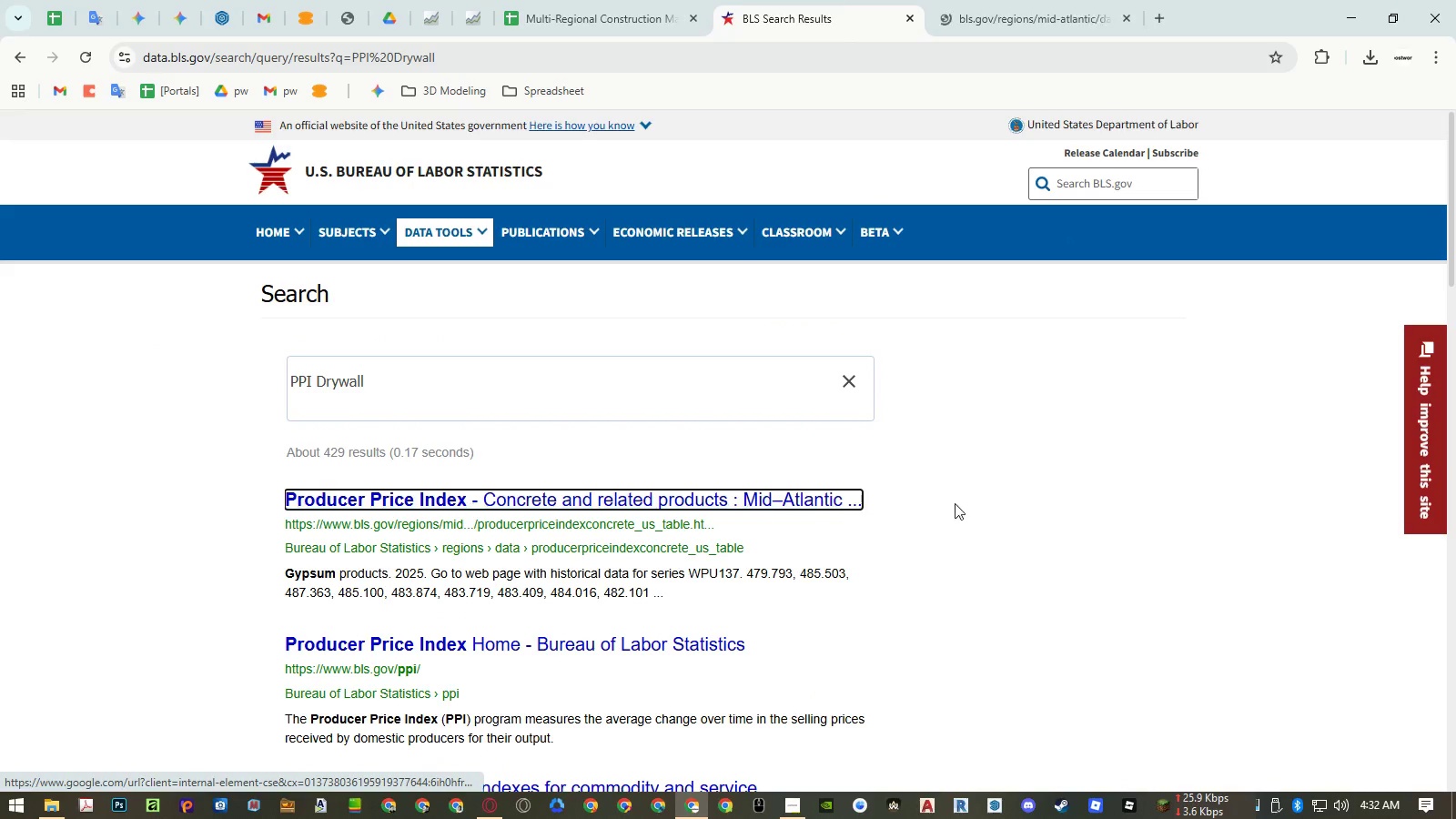 
scroll: coordinate [1046, 497], scroll_direction: down, amount: 4.0
 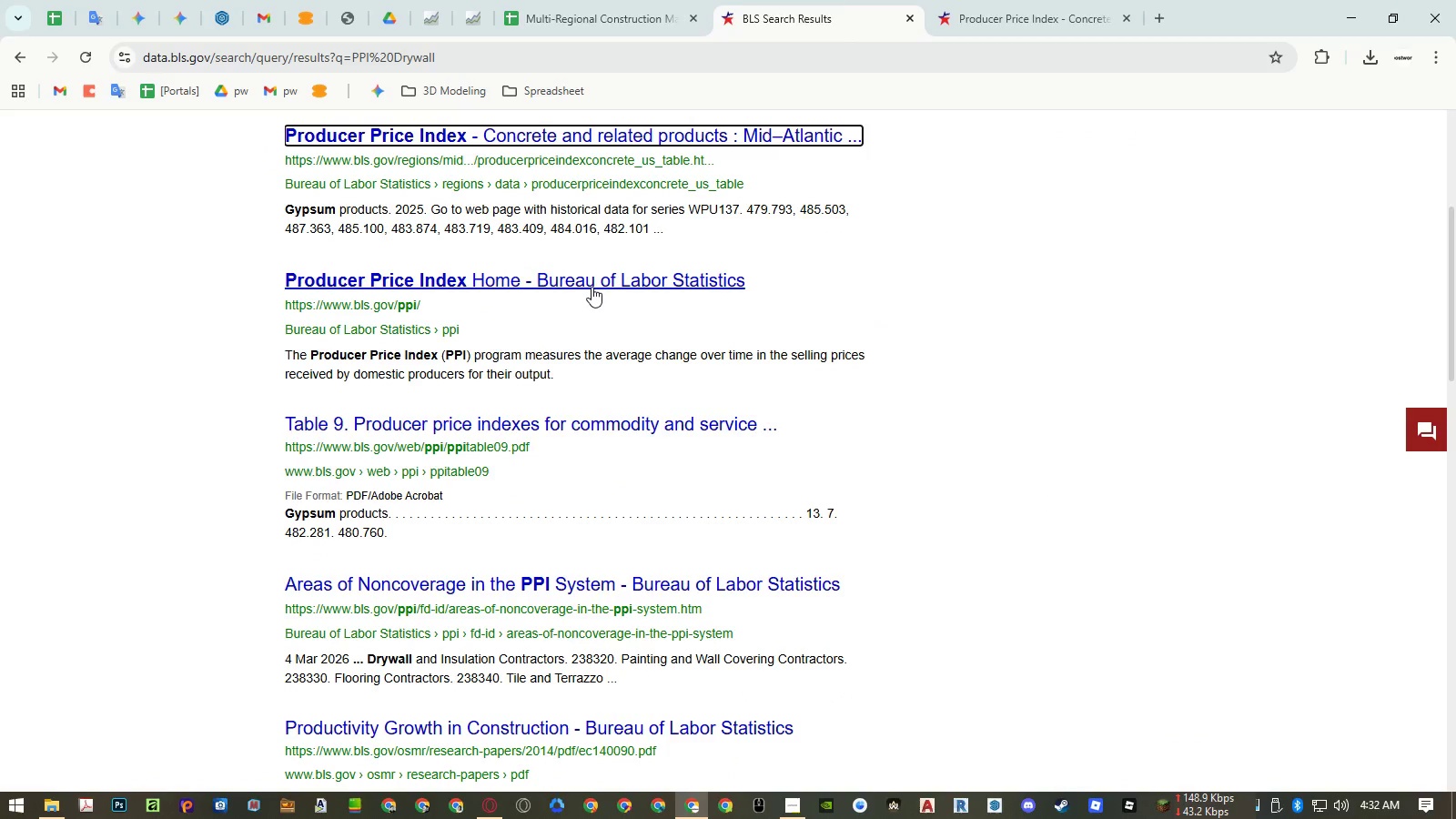 
middle_click([591, 283])
 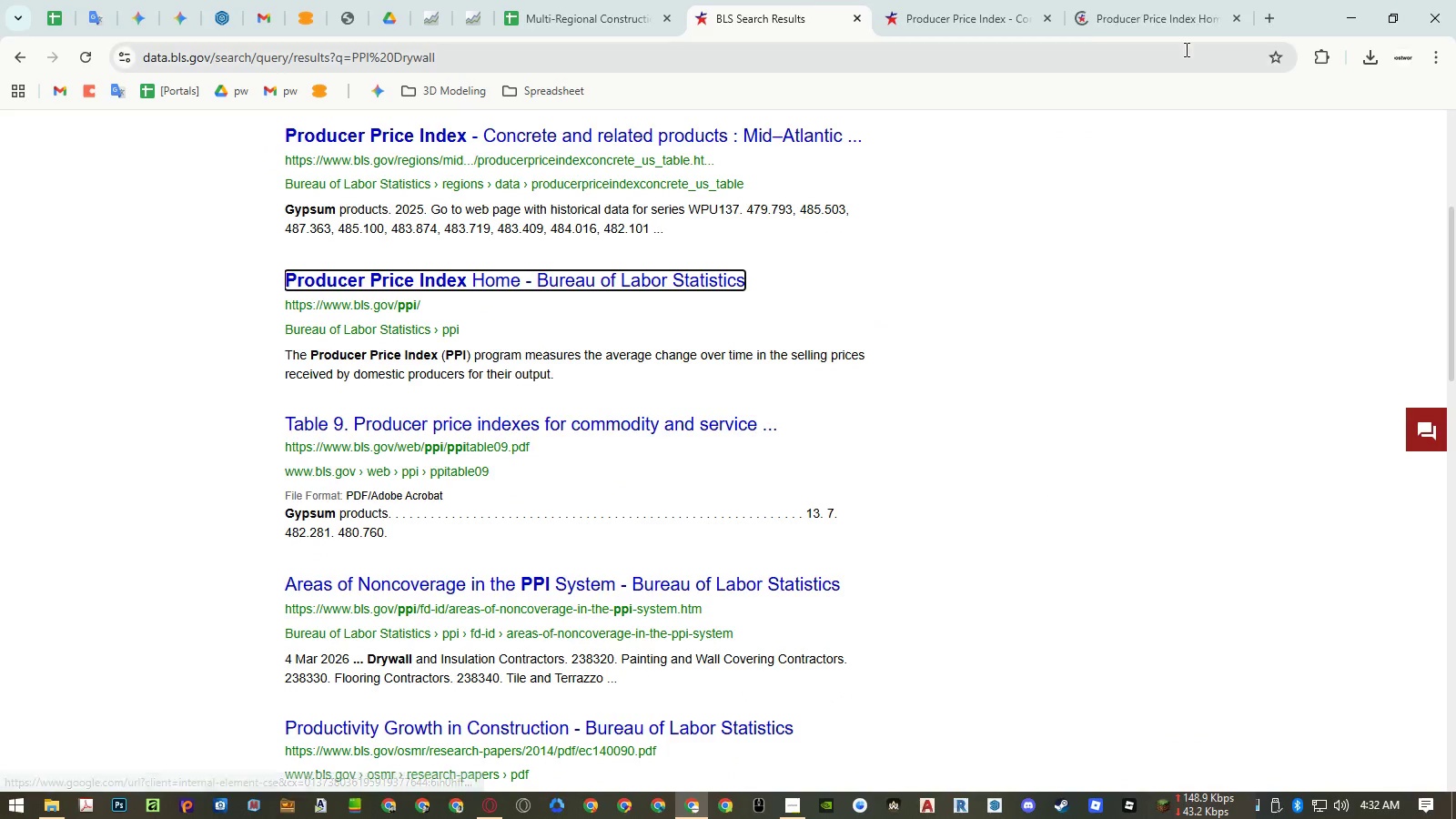 
left_click([1184, 15])
 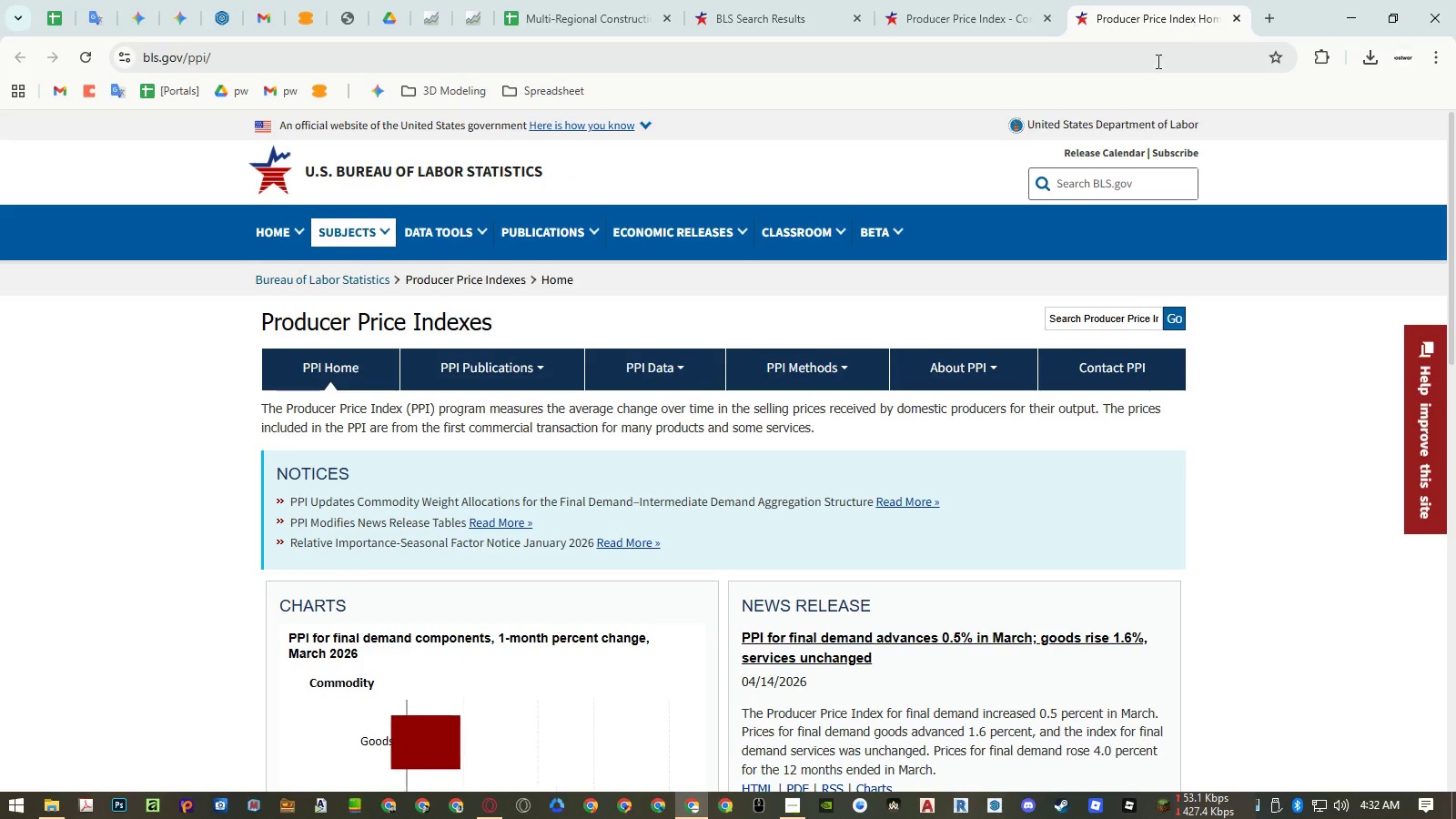 
scroll: coordinate [1014, 337], scroll_direction: down, amount: 4.0
 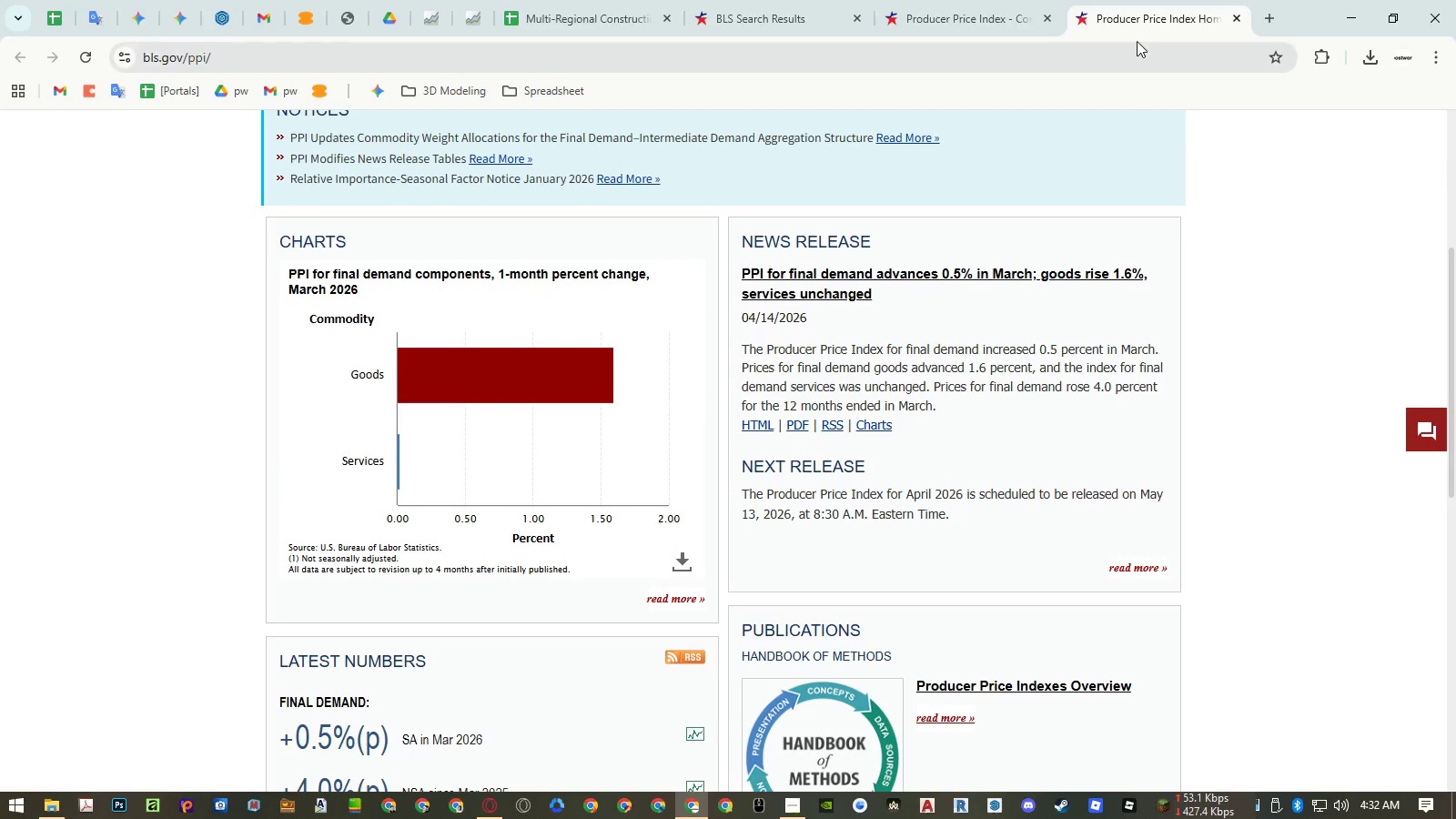 
middle_click([1137, 8])
 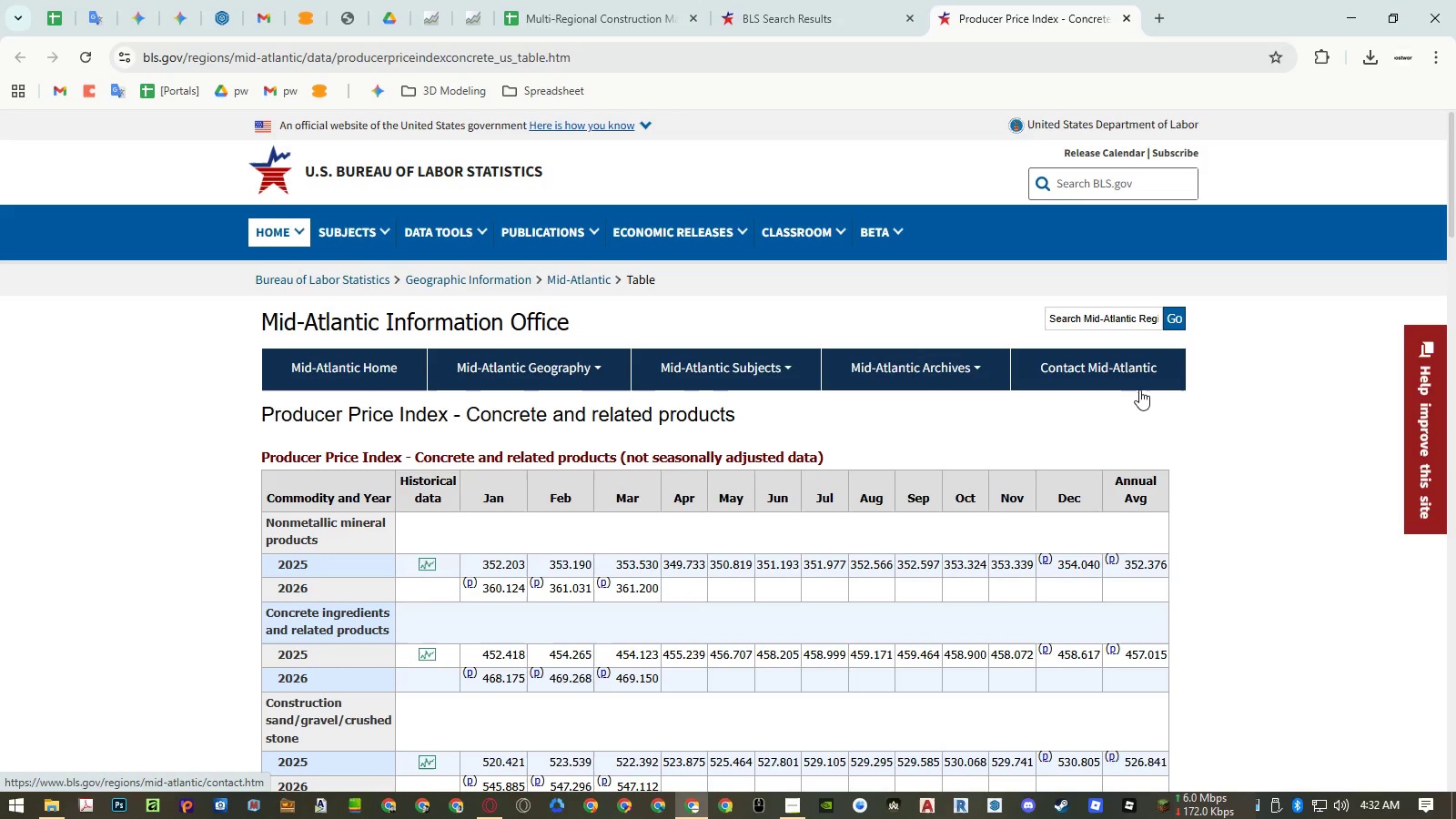 
left_click([1240, 389])
 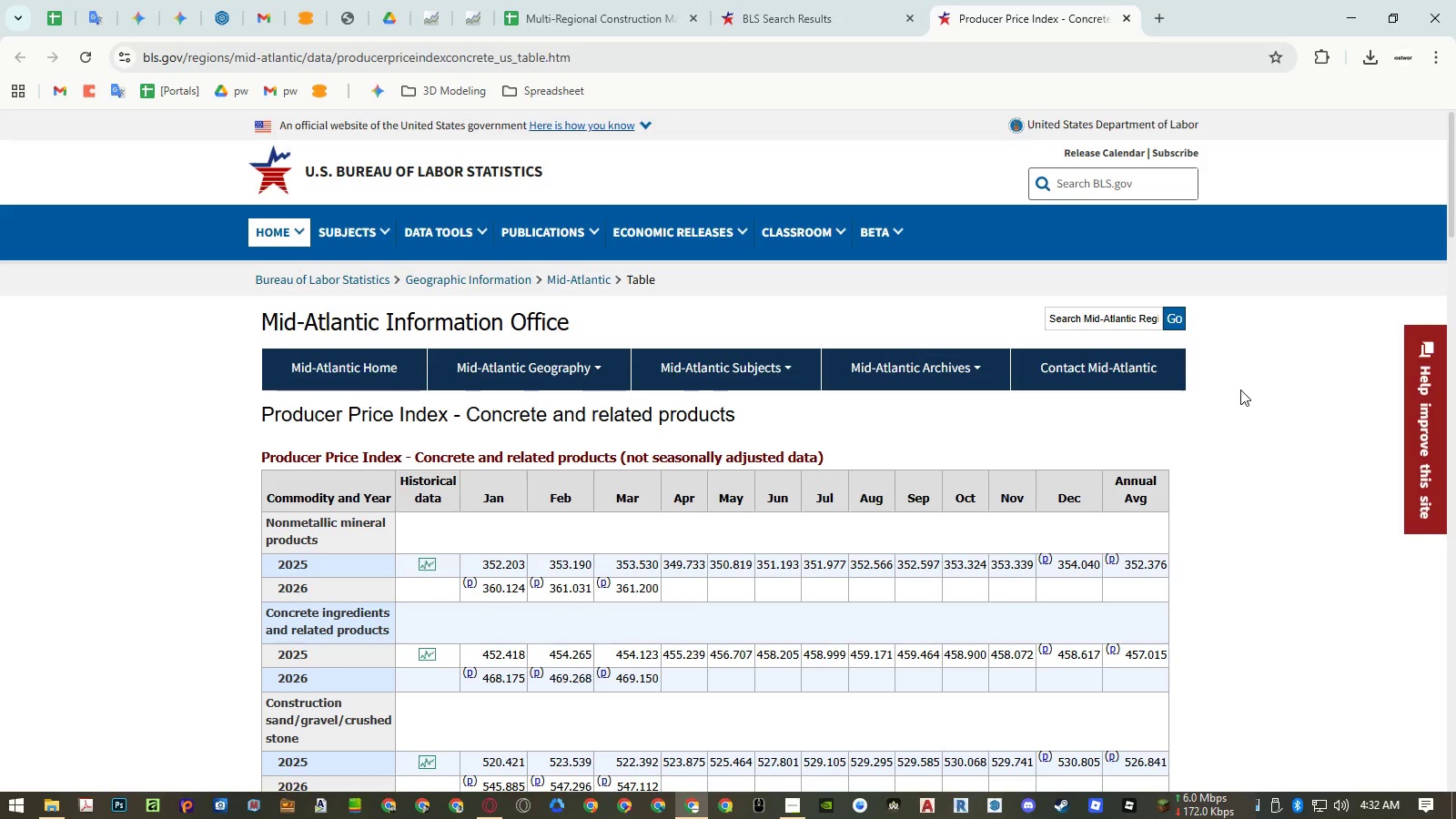 
key(Control+ControlLeft)
 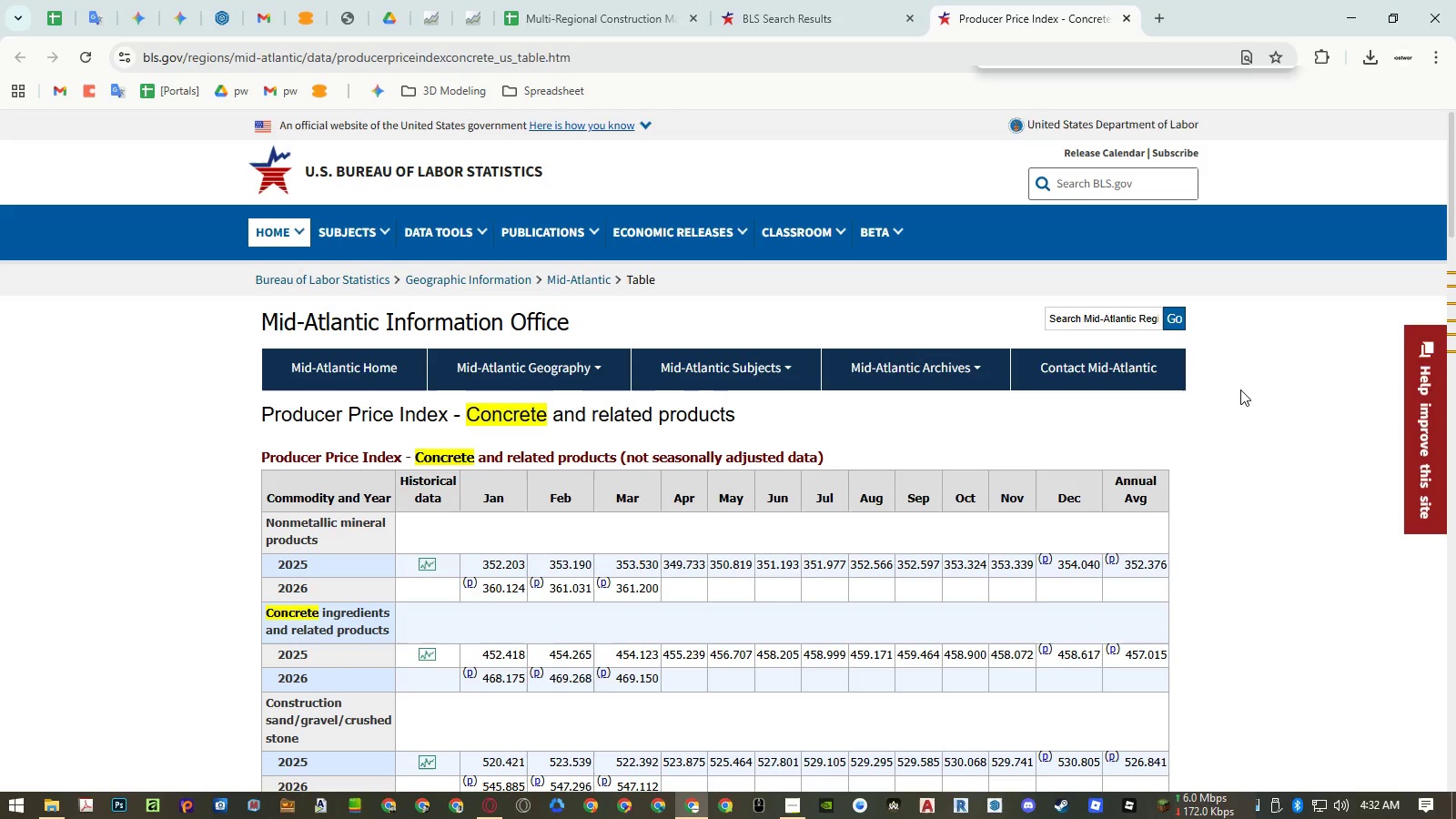 
key(Control+F)
 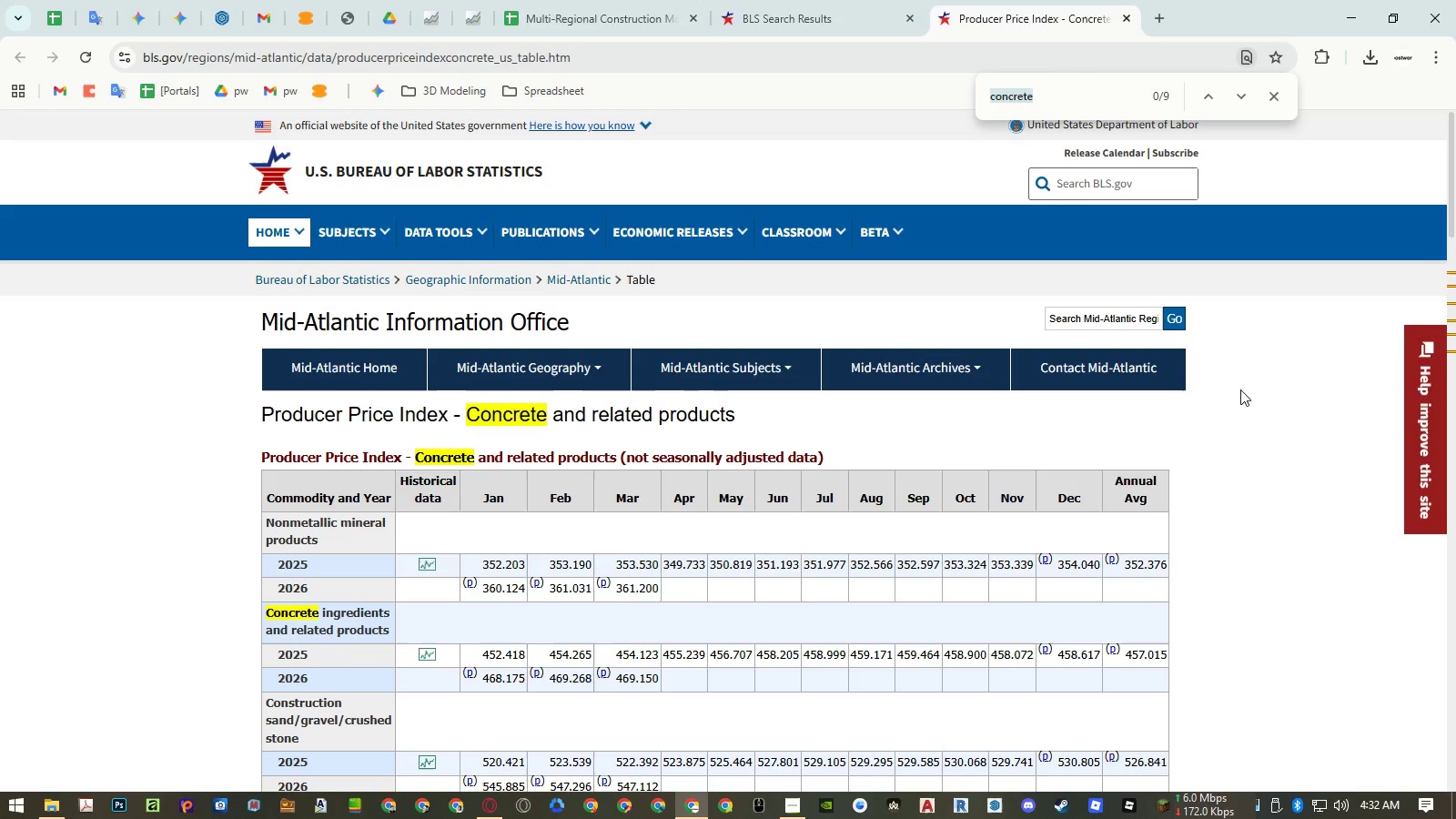 
type(drywall)
 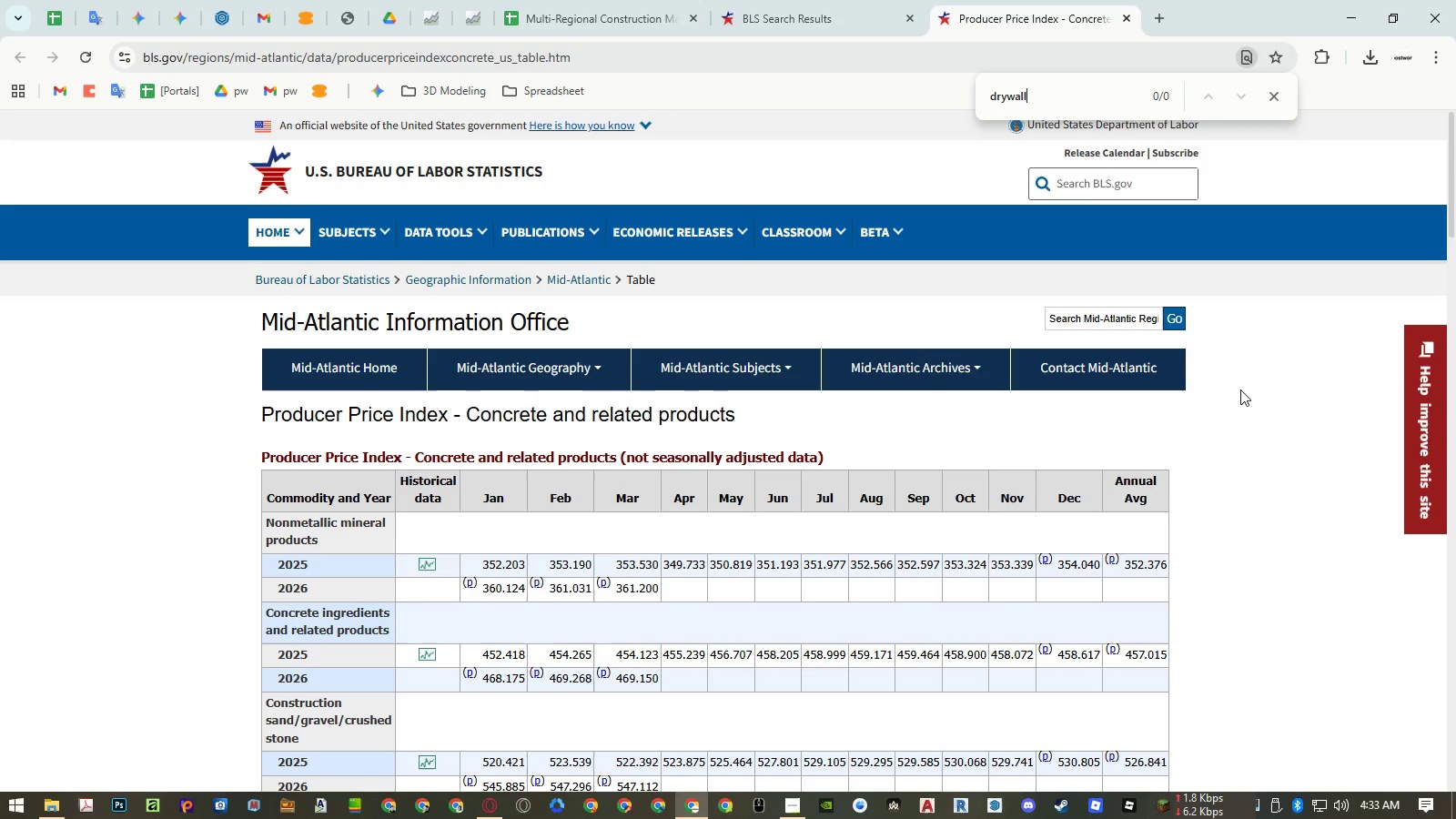 
key(Control+ControlLeft)
 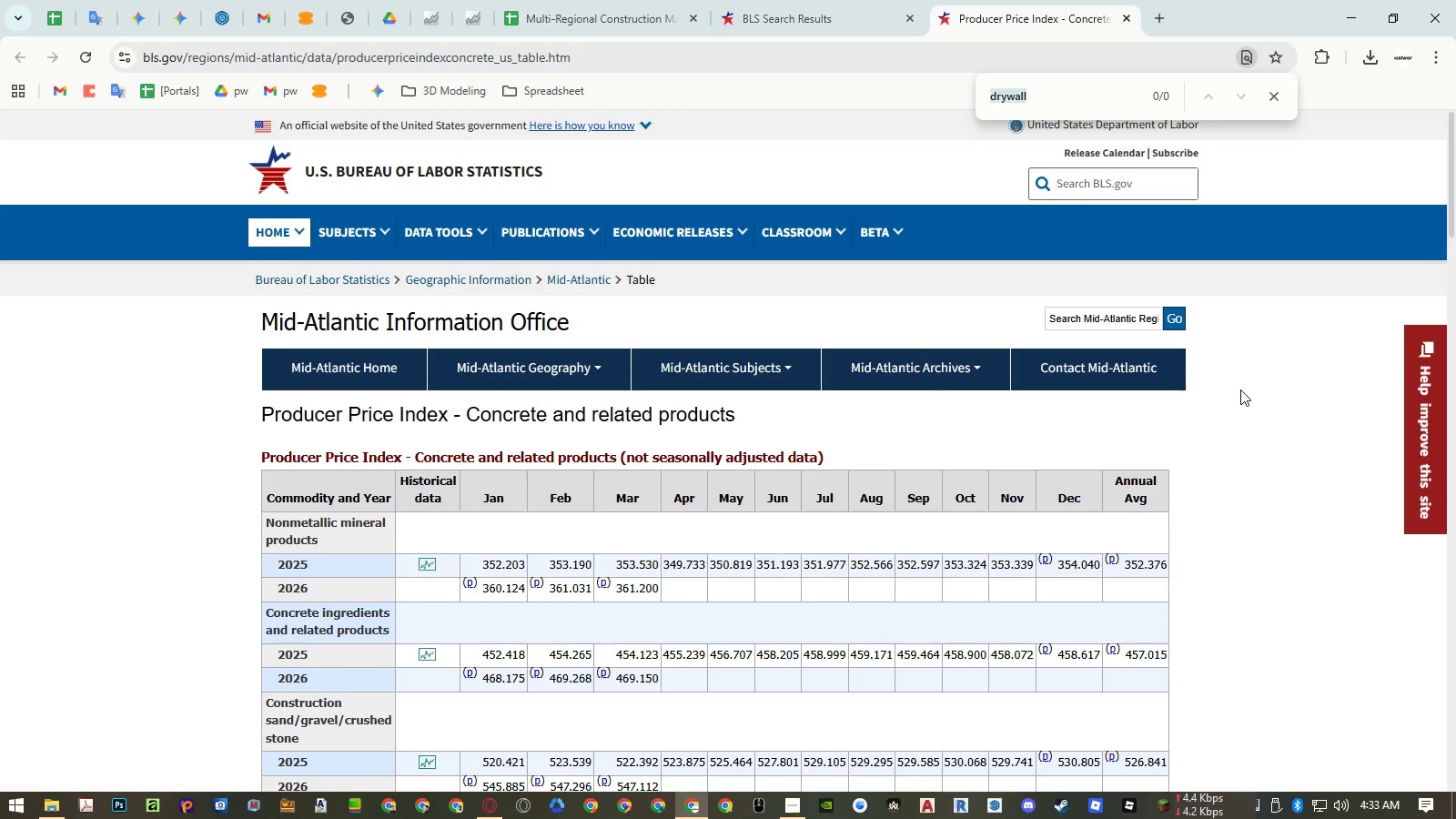 
key(Control+A)
 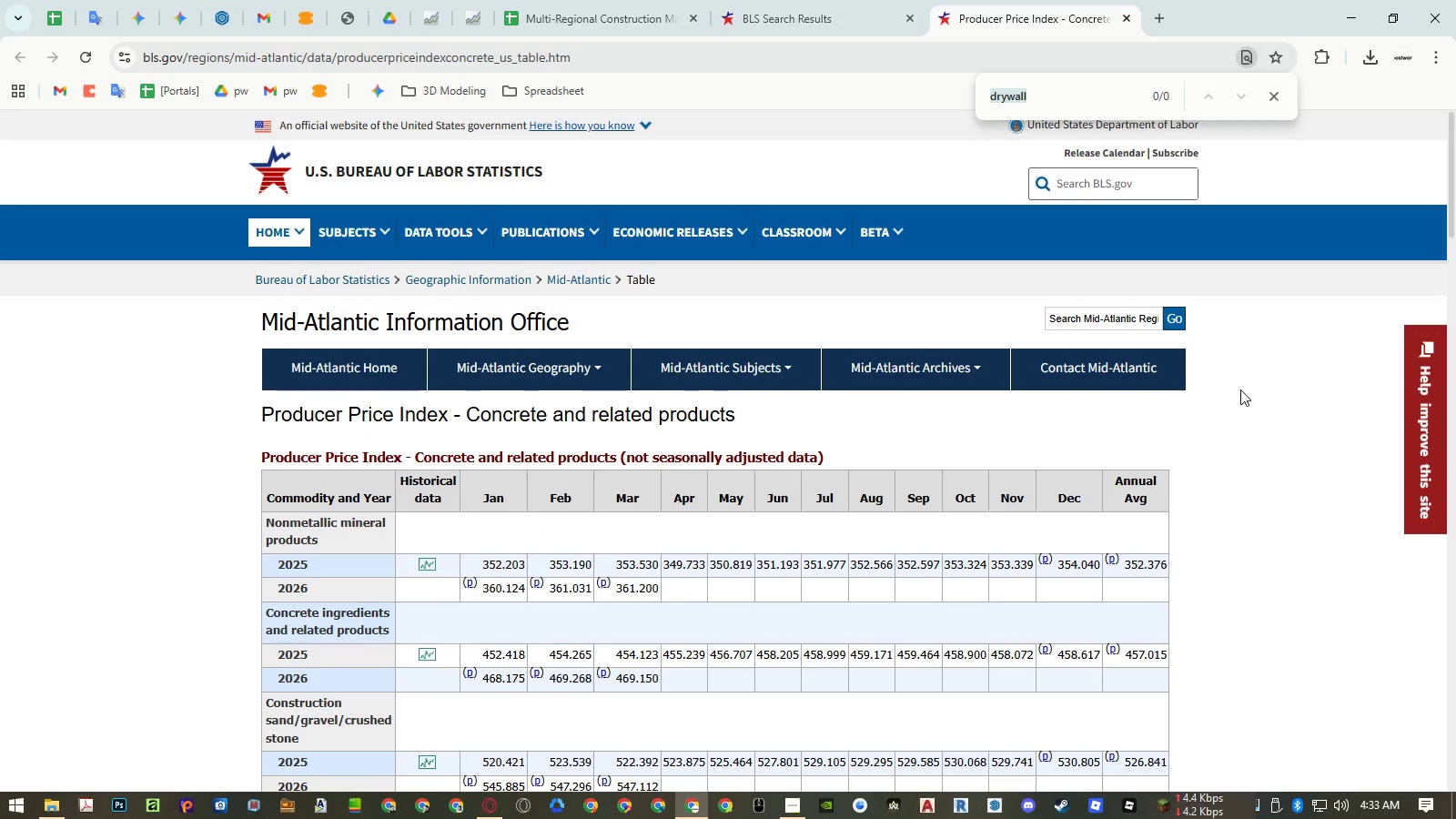 
type(gypsum)
 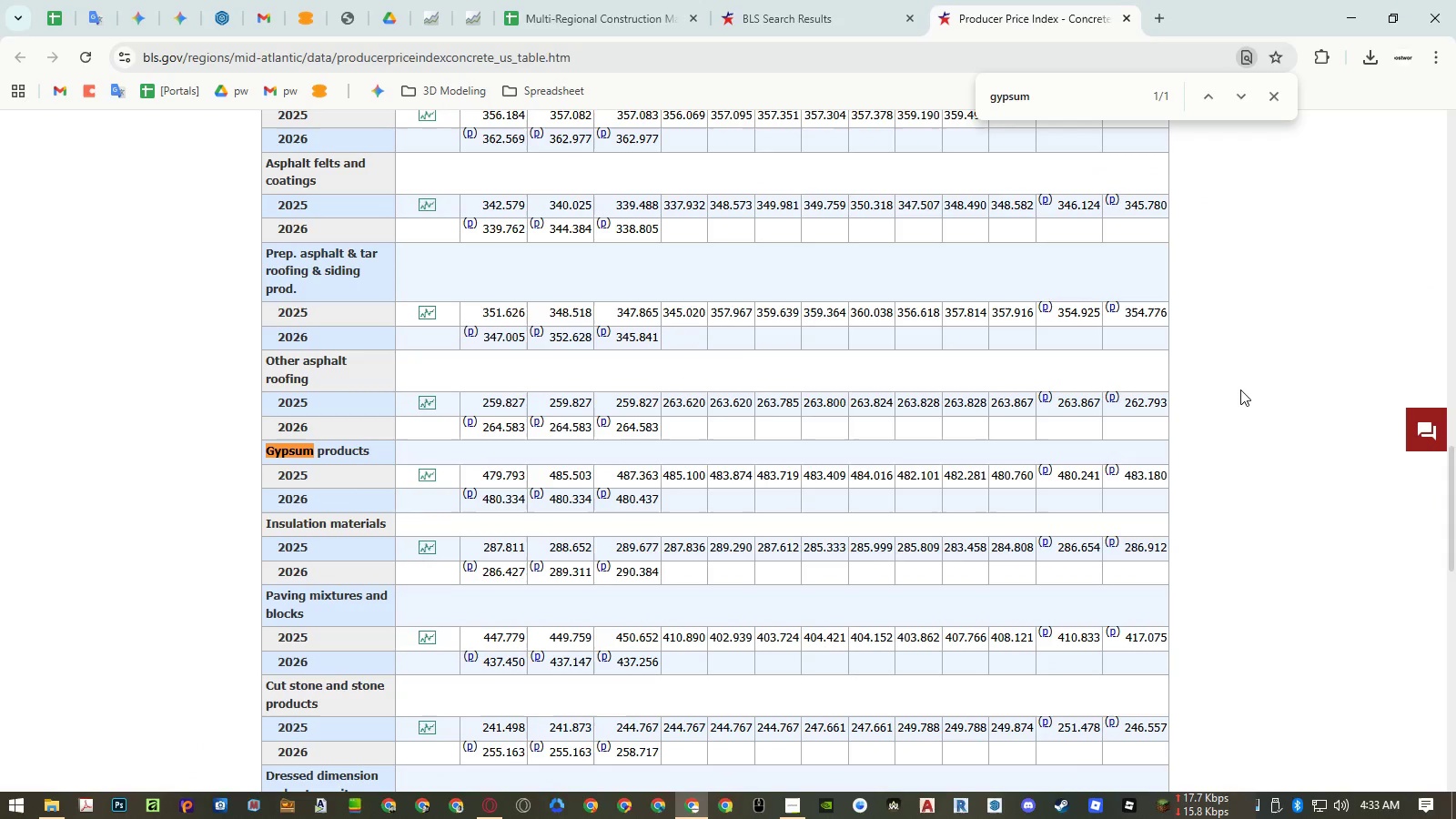 
key(Enter)
 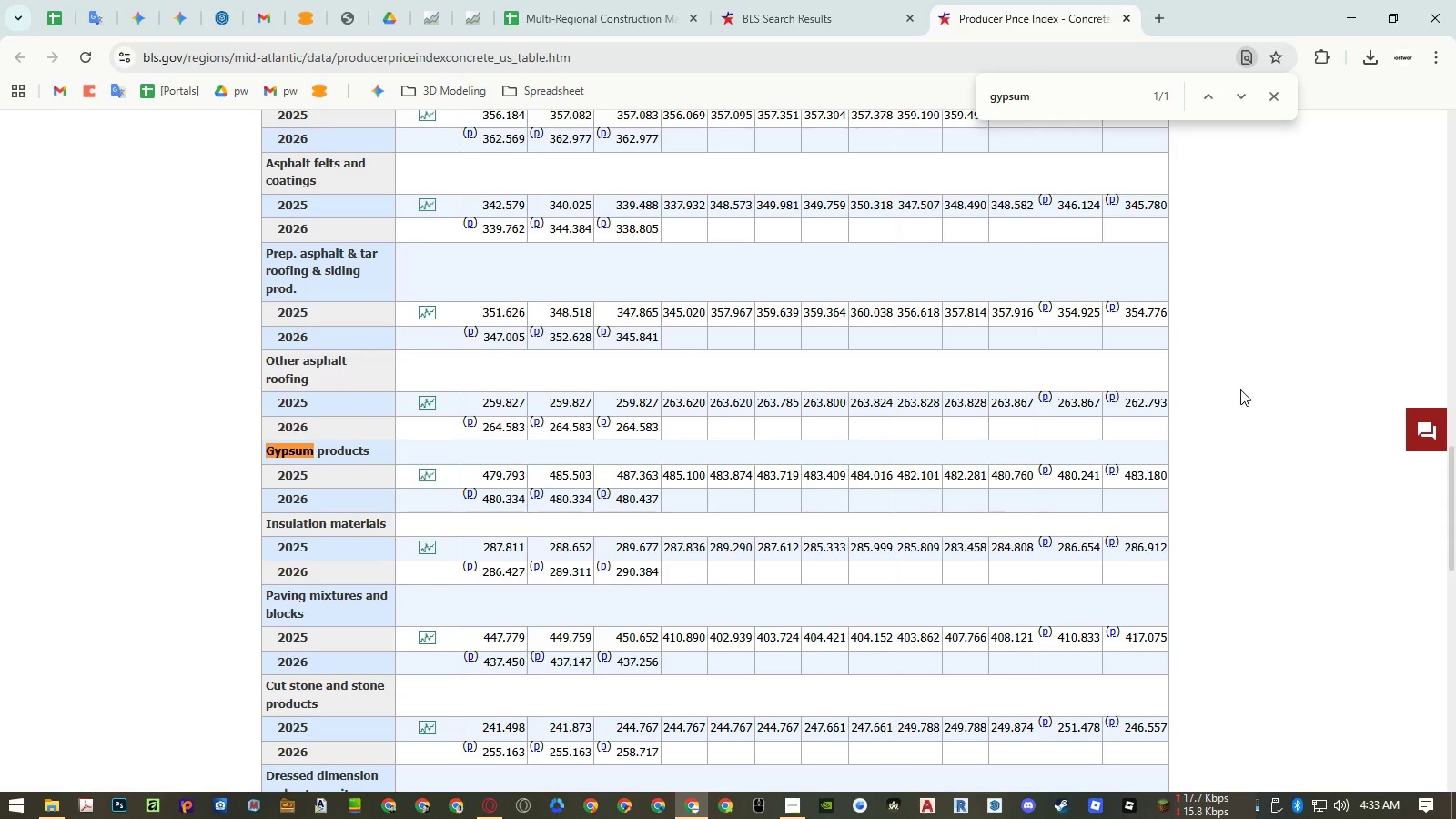 
key(Enter)
 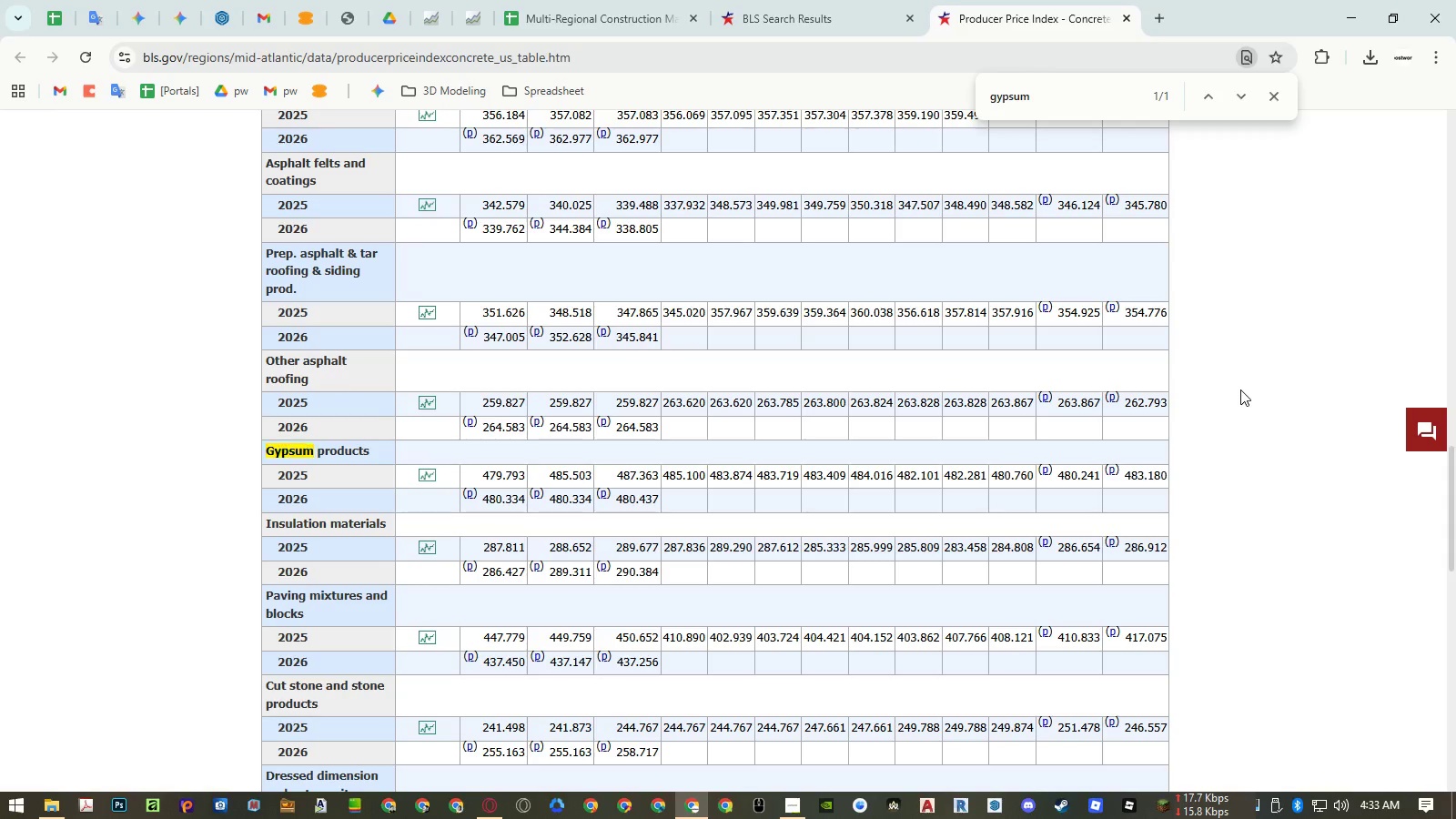 
key(Enter)
 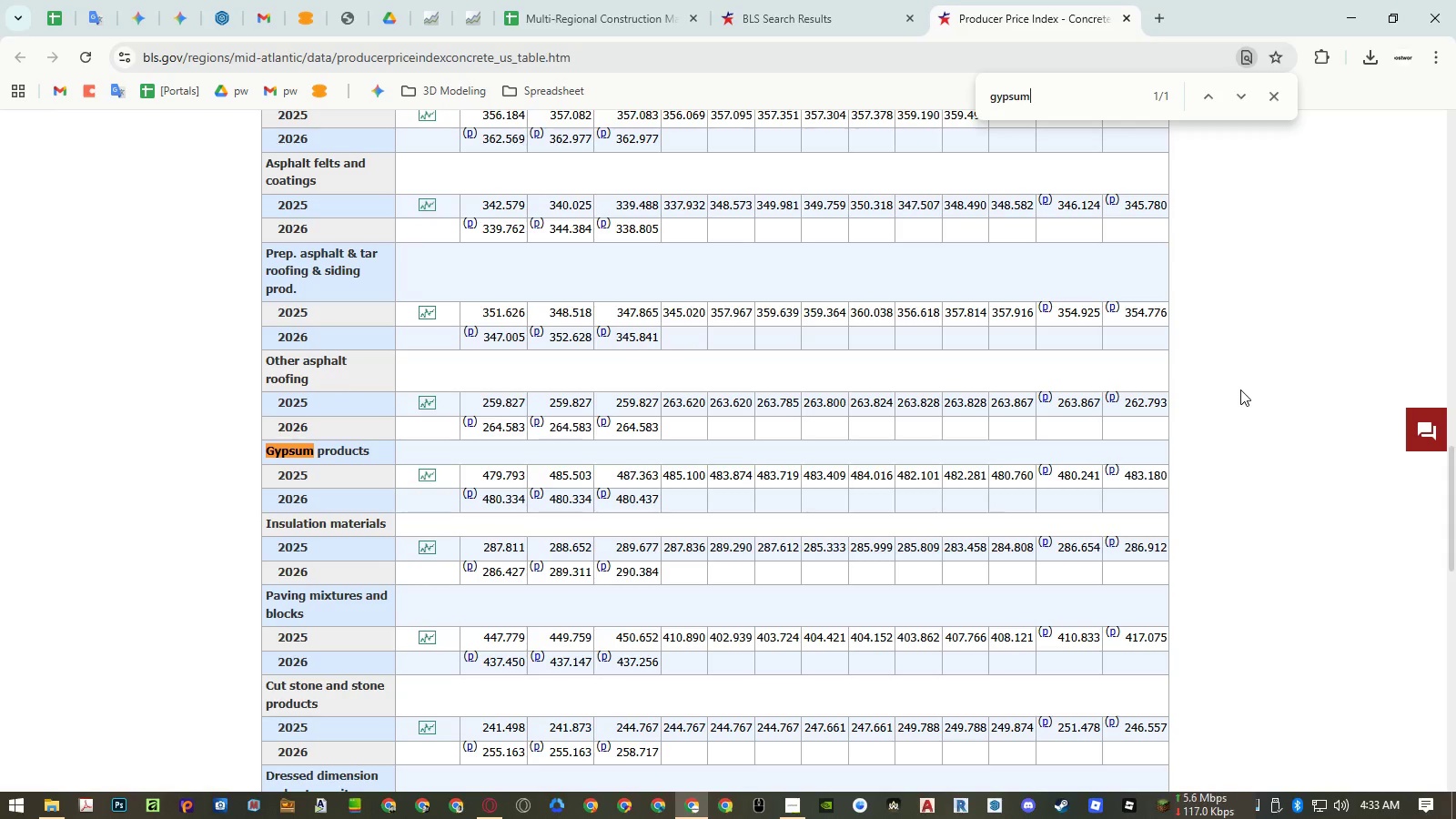 
key(Enter)
 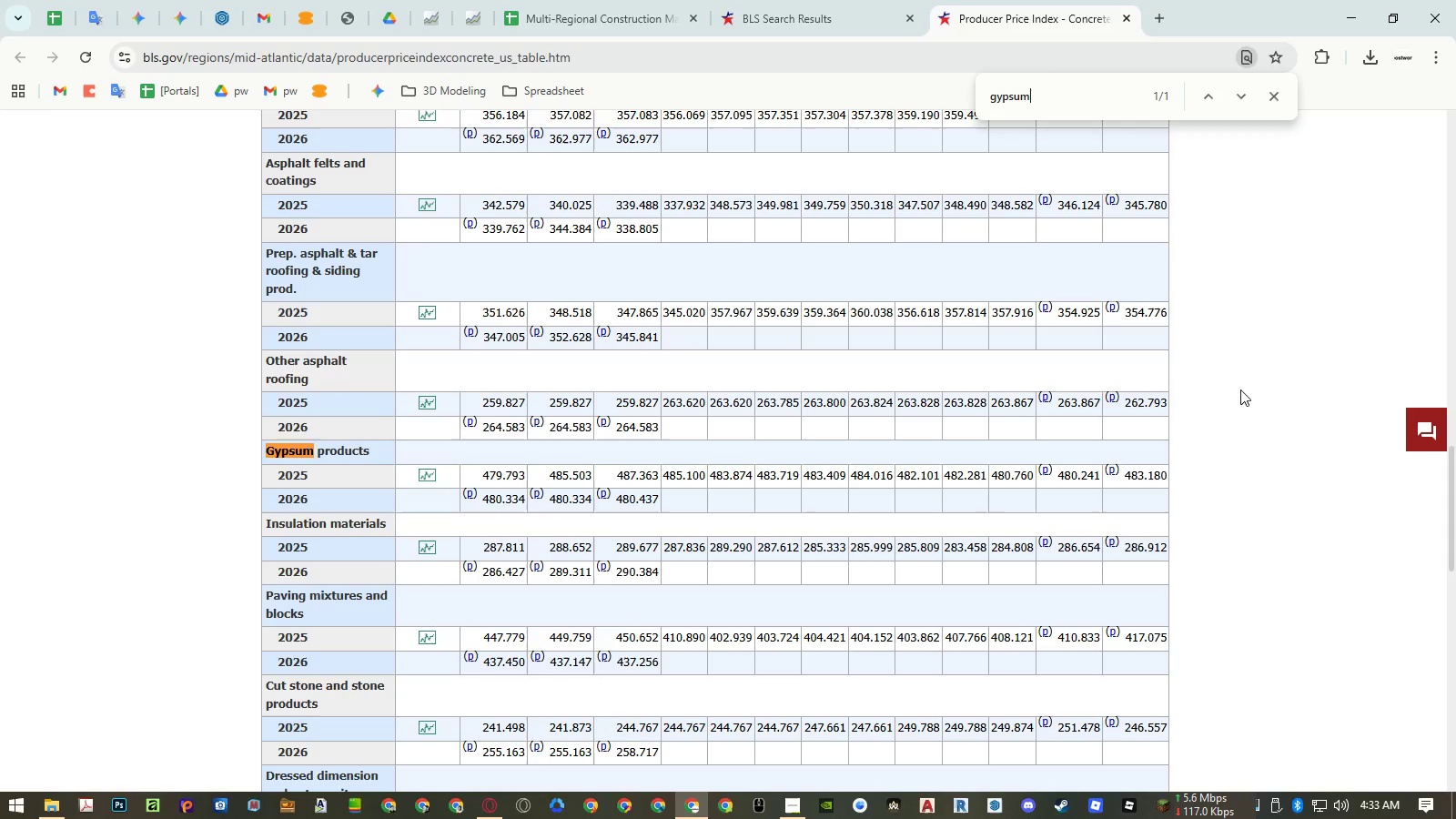 
key(Enter)
 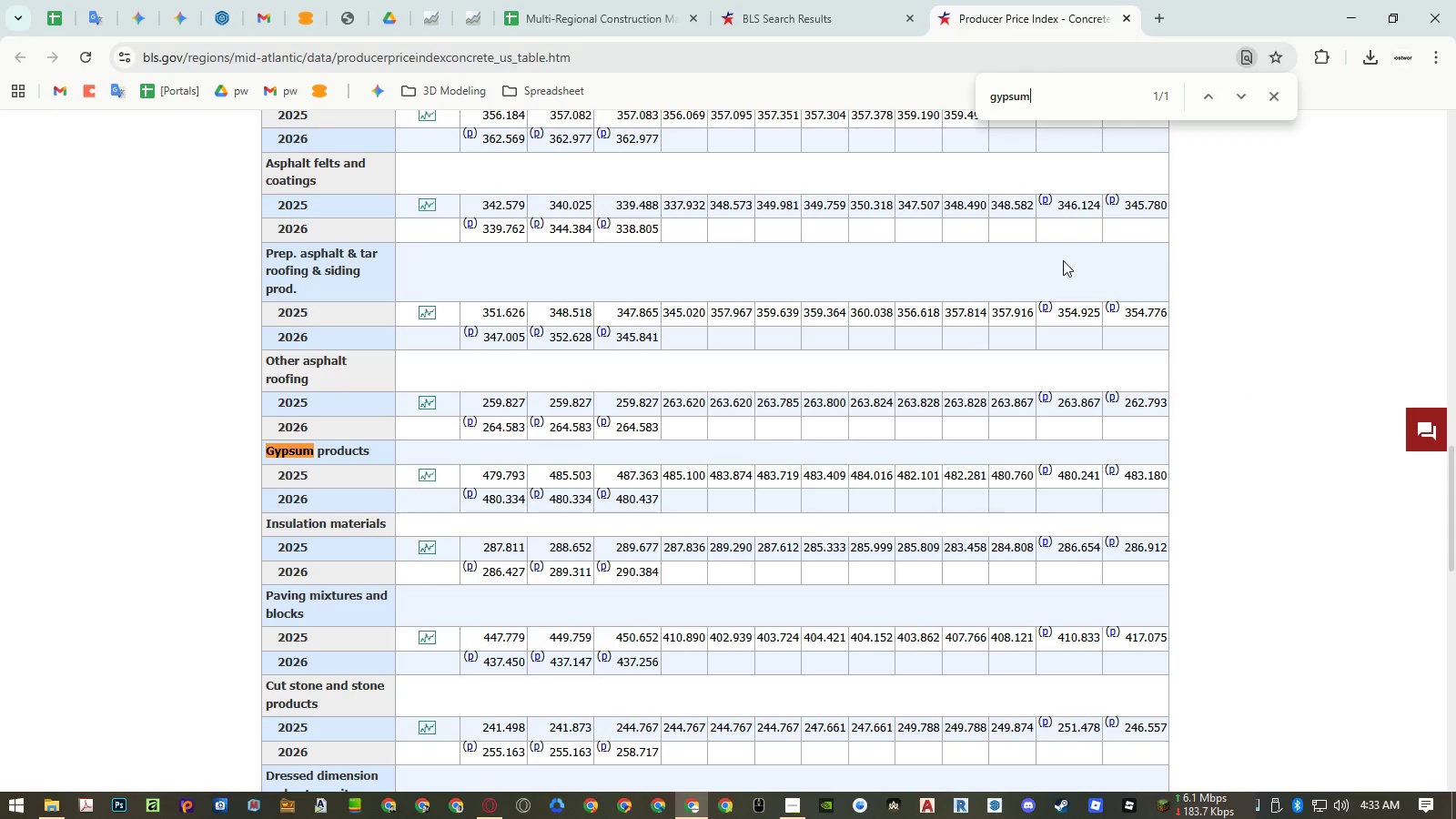 
middle_click([1047, 15])
 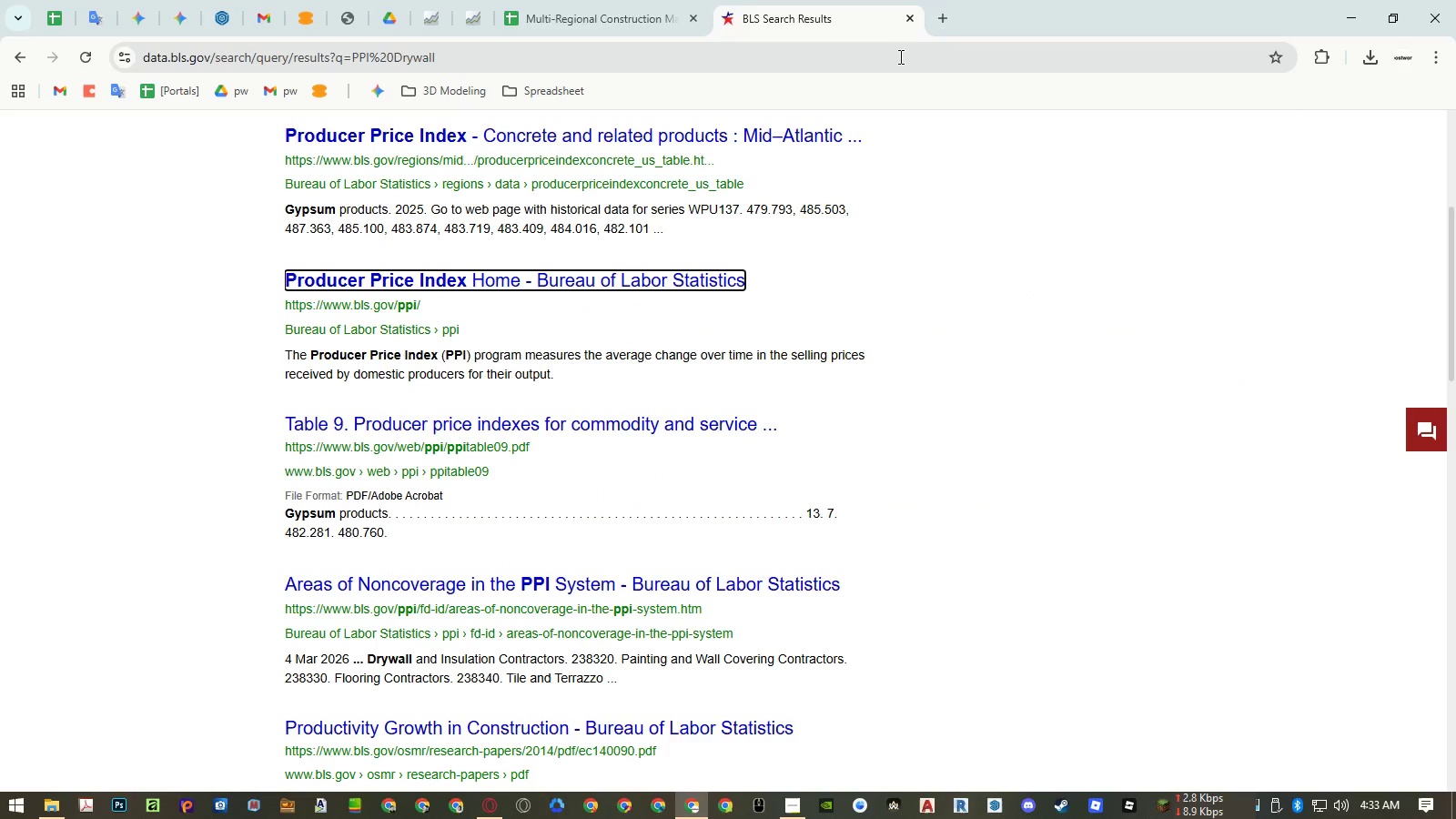 
key(Control+ControlLeft)
 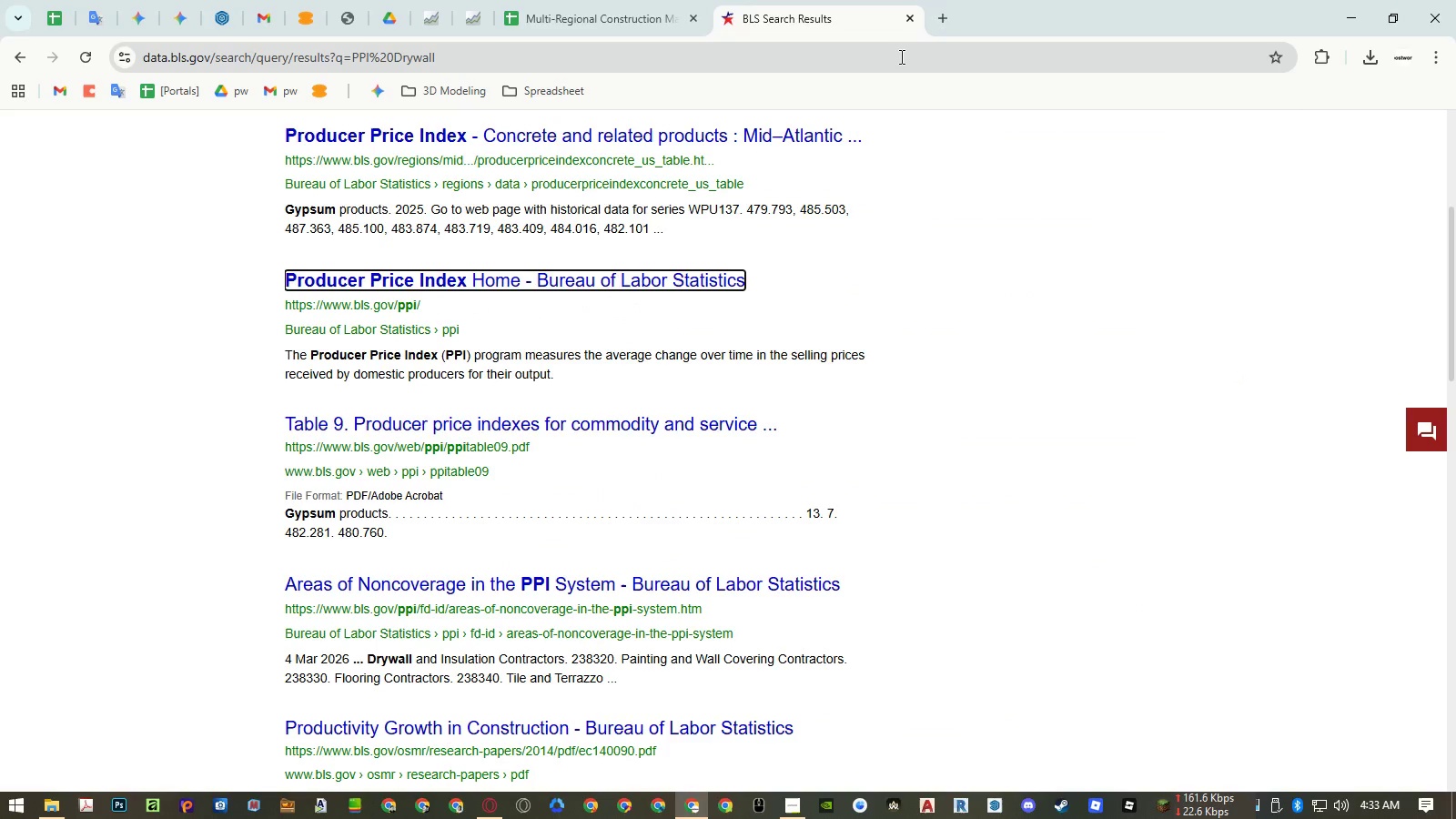 
key(Control+Shift+T)
 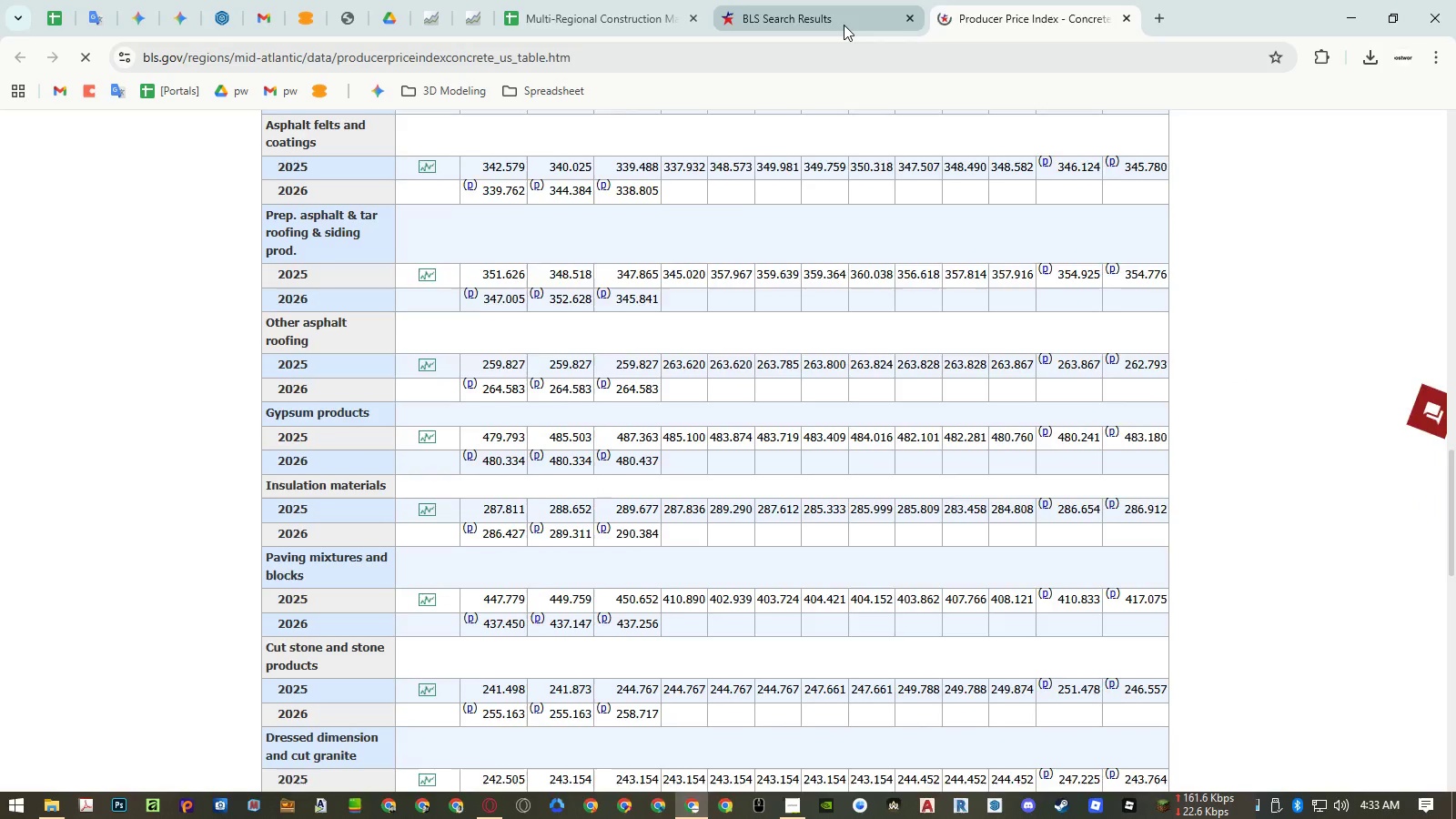 
right_click([844, 25])
 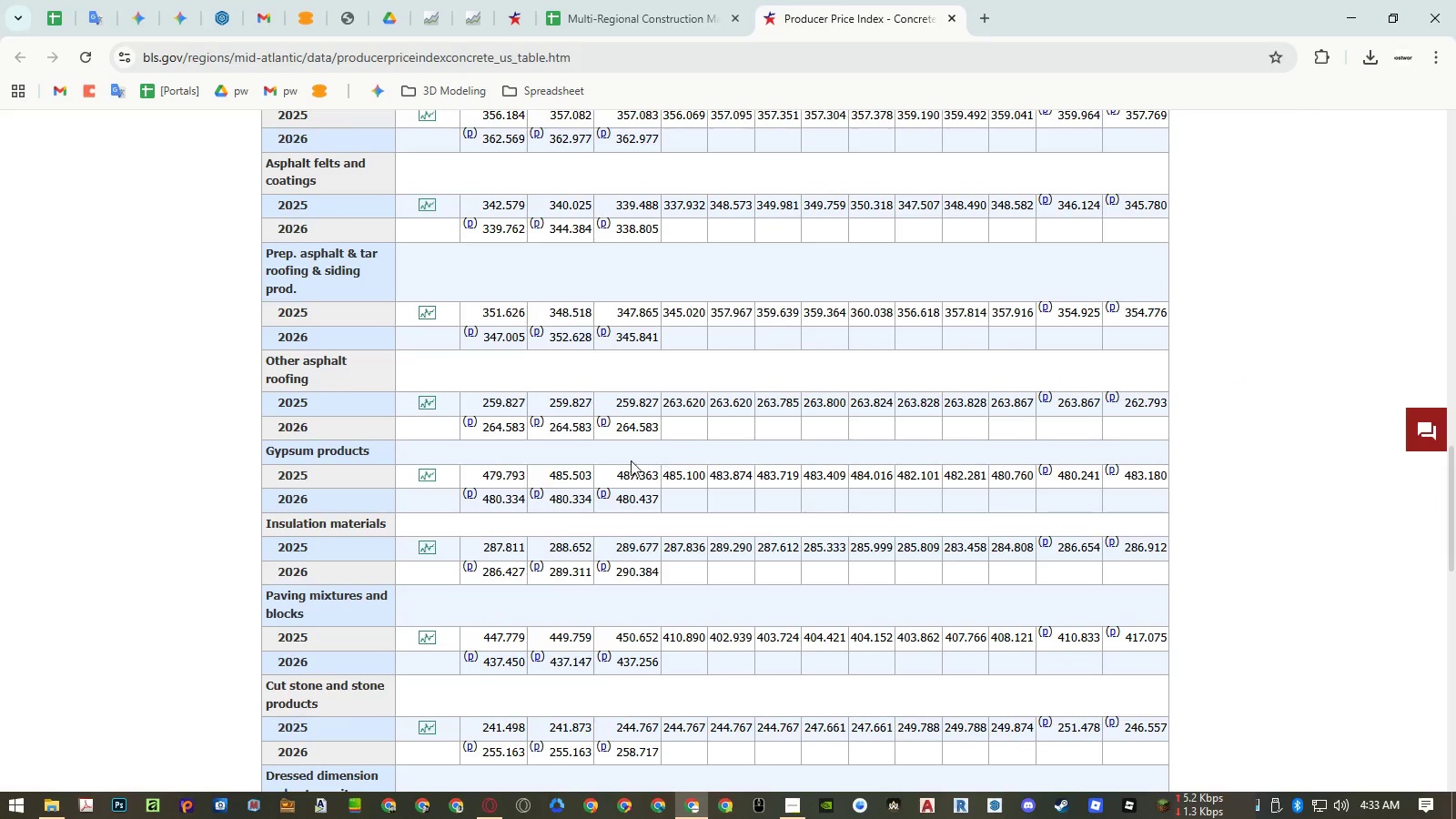 
left_click([428, 477])
 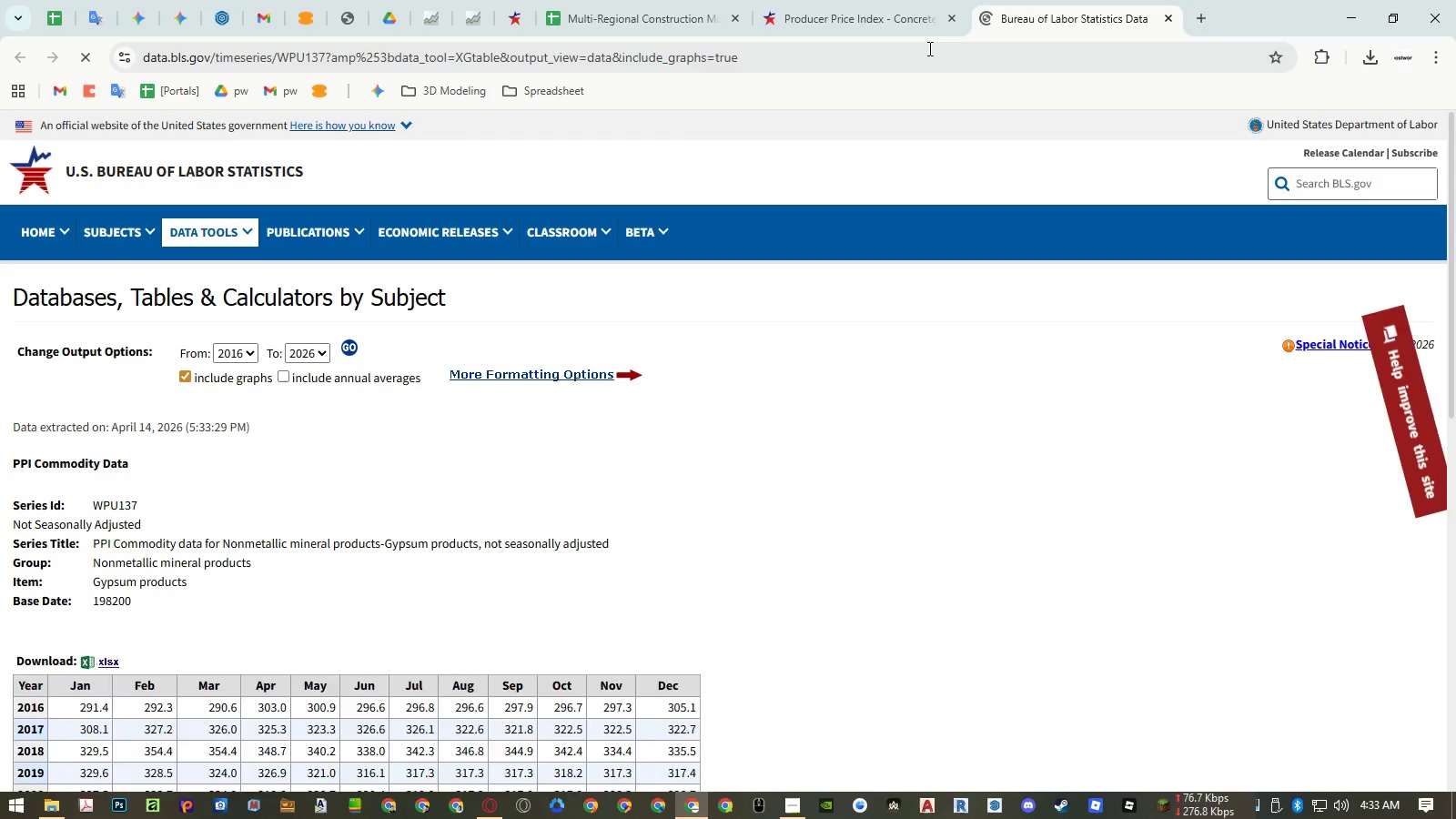 
middle_click([915, 27])
 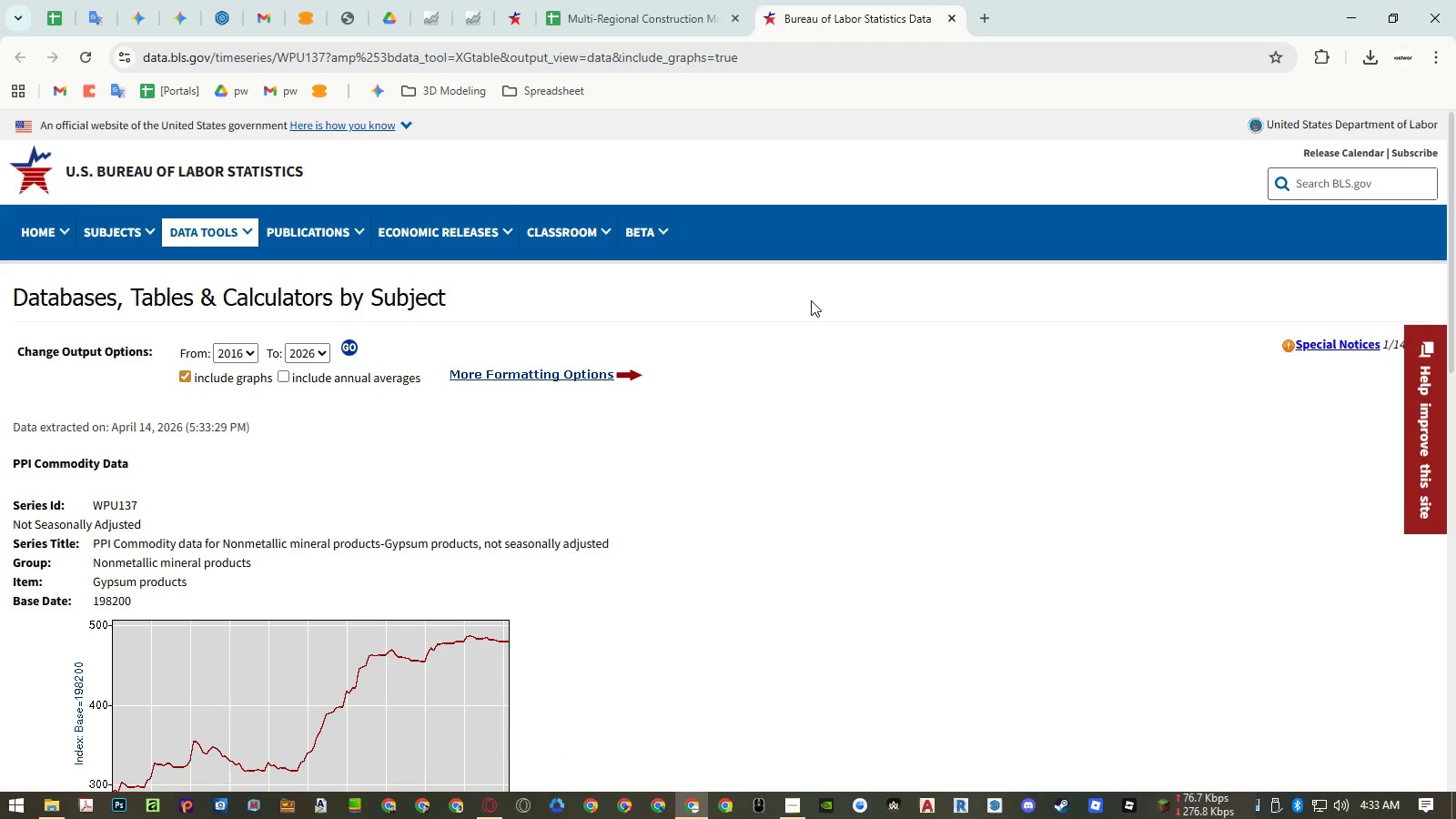 
scroll: coordinate [828, 338], scroll_direction: down, amount: 3.0
 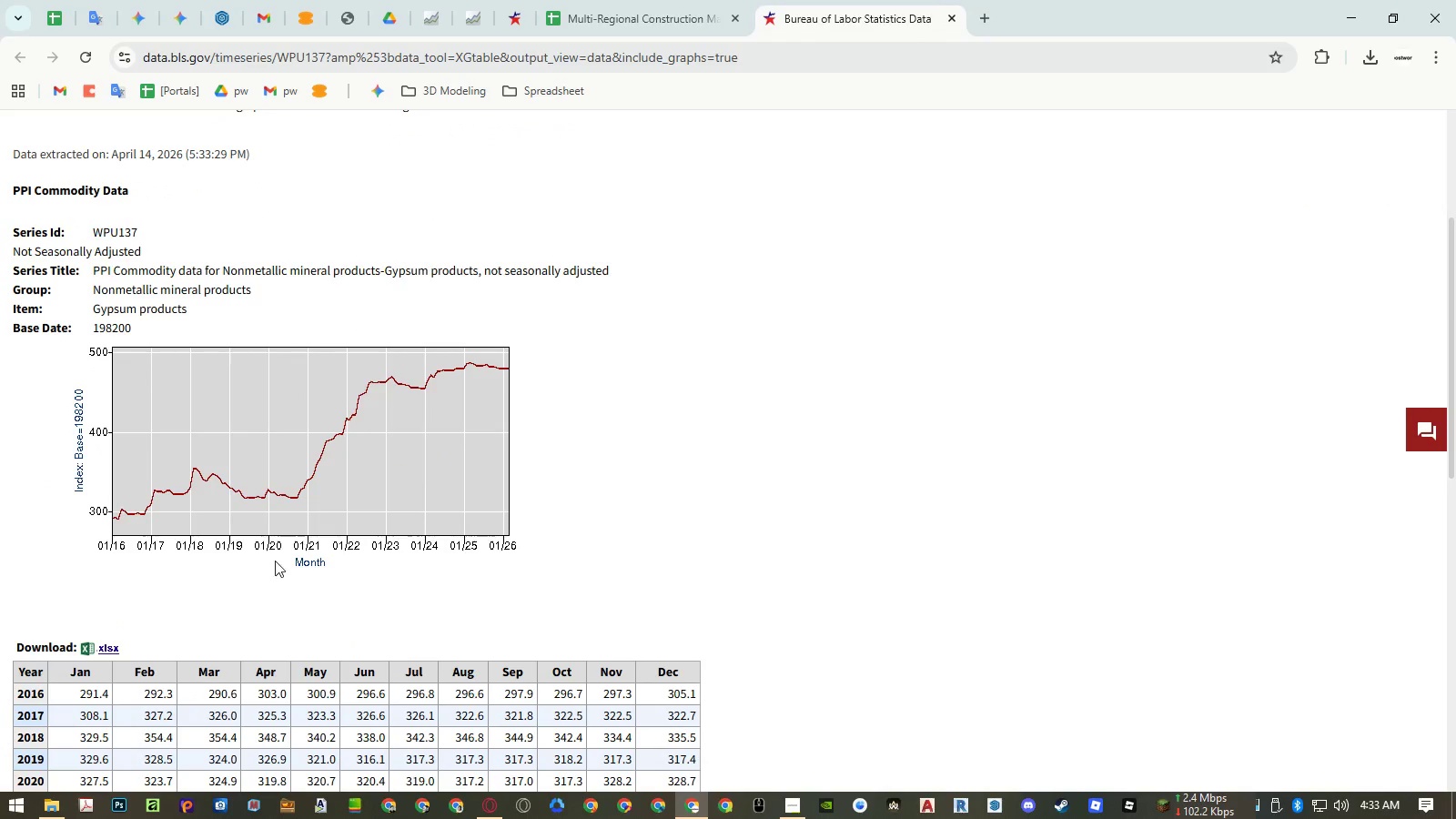 
left_click([314, 509])
 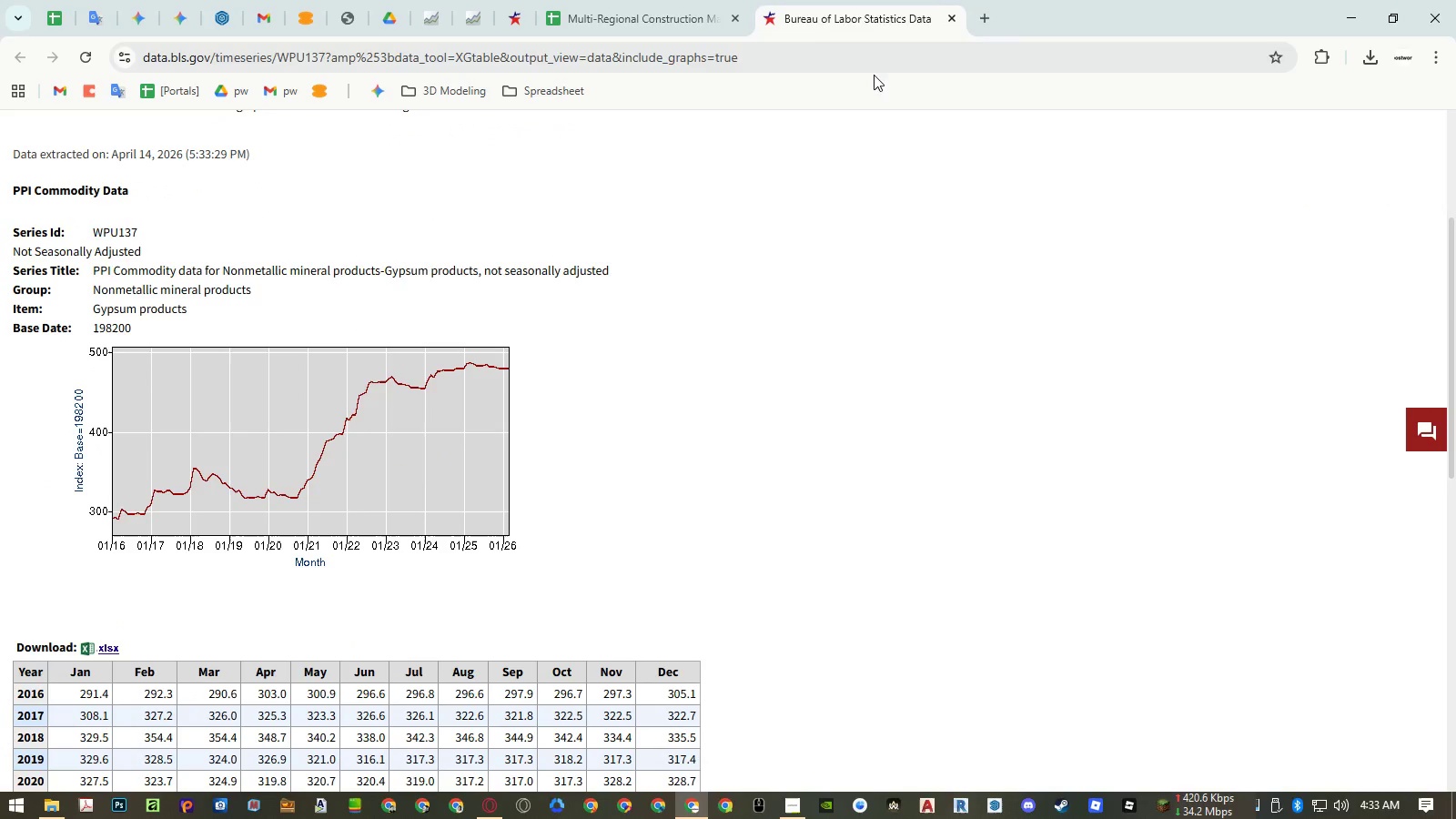 
middle_click([879, 21])
 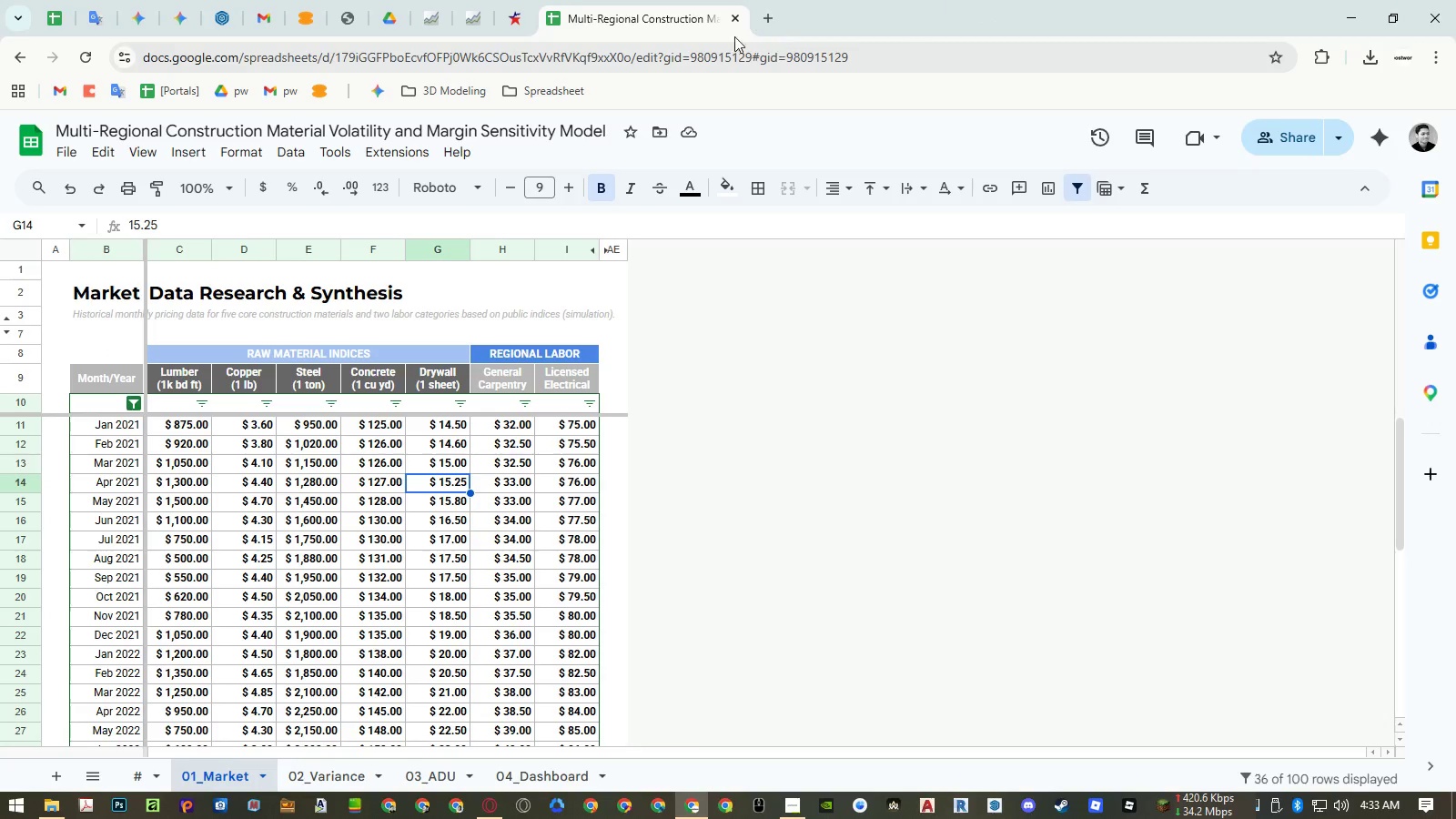 
left_click([639, 35])
 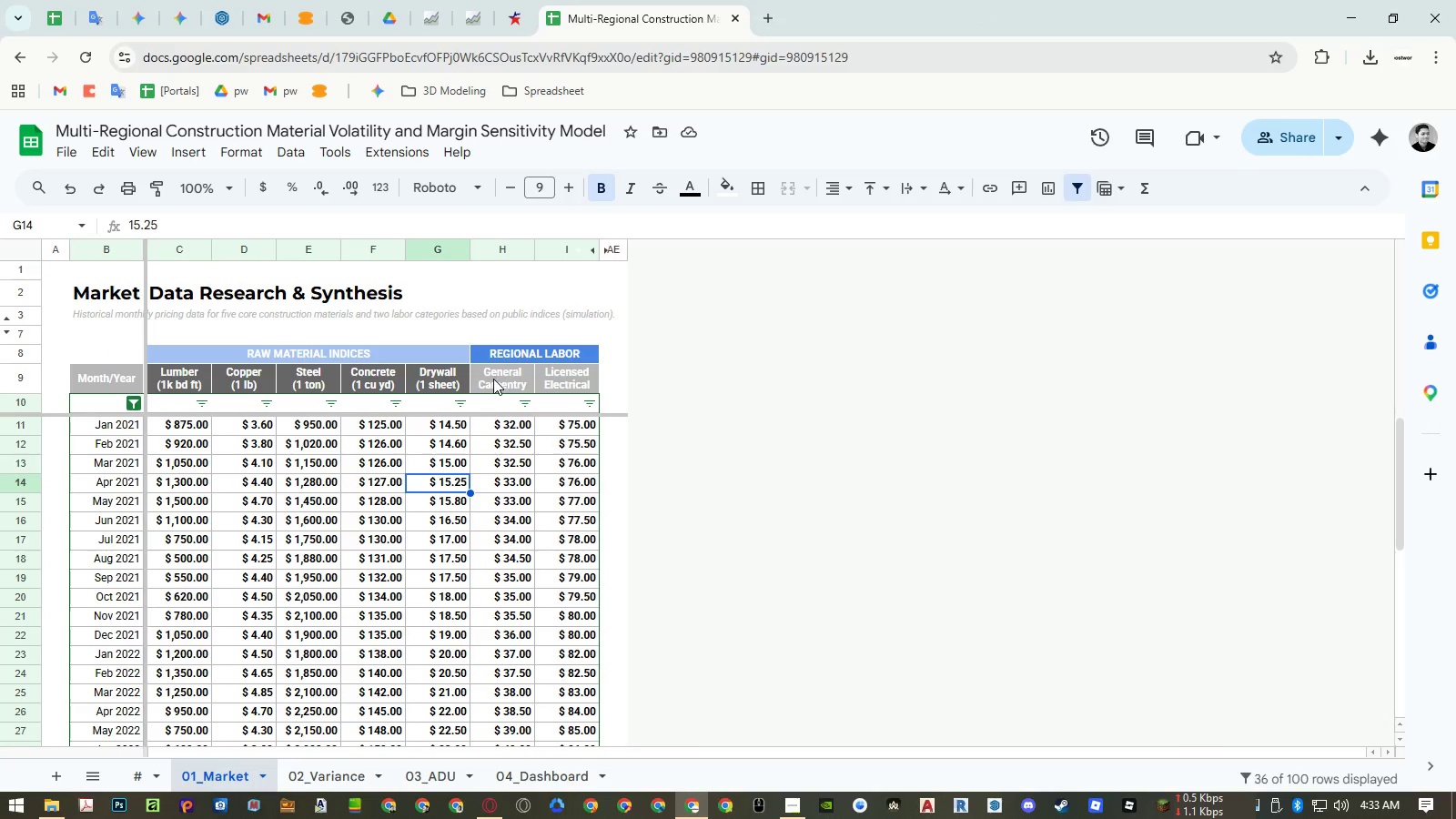 
double_click([493, 379])
 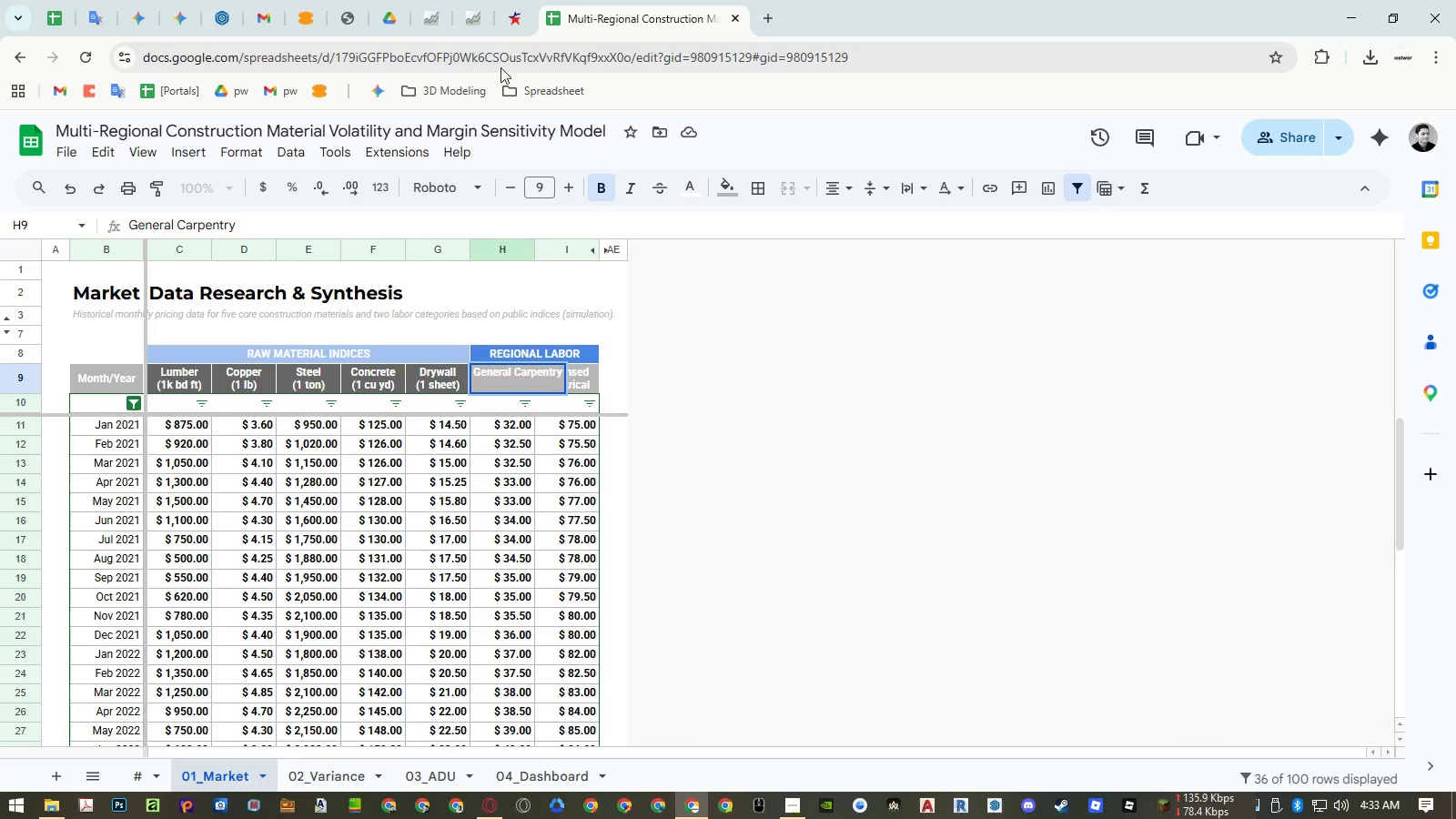 
key(Escape)
 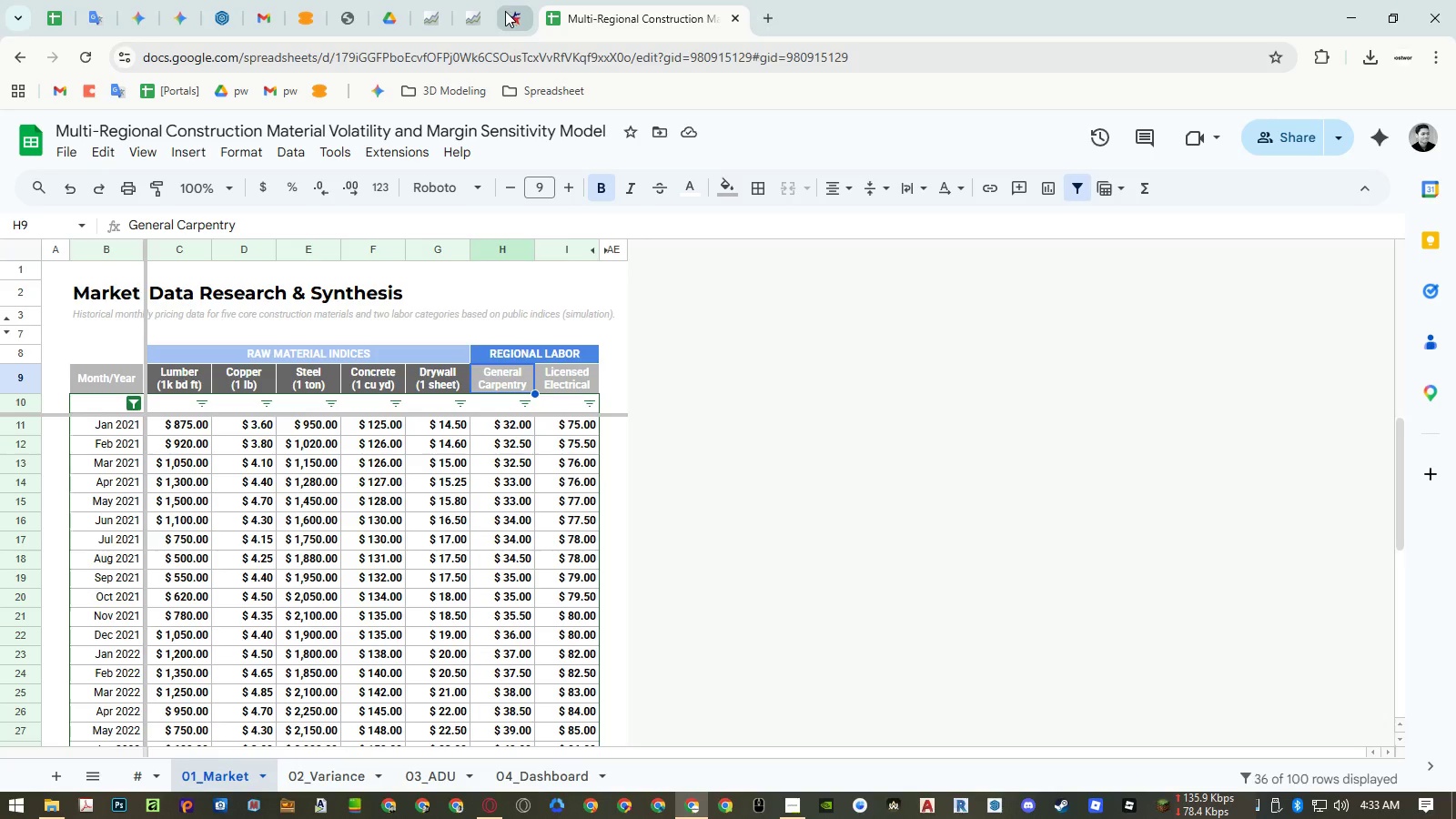 
left_click([505, 12])
 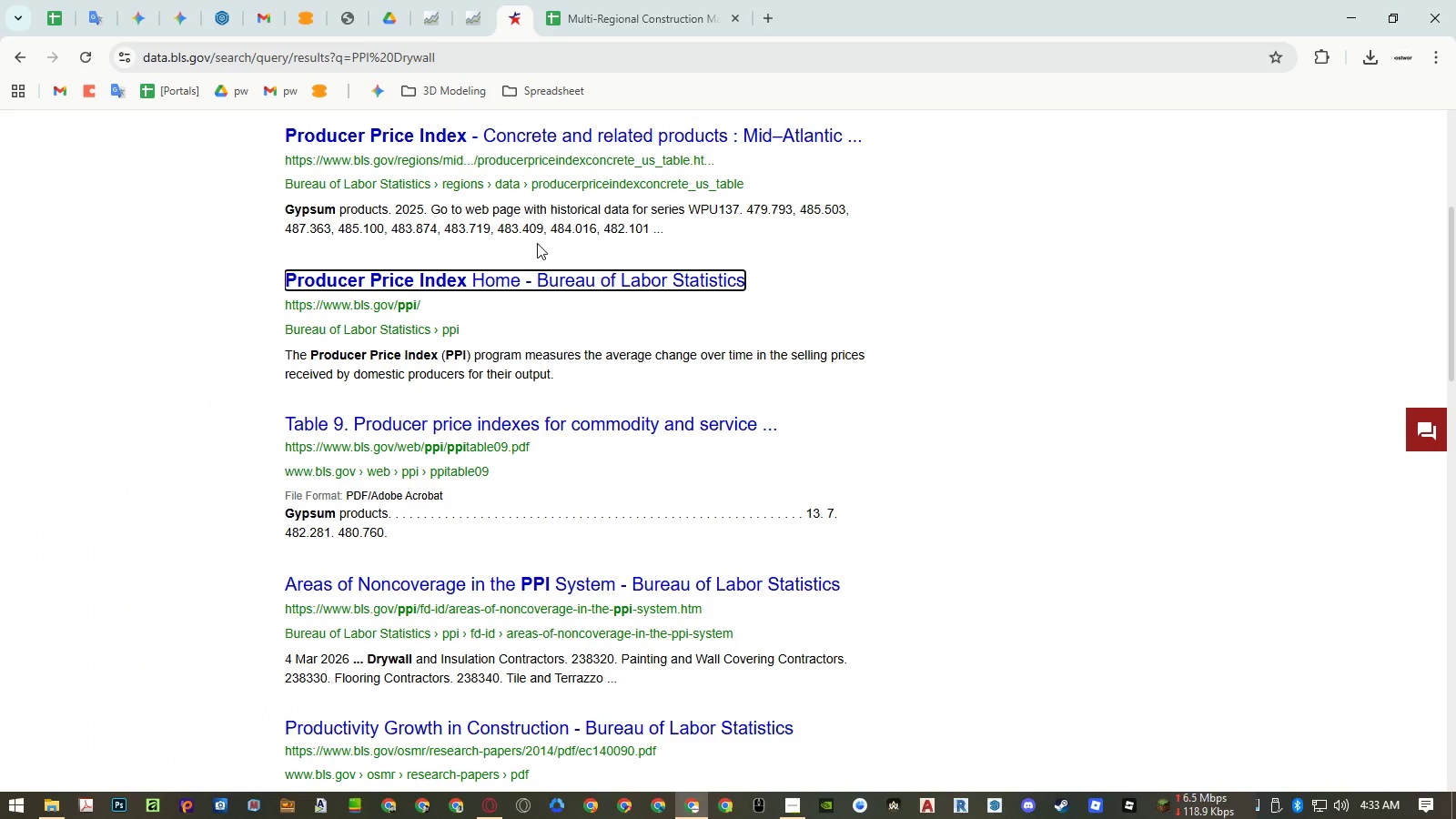 
scroll: coordinate [571, 254], scroll_direction: up, amount: 6.0
 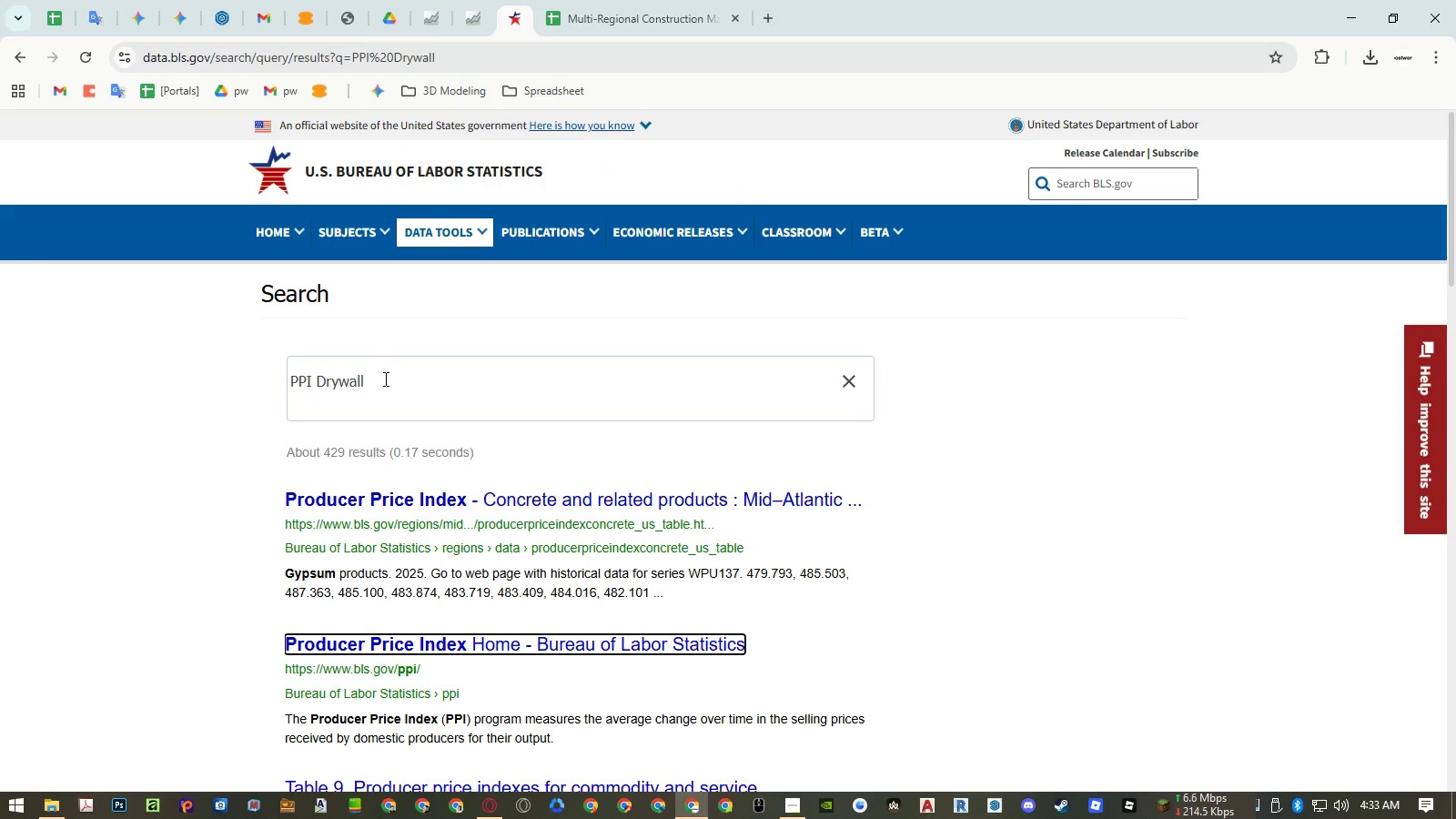 
double_click([384, 379])
 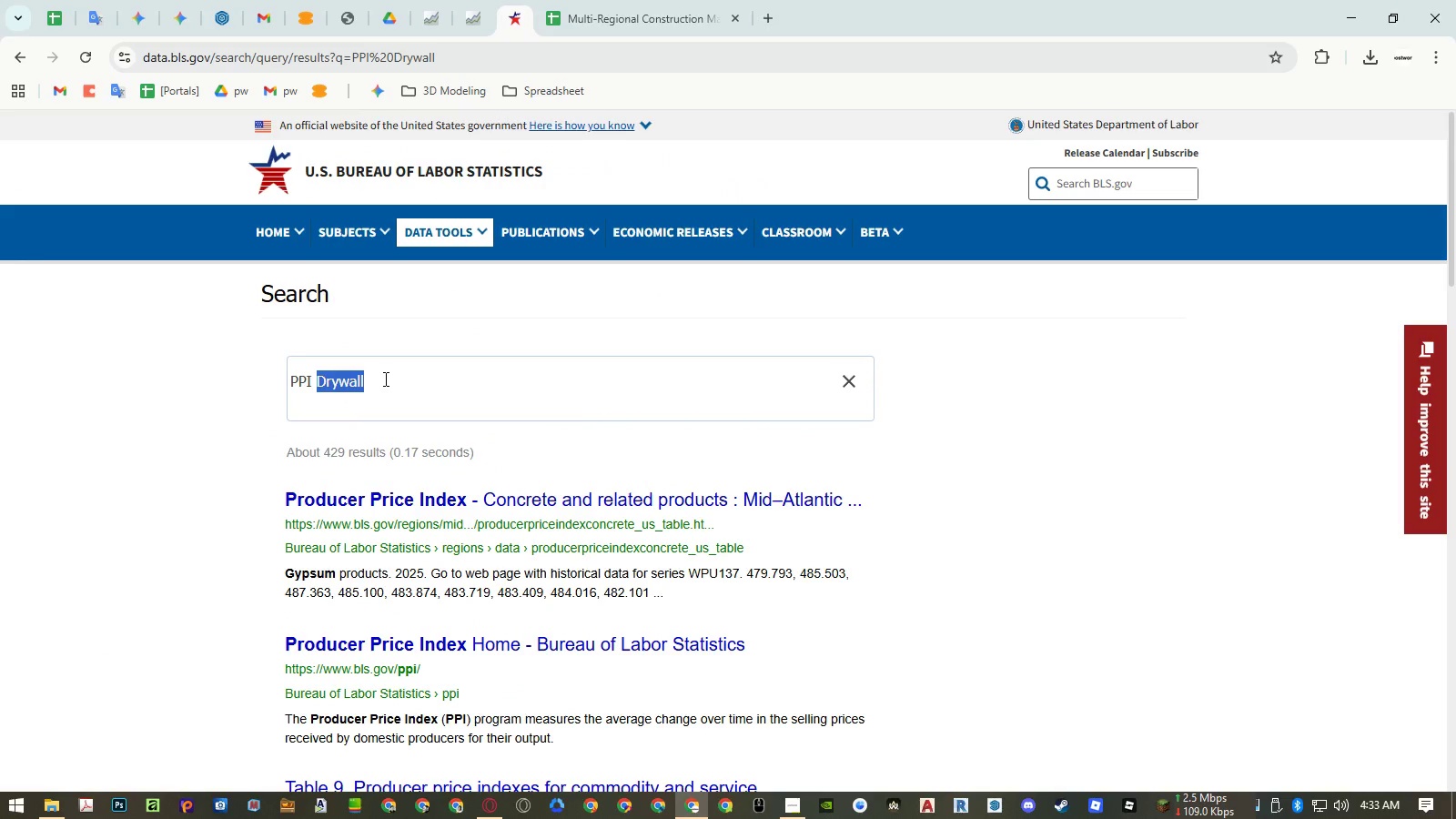 
type(carpent)
 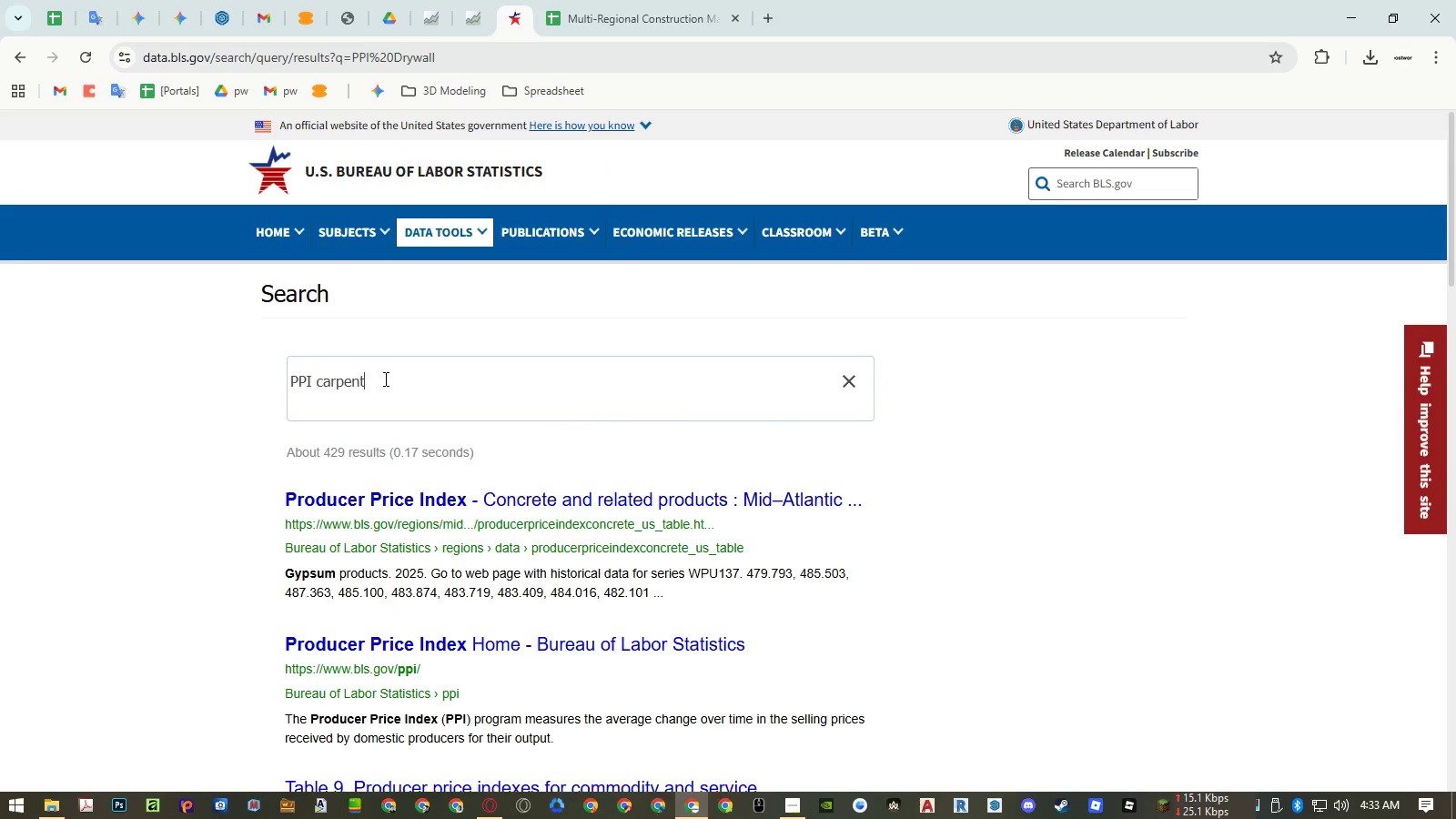 
key(Enter)
 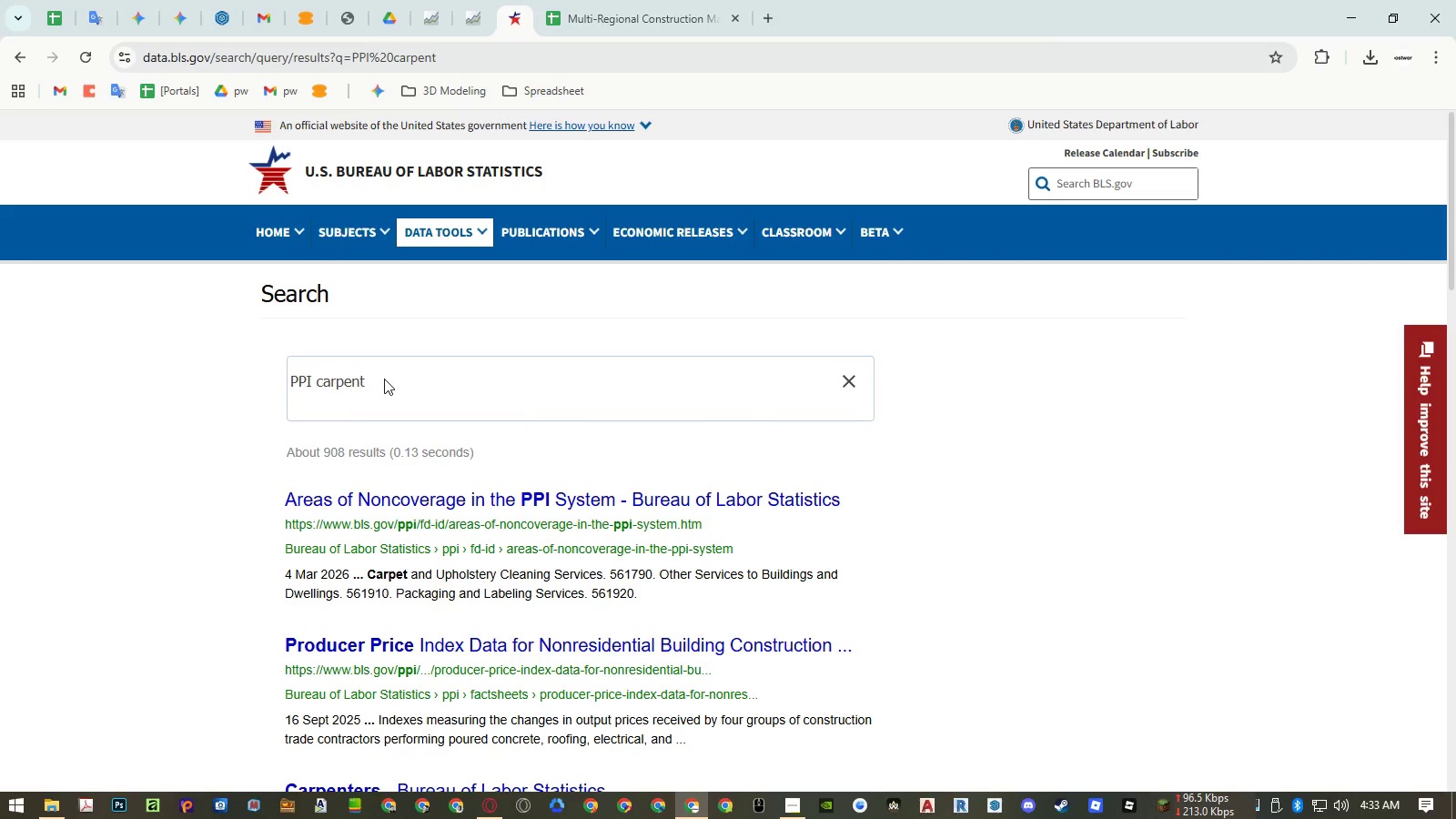 
left_click([384, 379])
 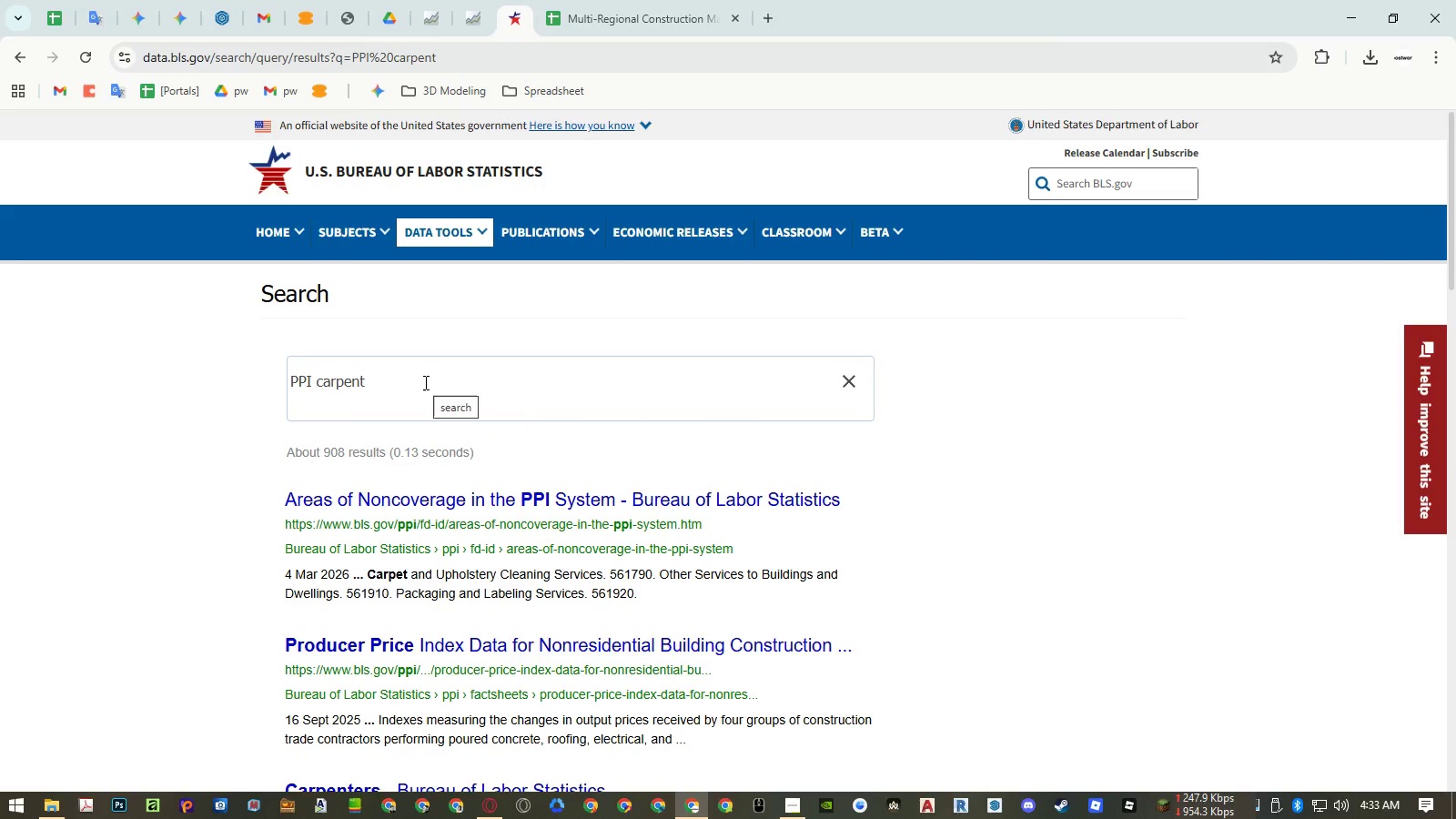 
type(er)
 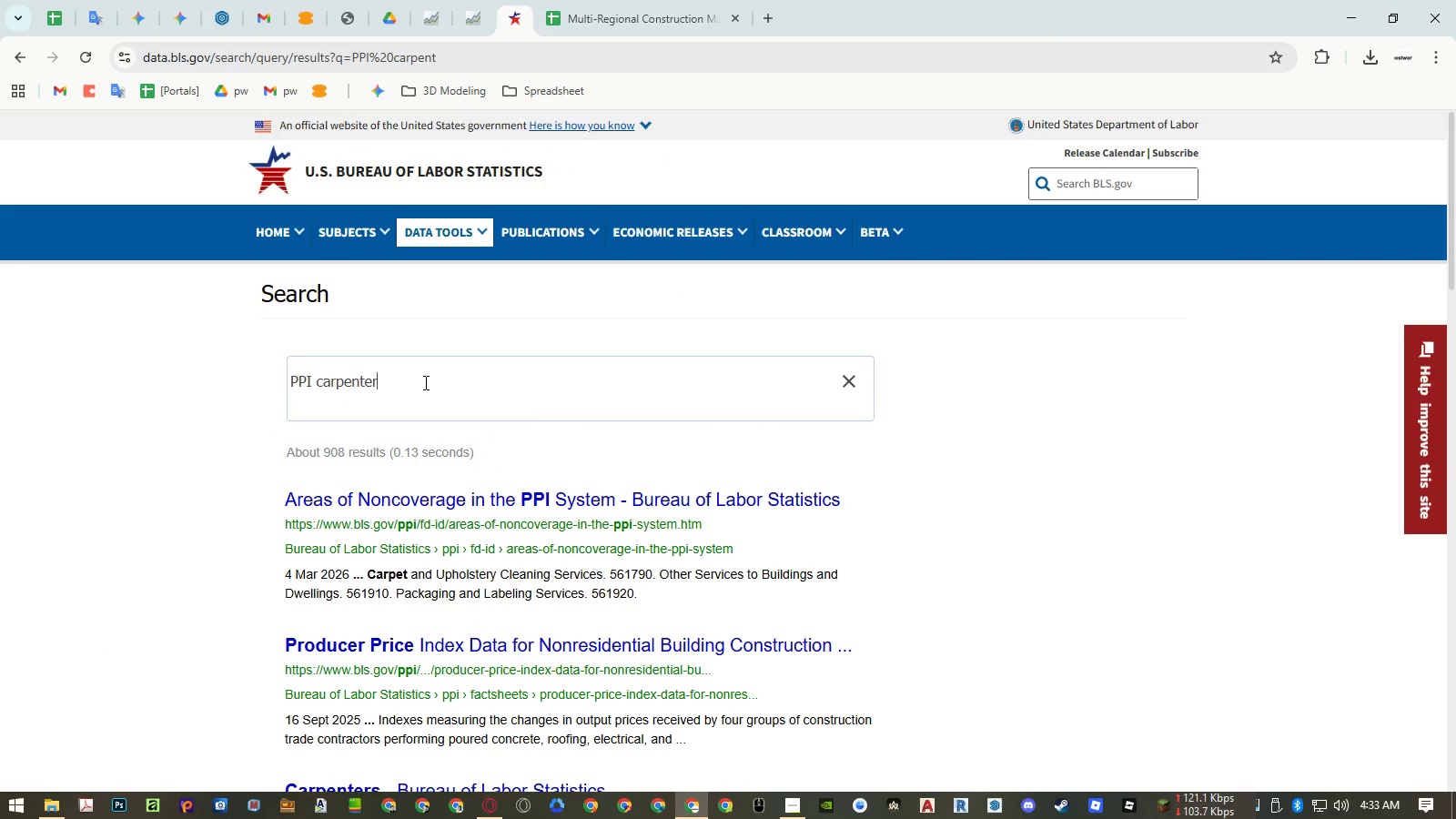 
key(Enter)
 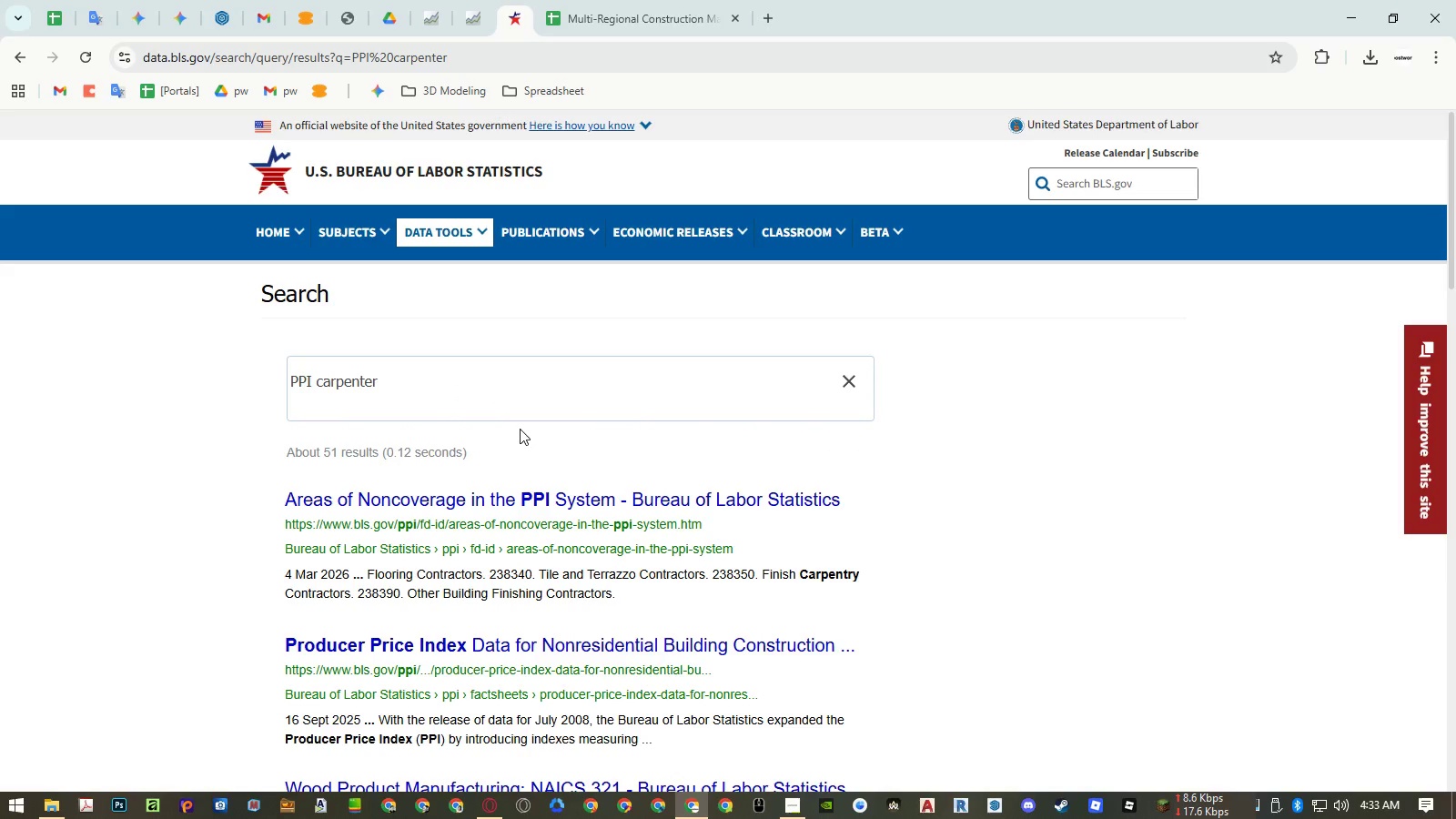 
wait(7.62)
 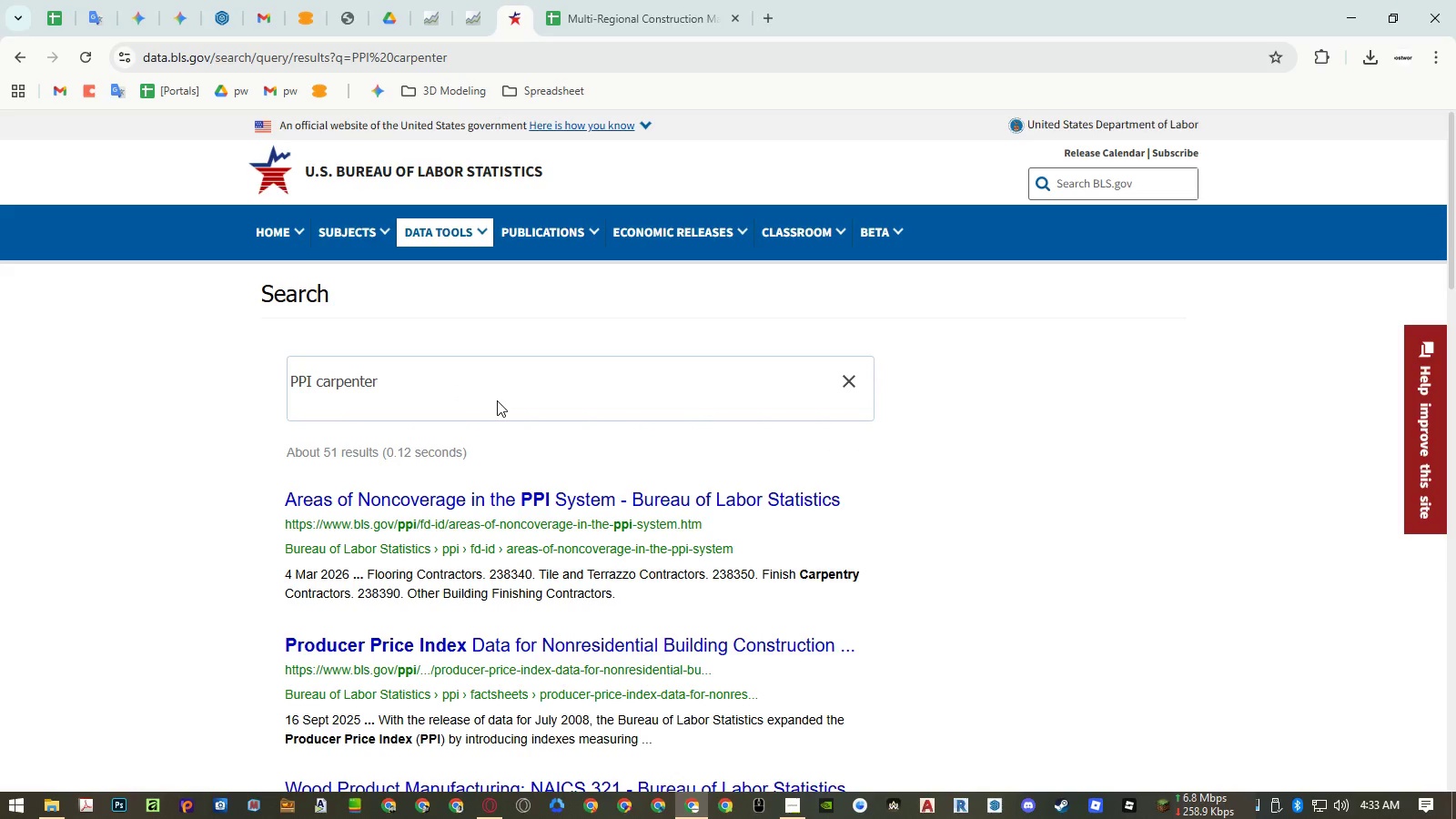 
middle_click([532, 502])
 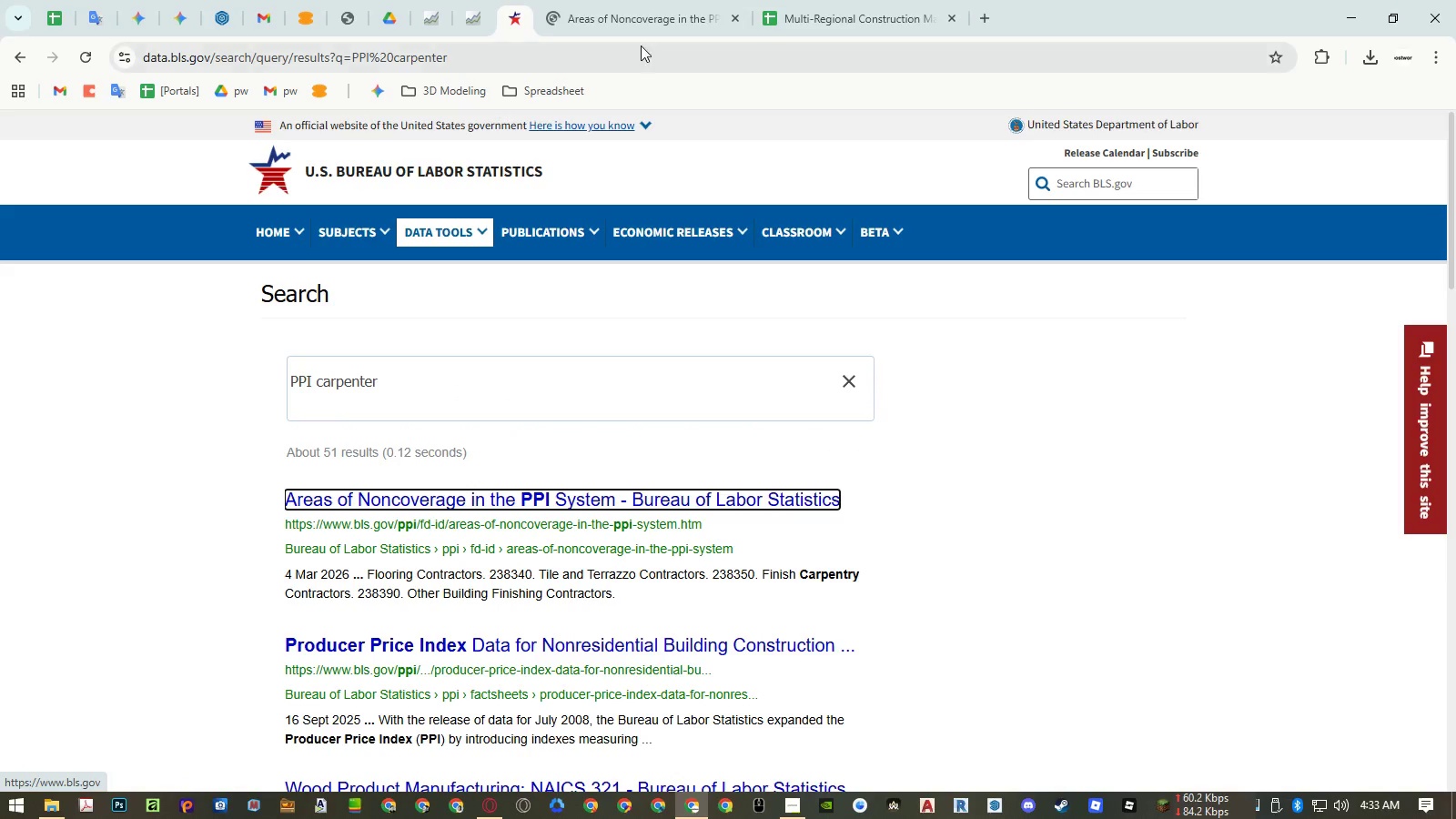 
left_click([629, 21])
 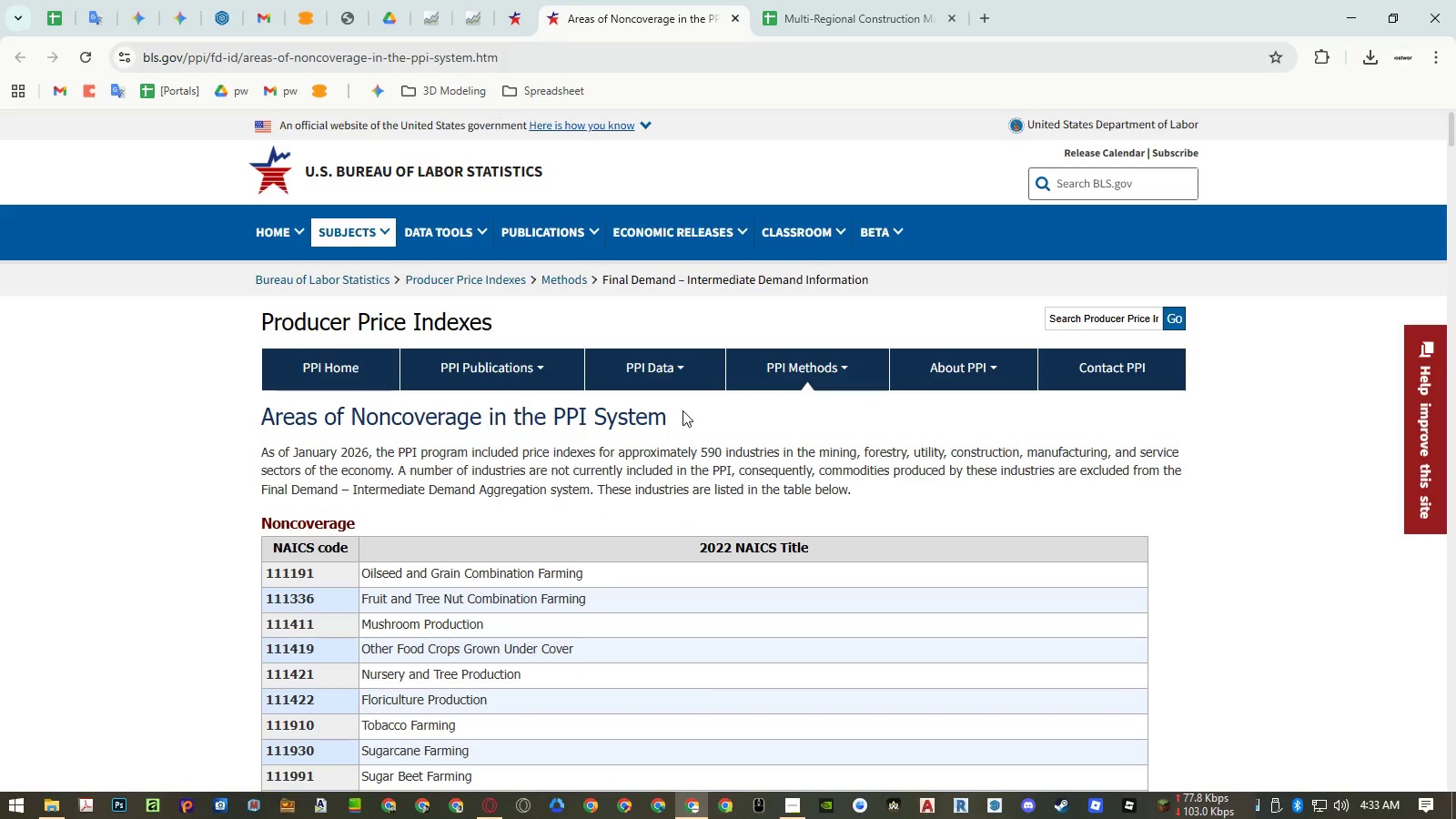 
left_click([752, 468])
 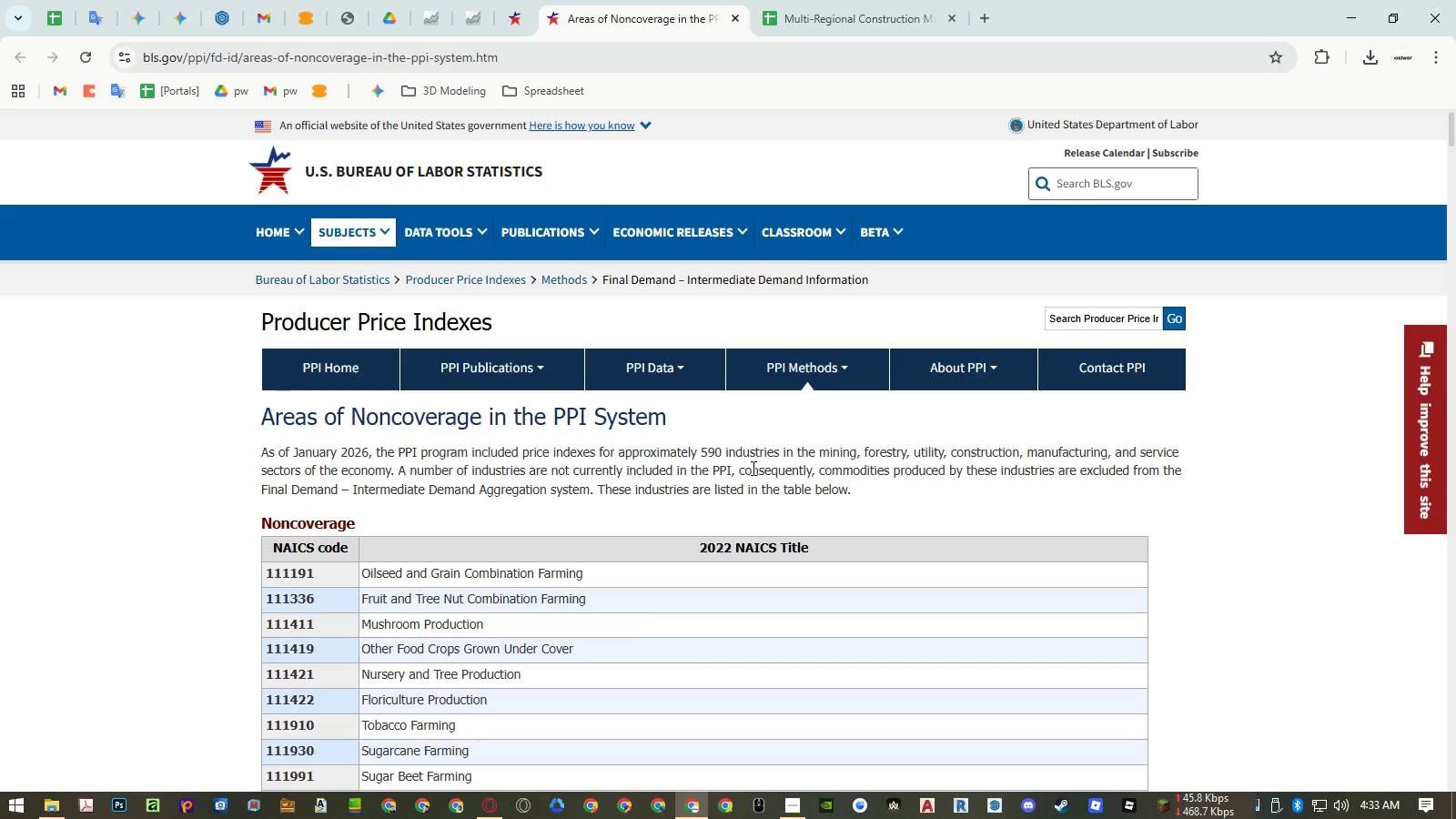 
key(Control+ControlLeft)
 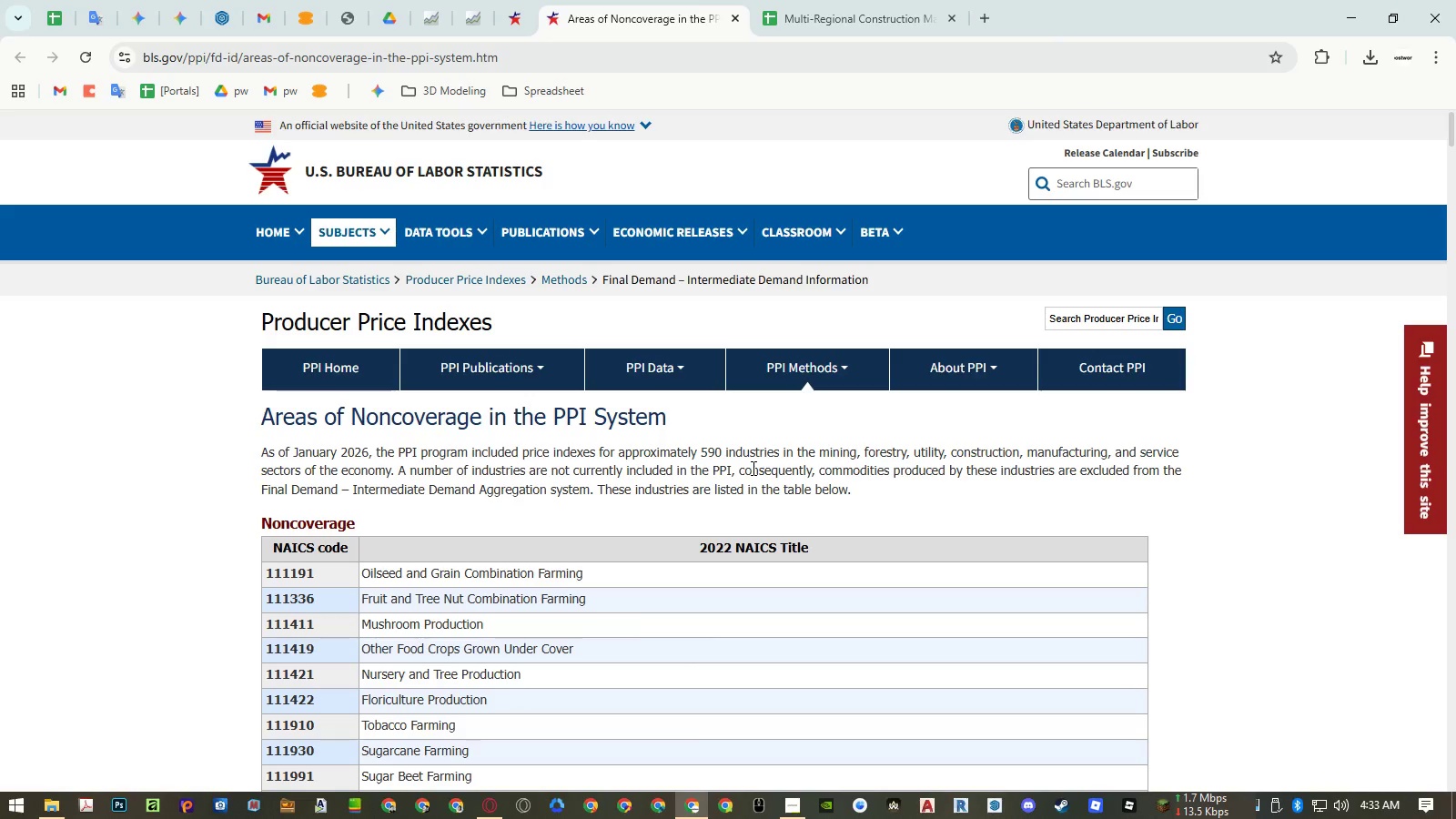 
key(Control+F)
 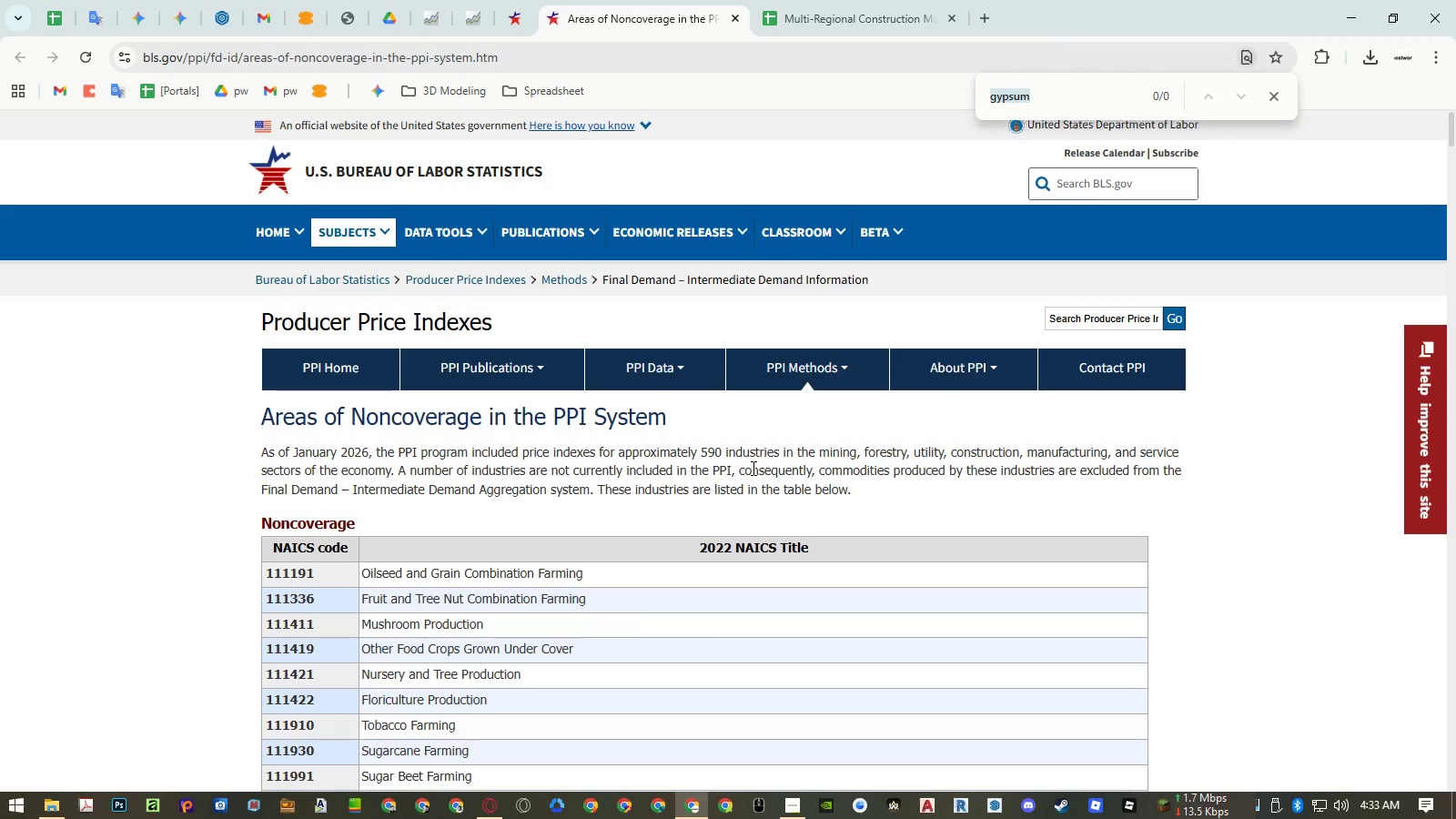 
type(carpent)
 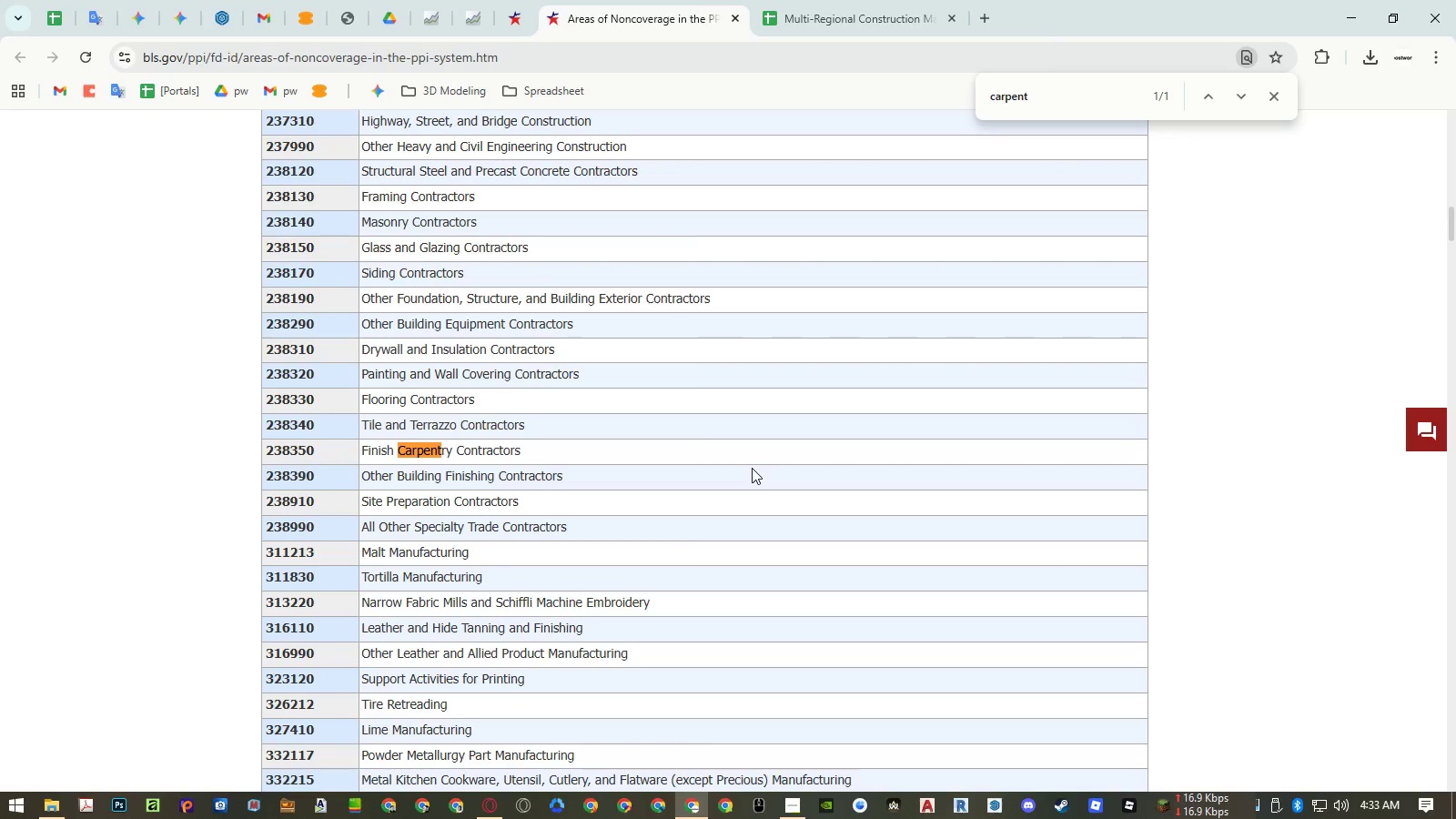 
scroll: coordinate [601, 450], scroll_direction: up, amount: 21.0
 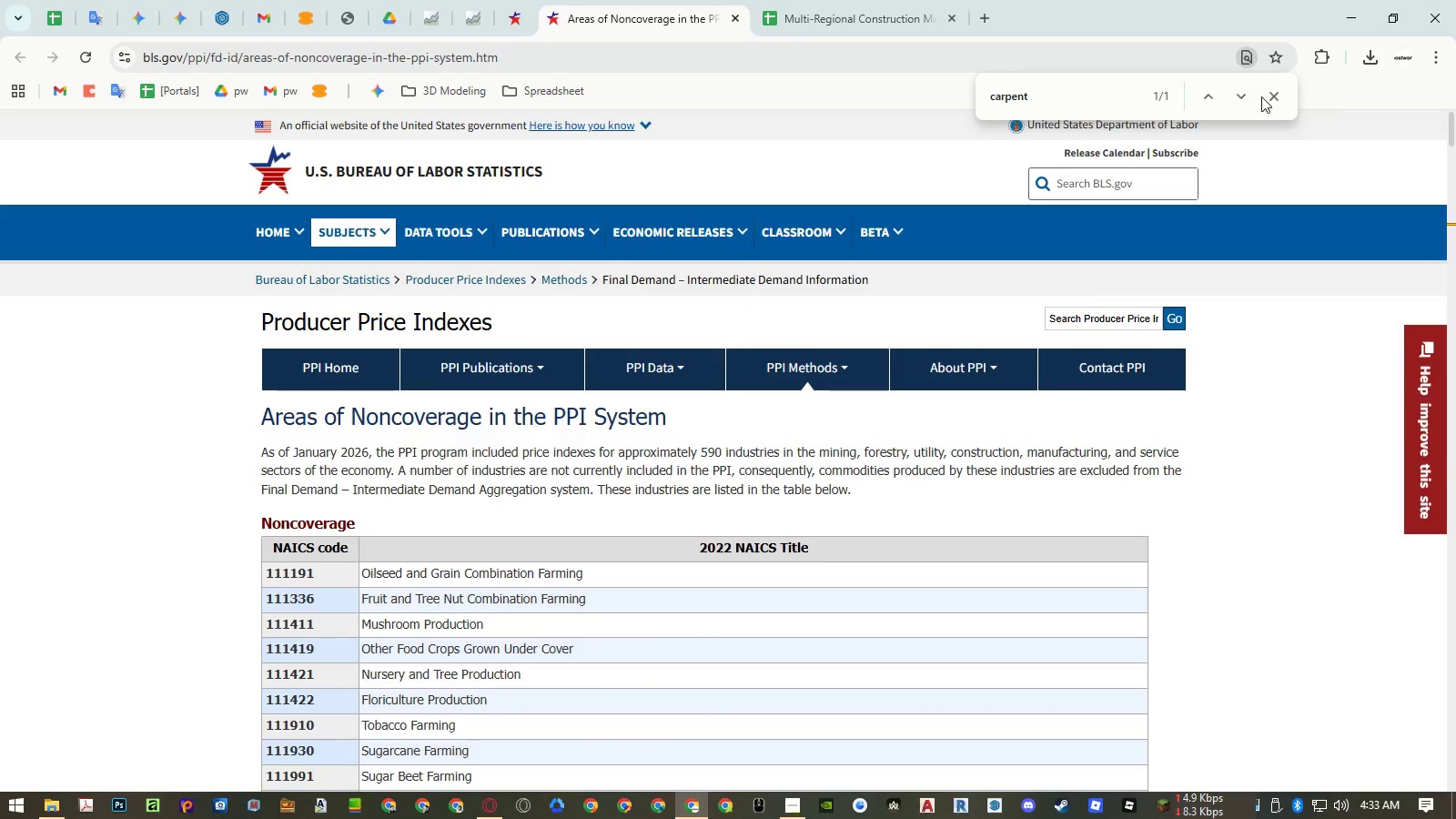 
left_click([1269, 97])
 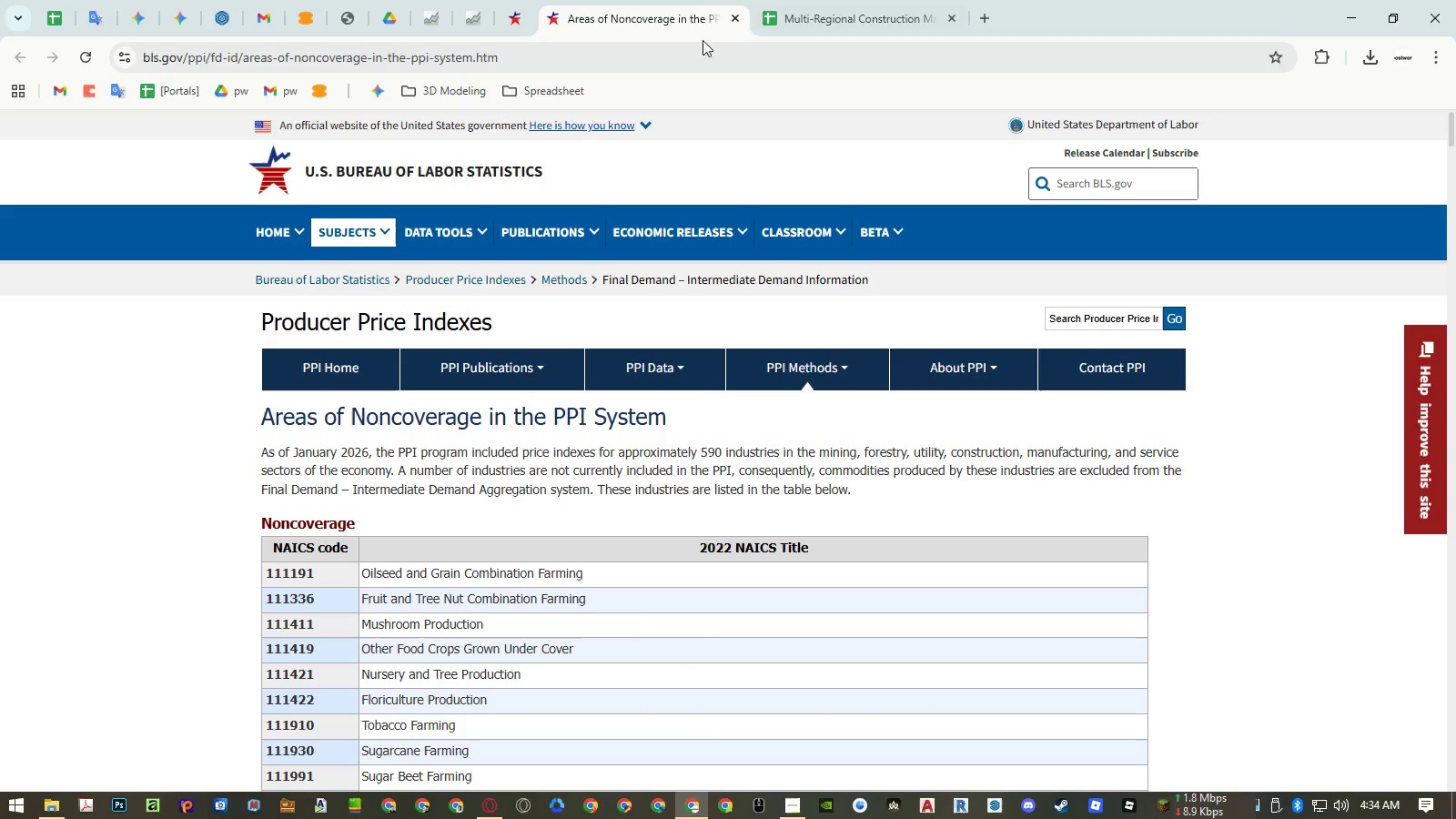 
middle_click([673, 23])
 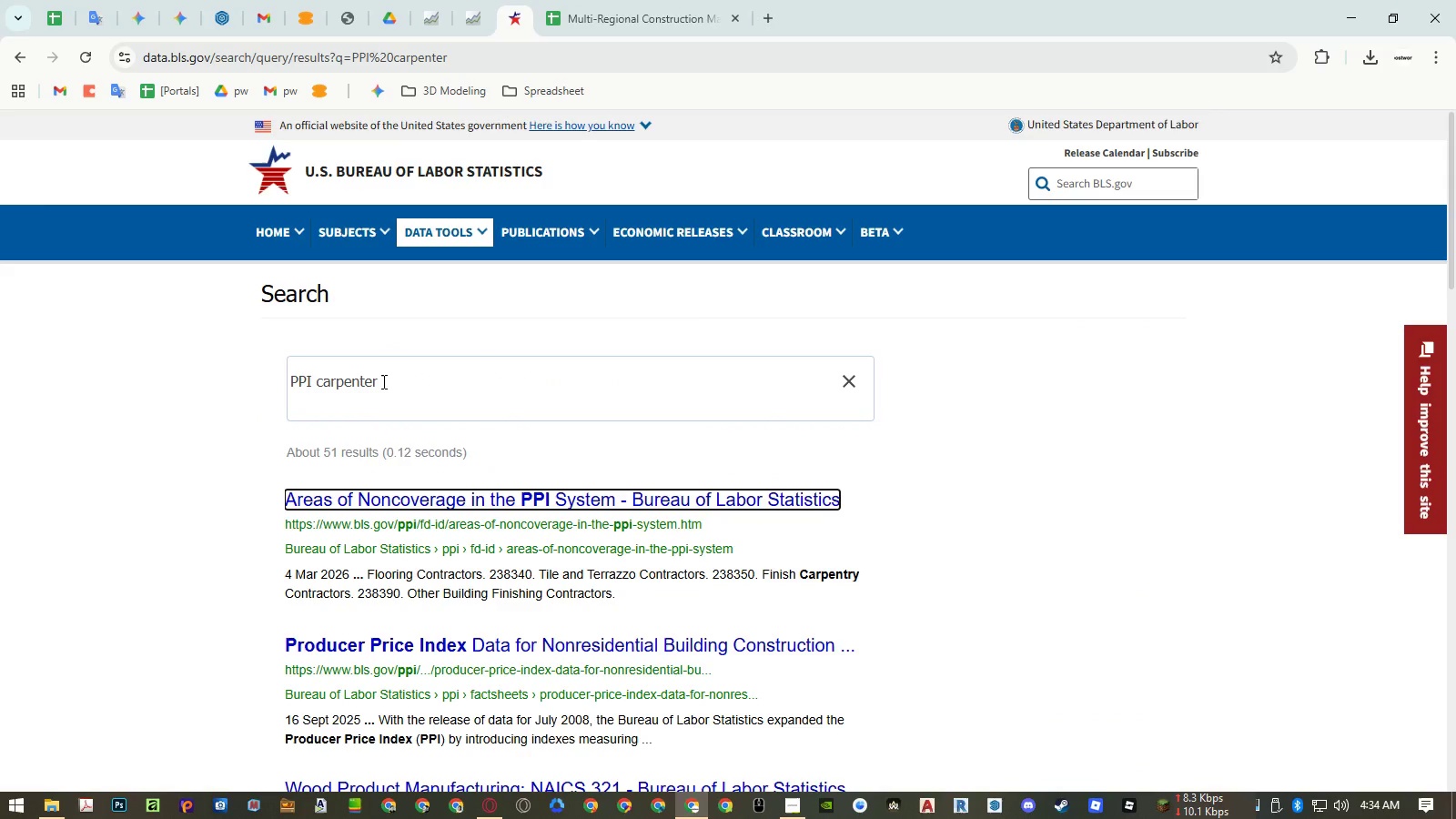 
wait(6.95)
 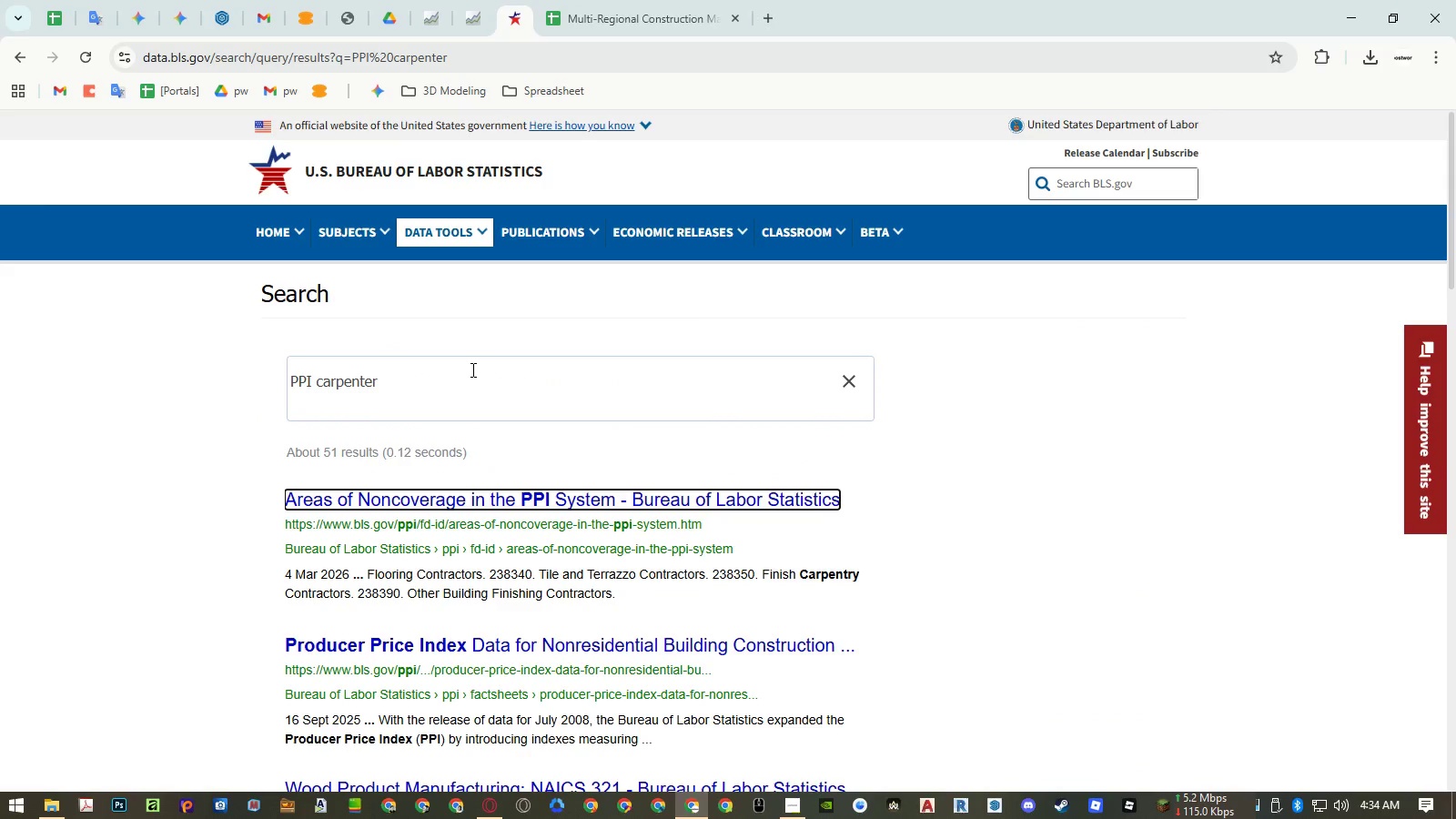 
left_click([313, 377])
 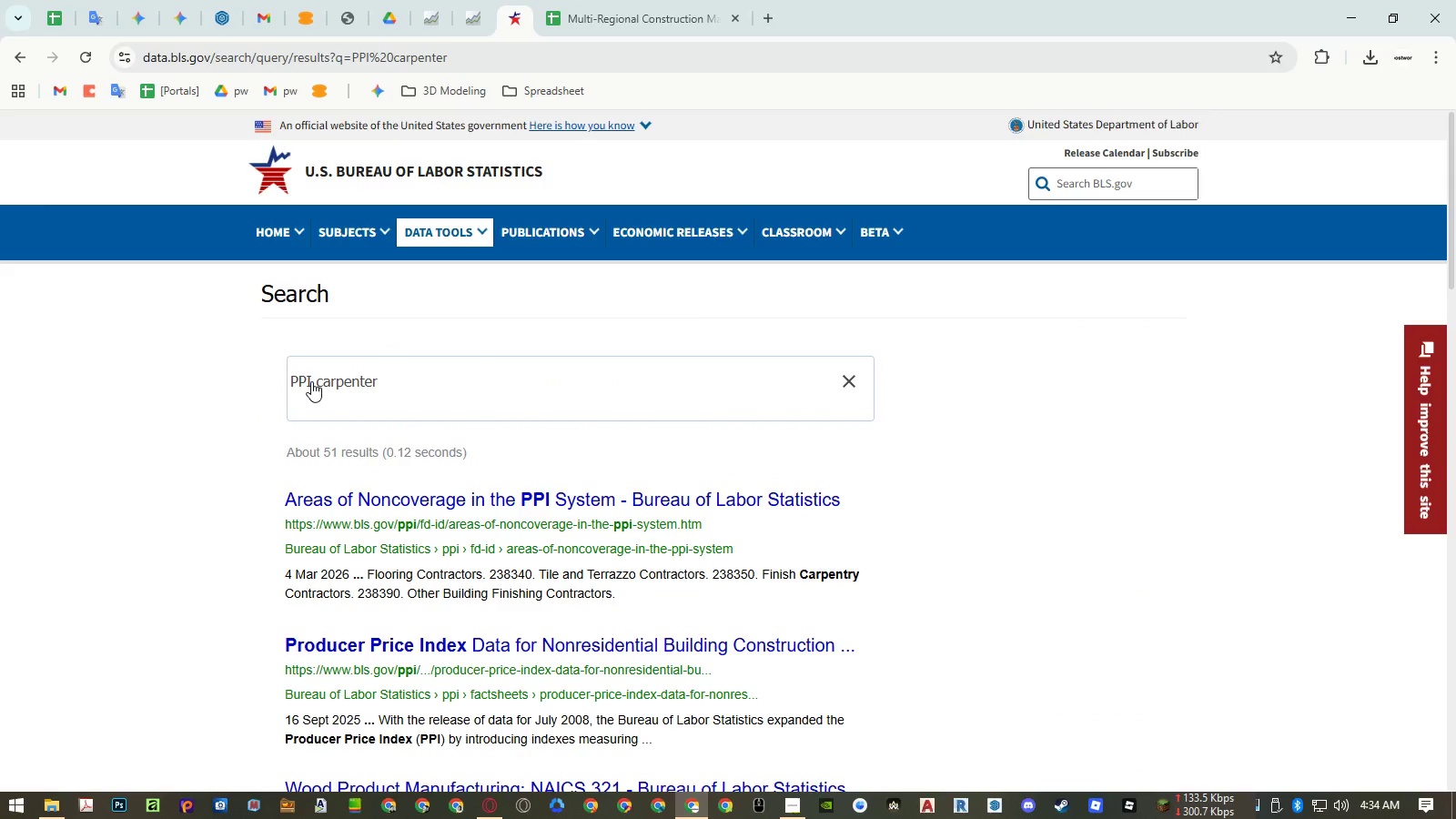 
left_click([311, 381])
 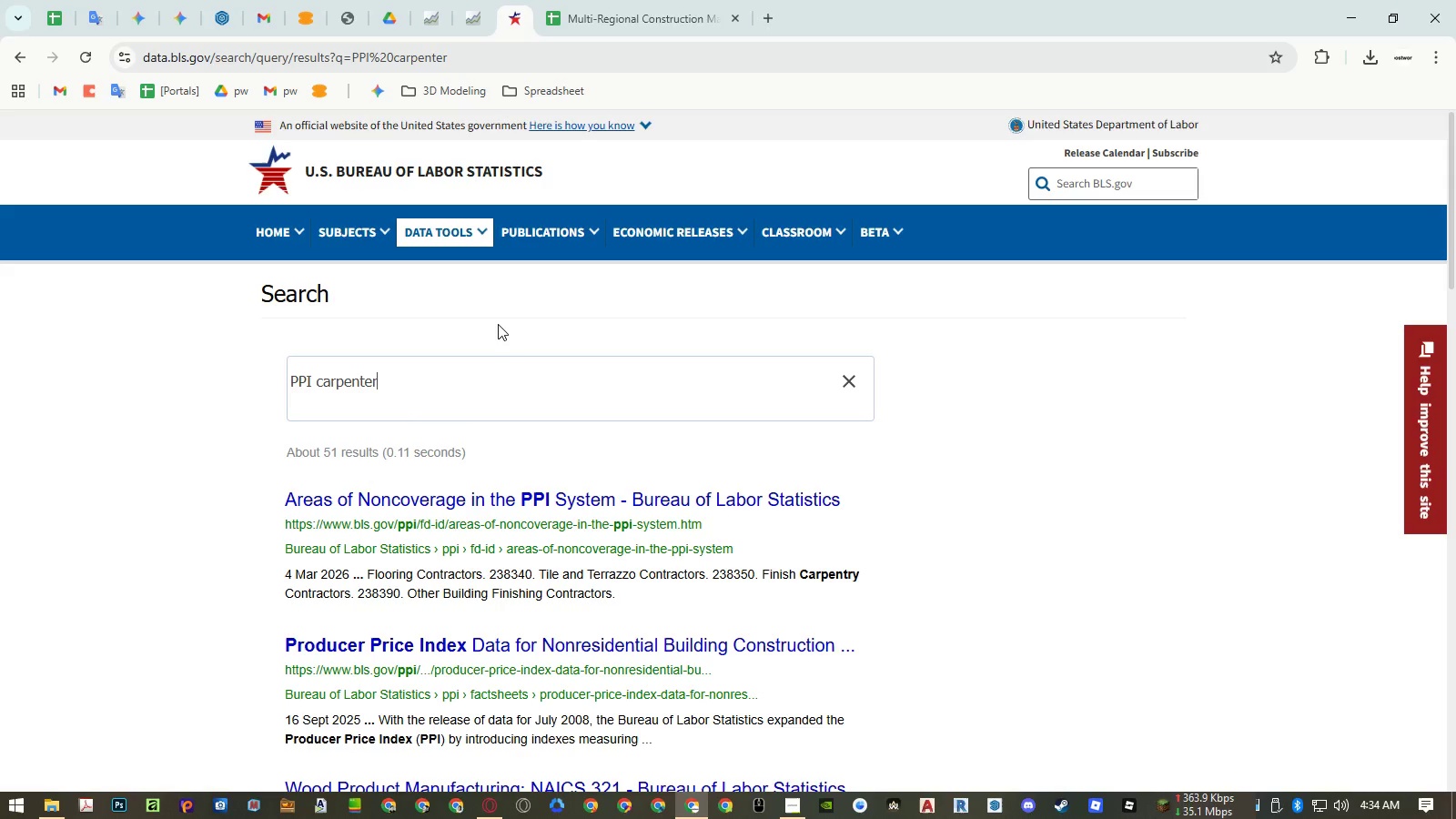 
key(Control+ArrowLeft)
 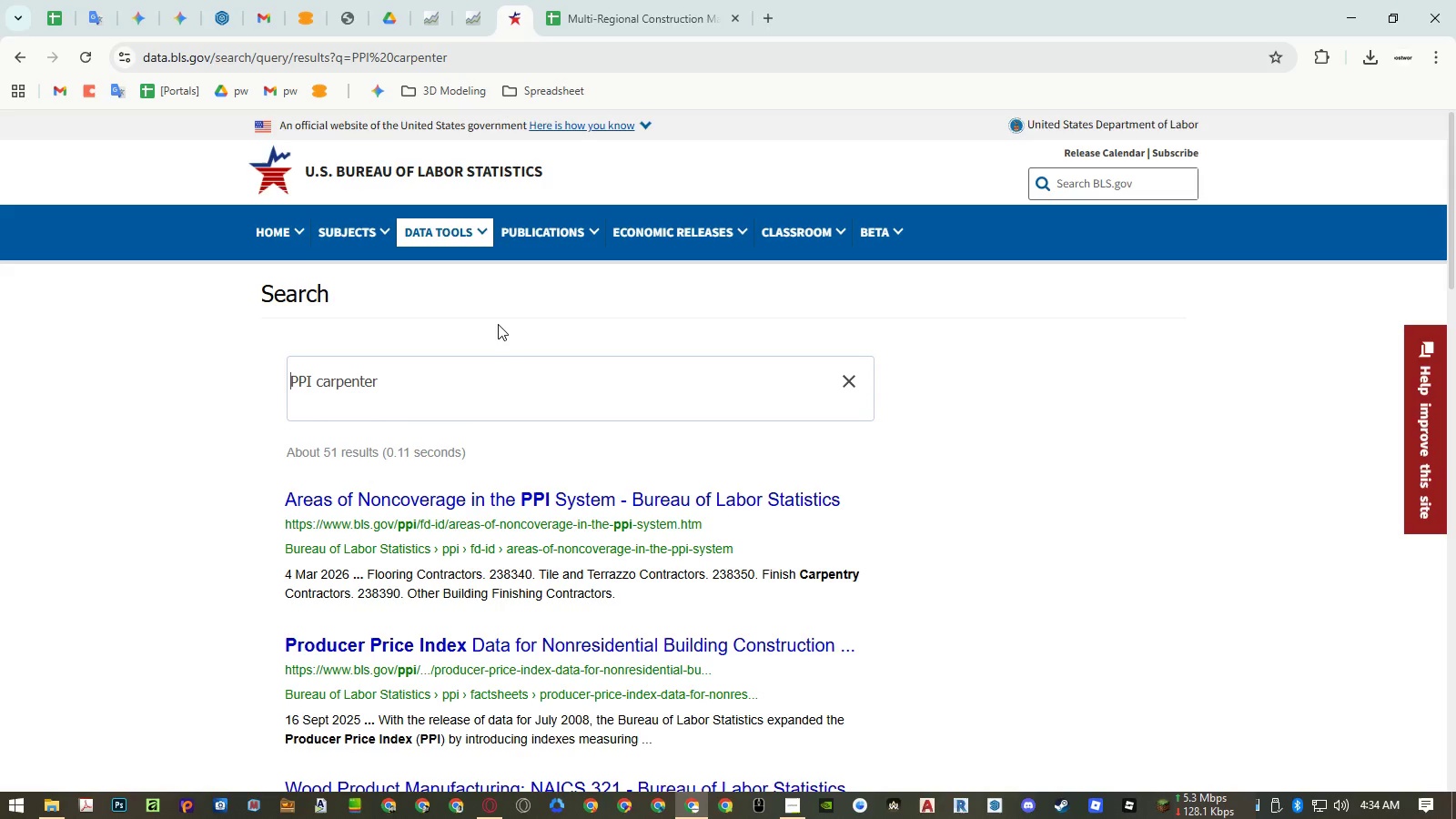 
key(Control+ArrowLeft)
 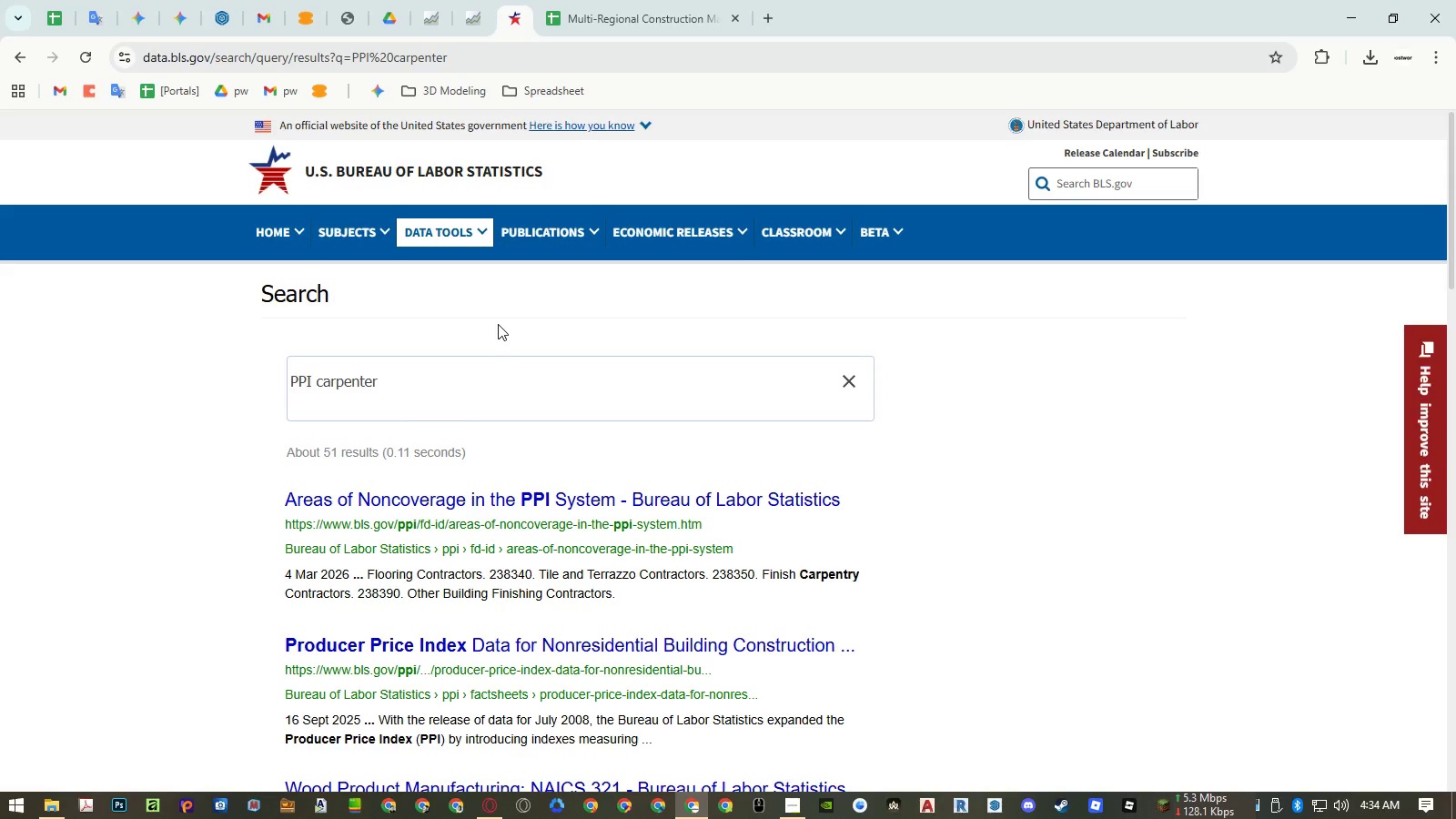 
key(Control+ArrowRight)
 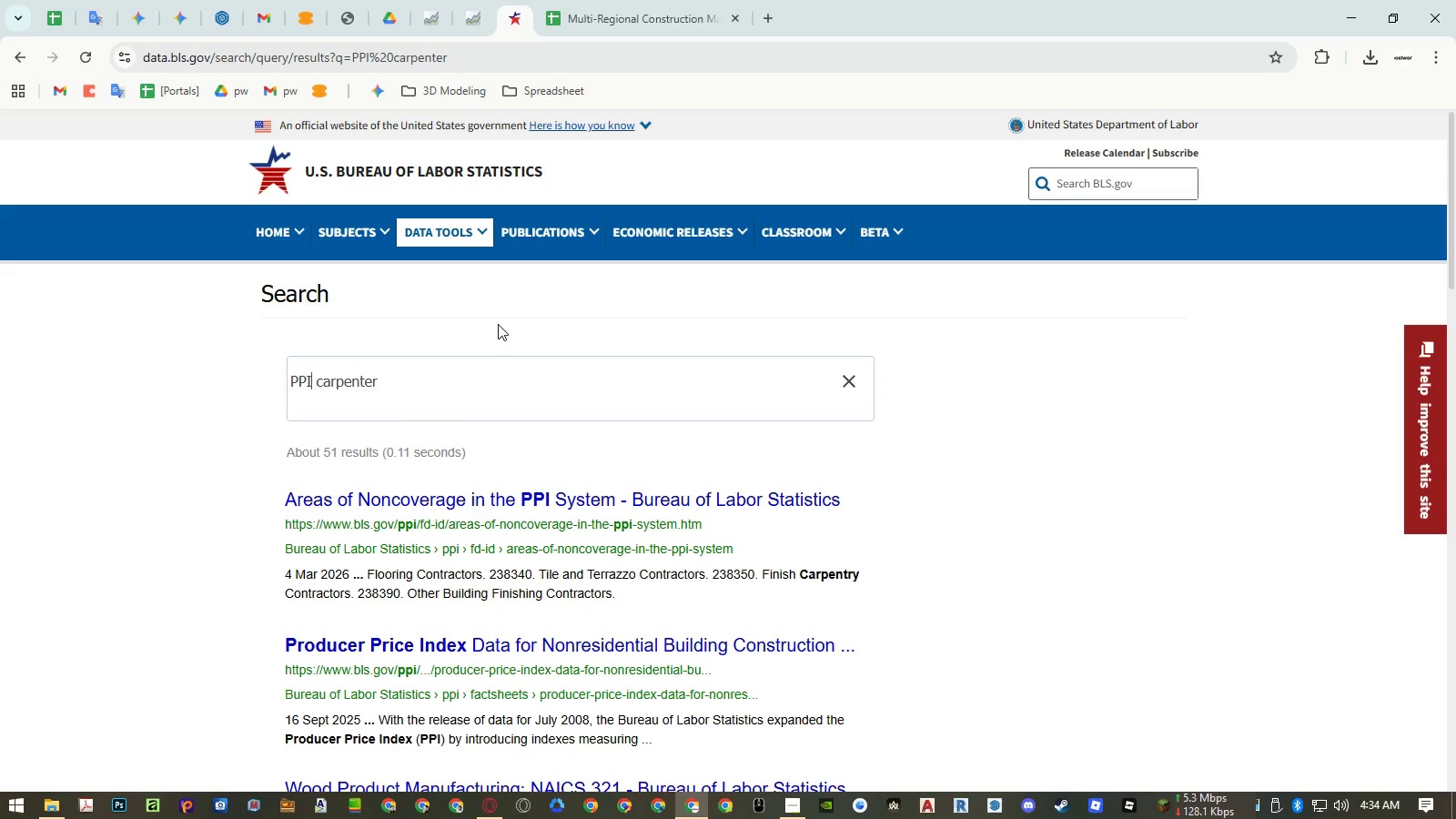 
key(ArrowLeft)
 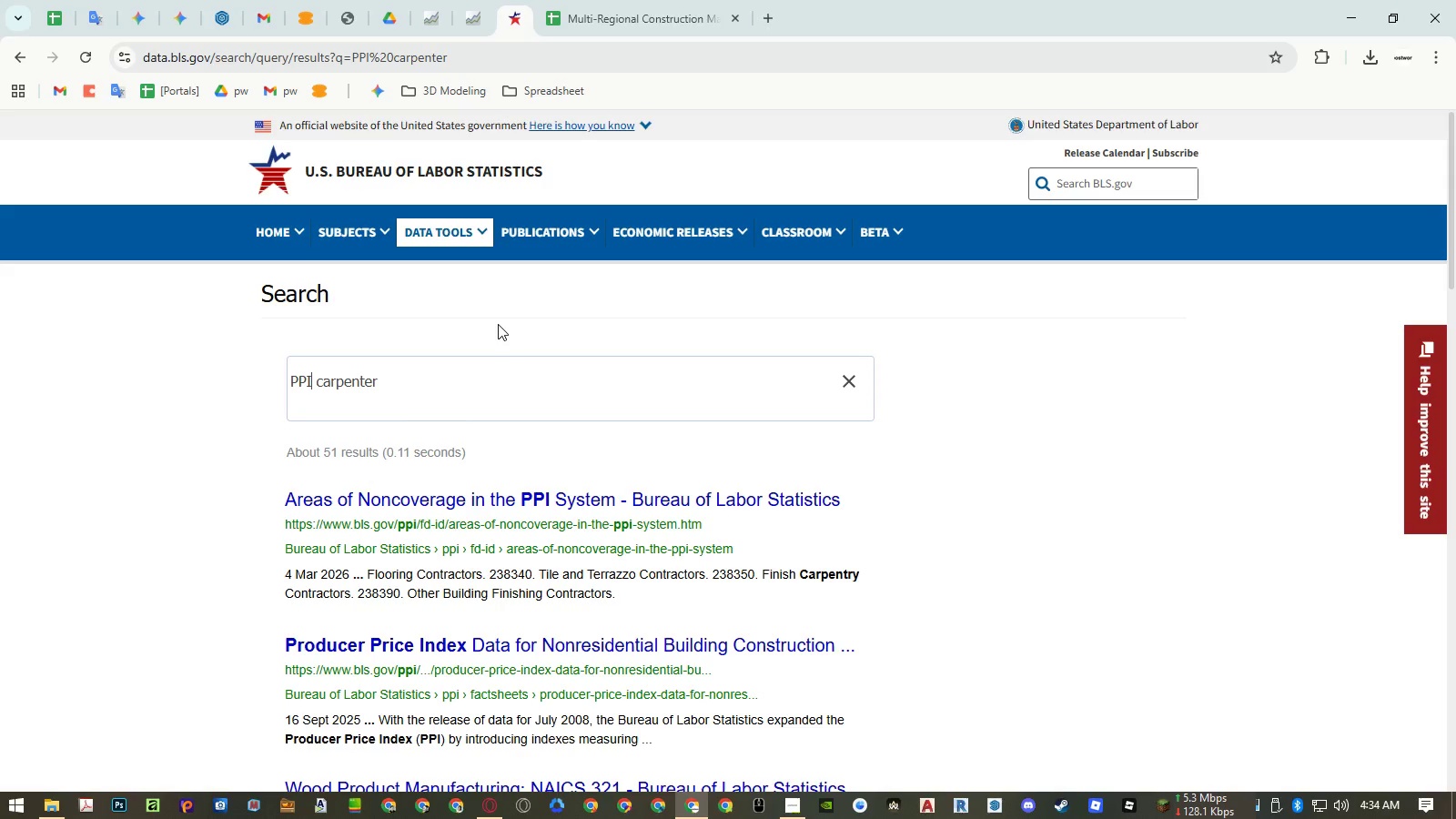 
key(Control+Shift+ArrowLeft)
 